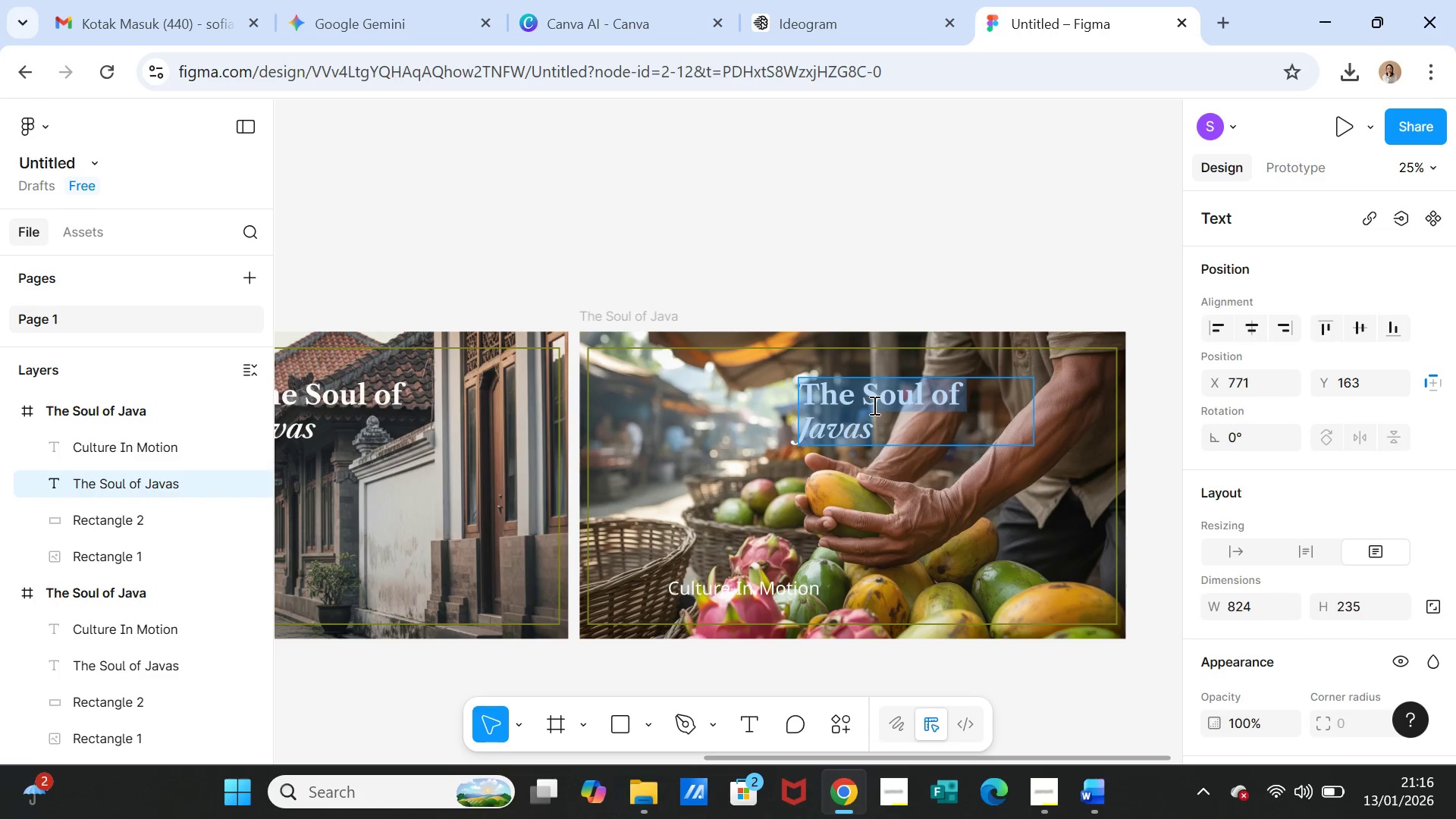 
key(Control+V)
 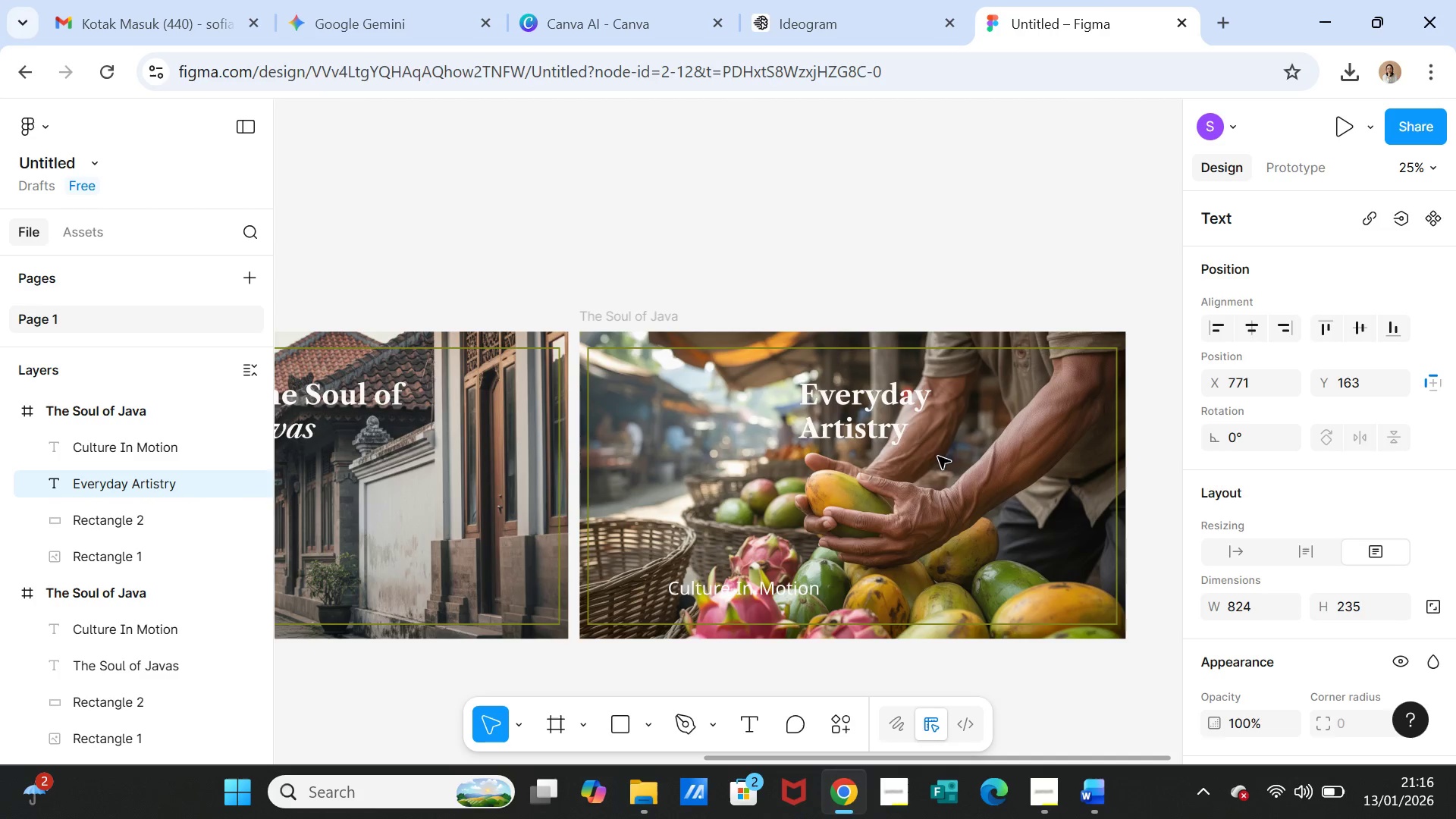 
left_click([953, 486])
 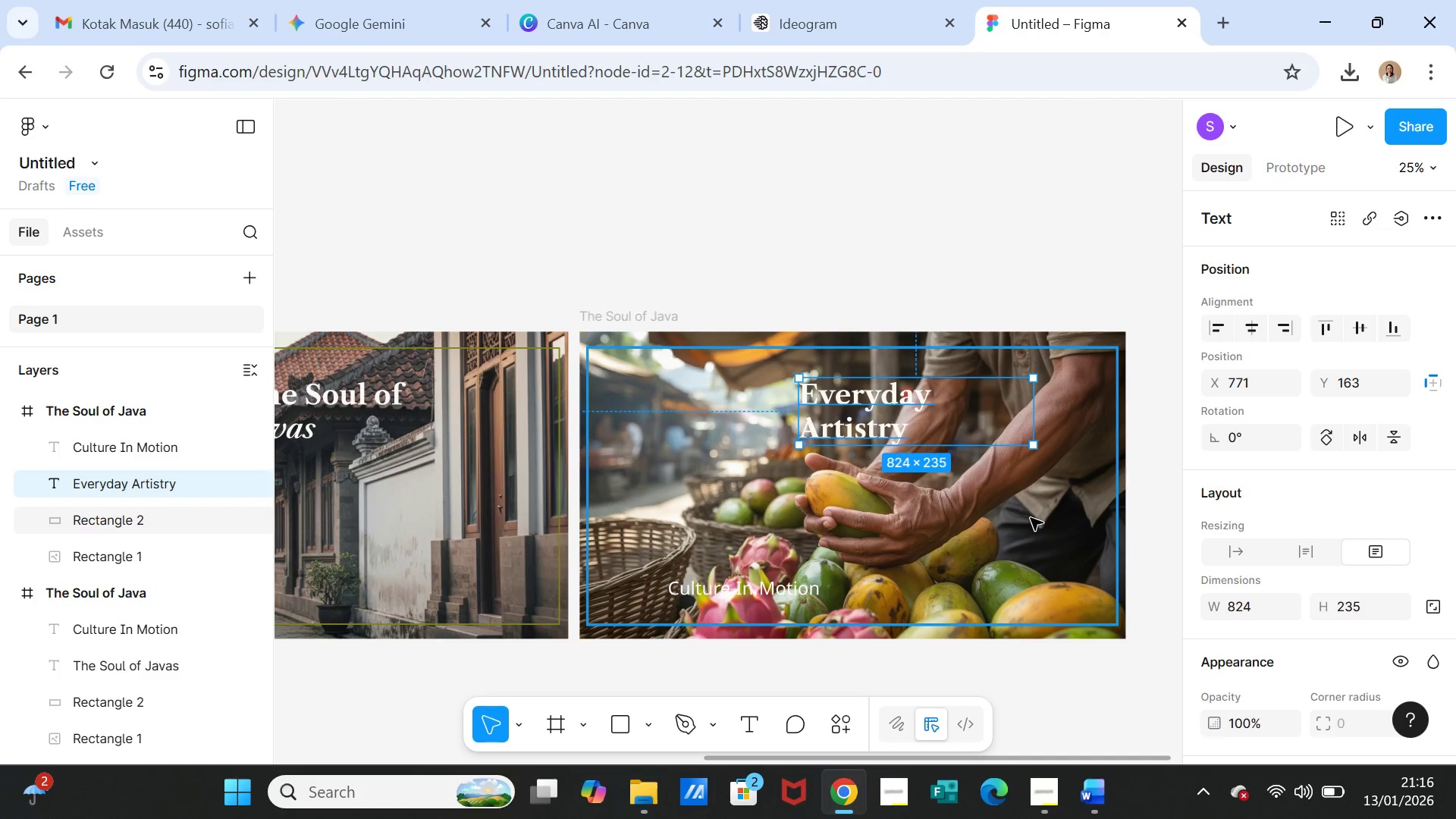 
left_click([1033, 518])
 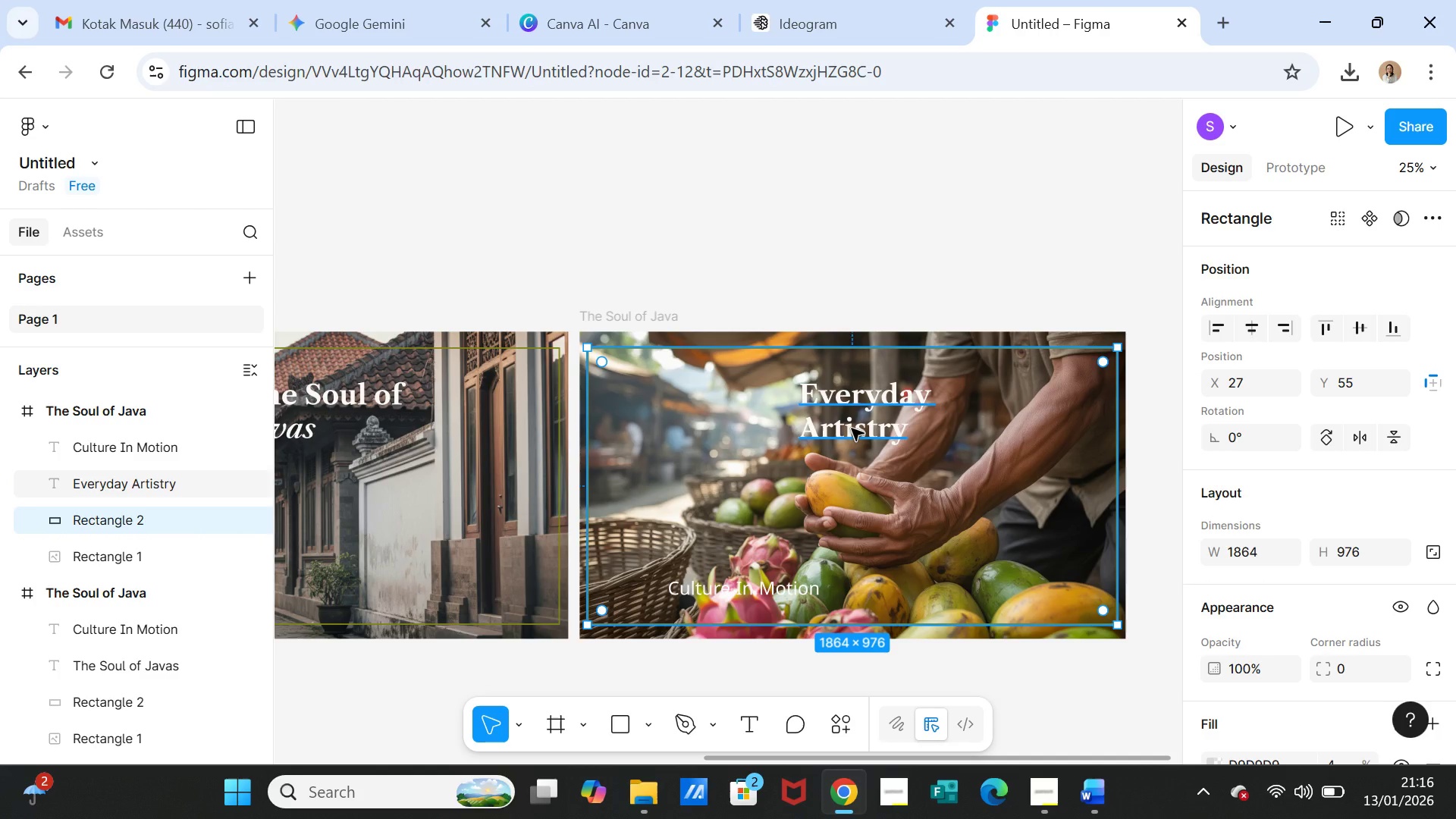 
left_click([852, 428])
 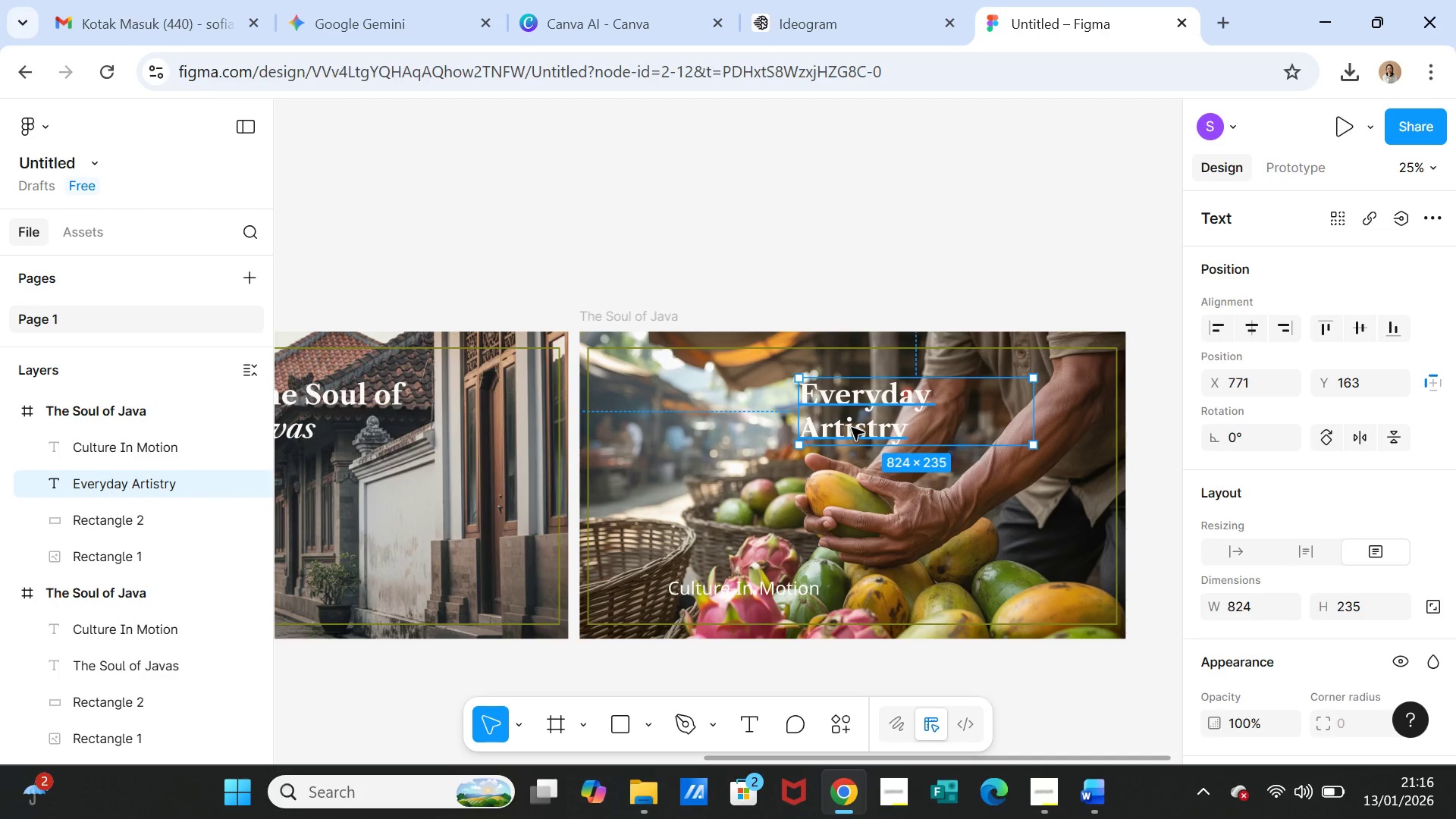 
left_click_drag(start_coordinate=[852, 428], to_coordinate=[679, 422])
 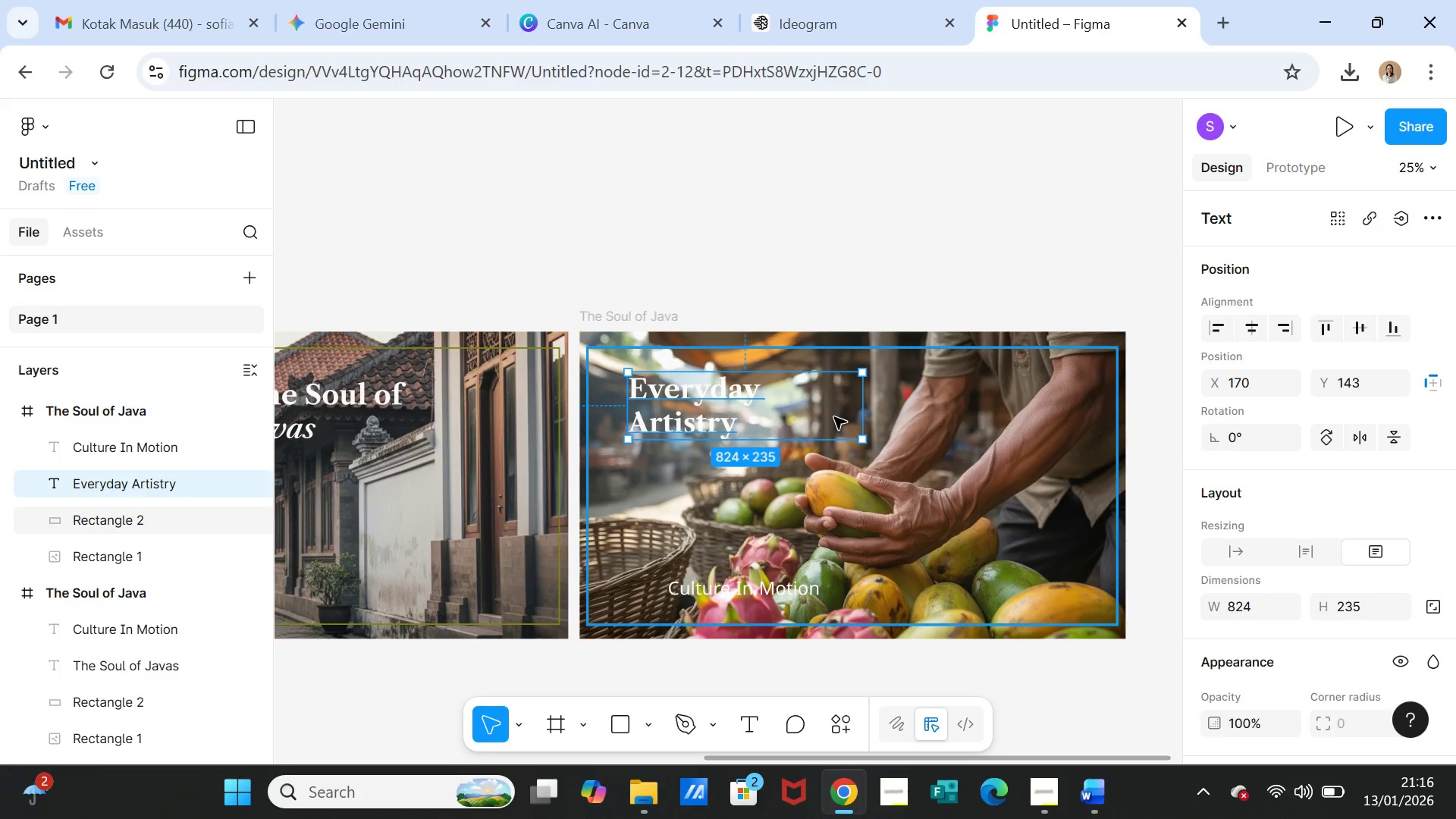 
left_click([834, 417])
 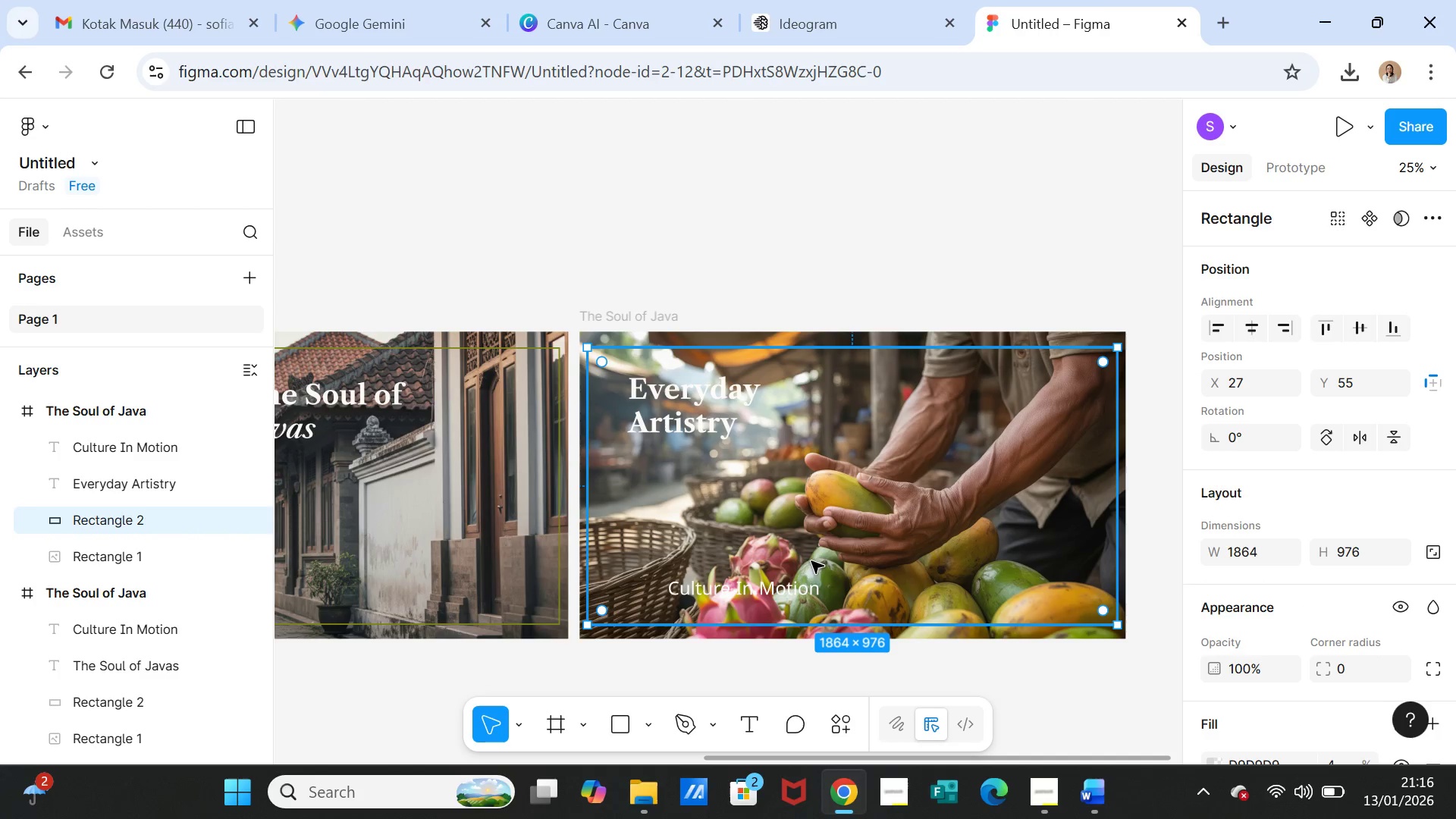 
left_click([789, 585])
 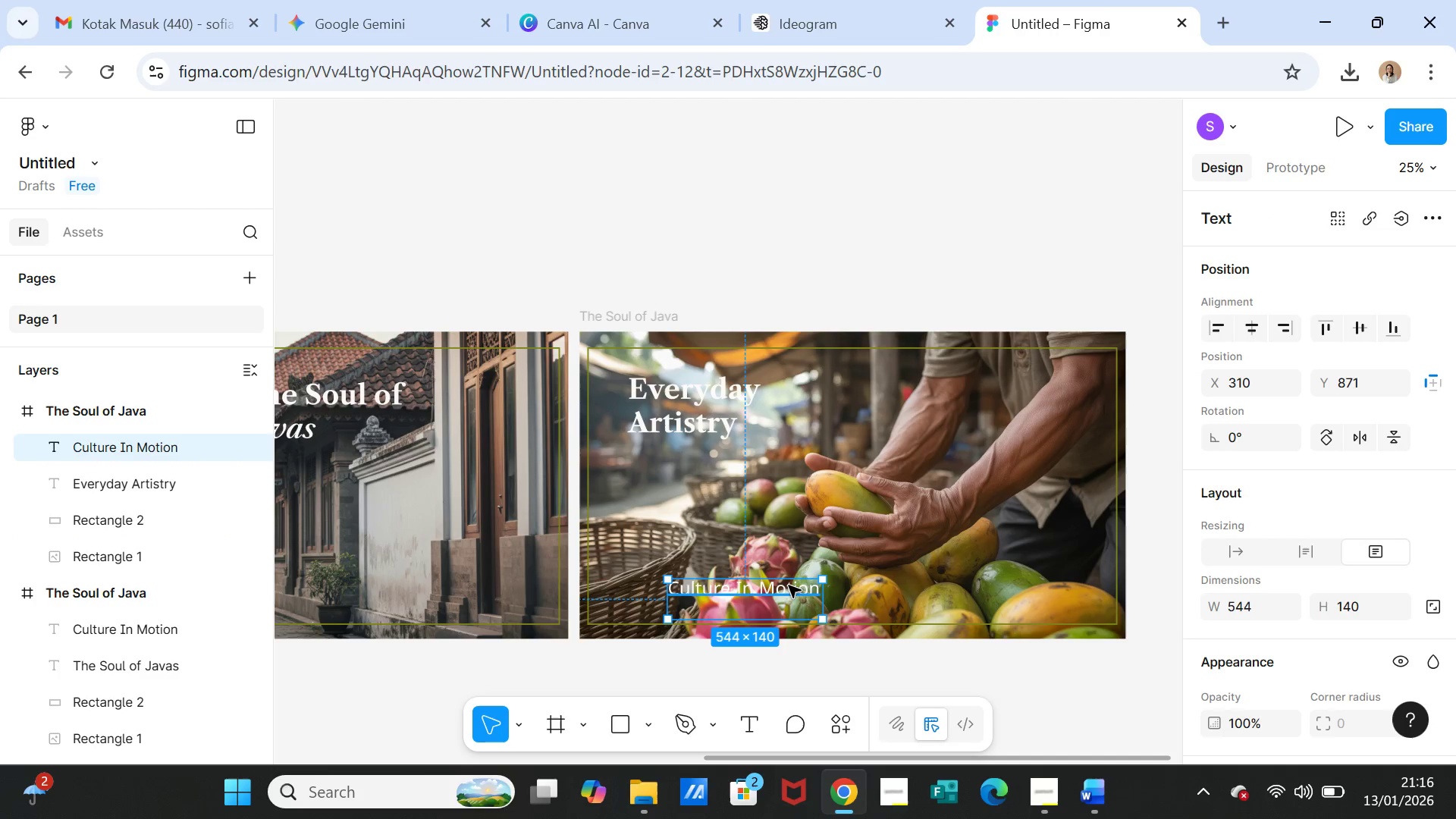 
left_click_drag(start_coordinate=[789, 585], to_coordinate=[1027, 580])
 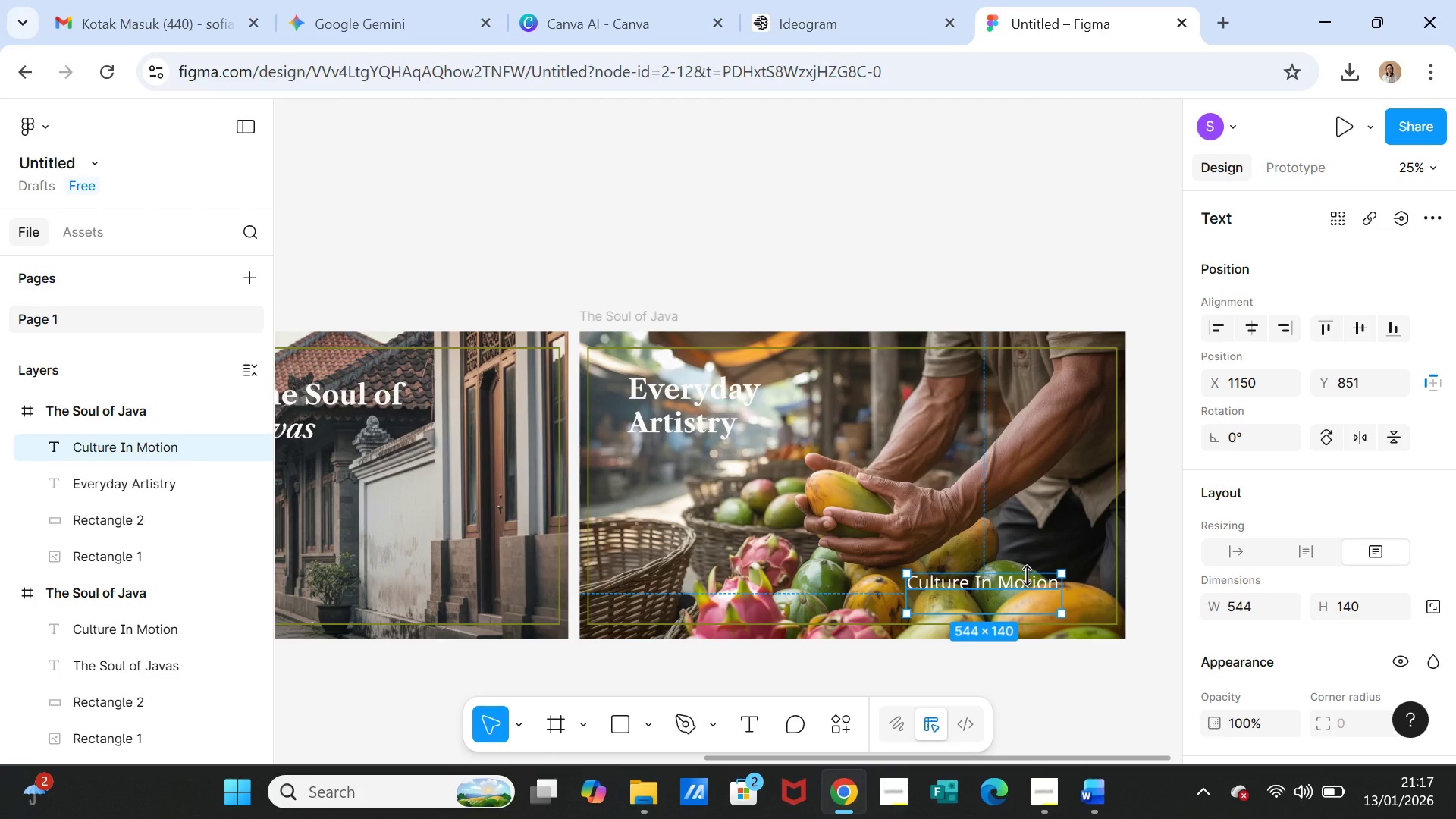 
wait(46.67)
 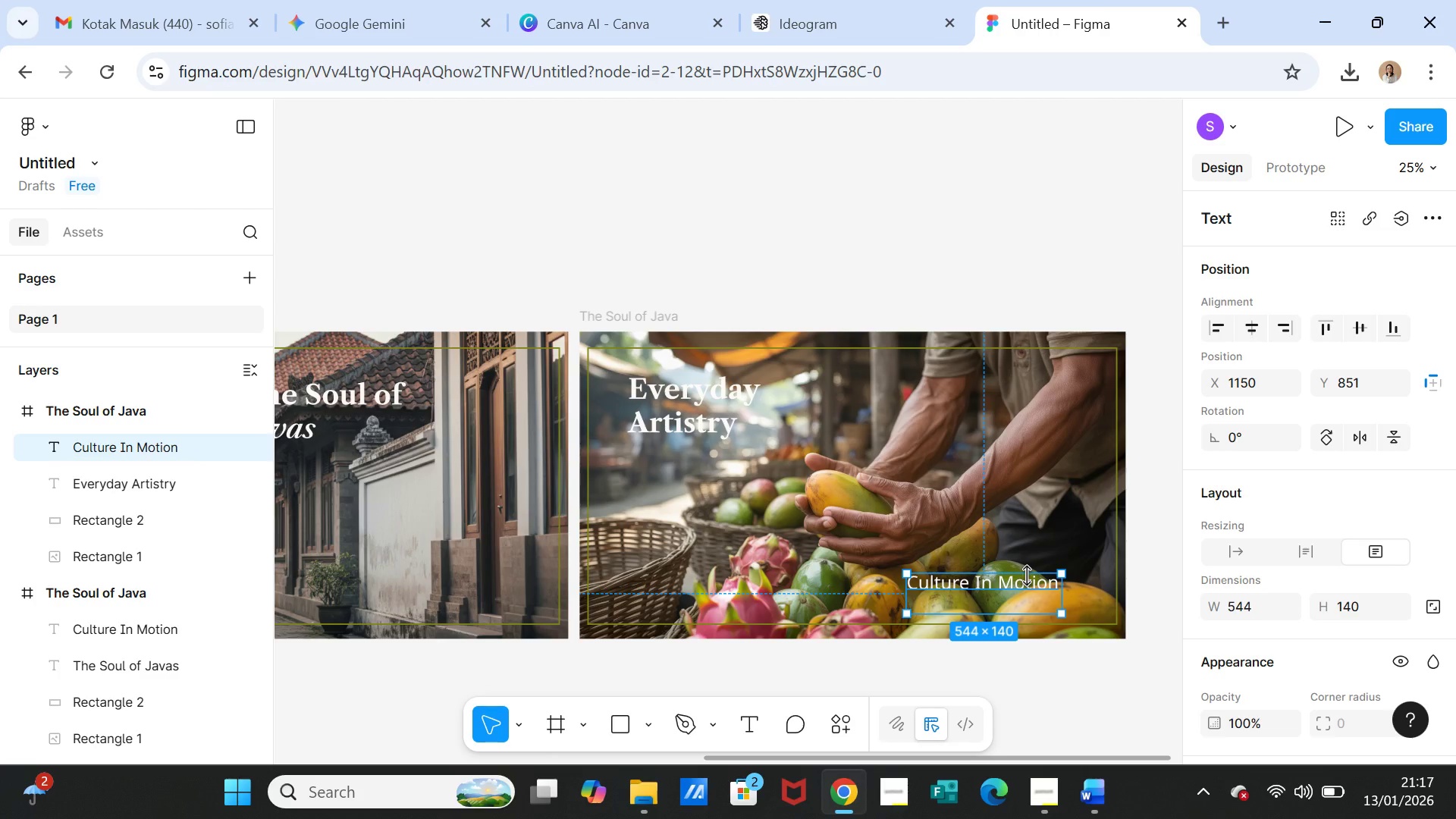 
left_click([1089, 798])
 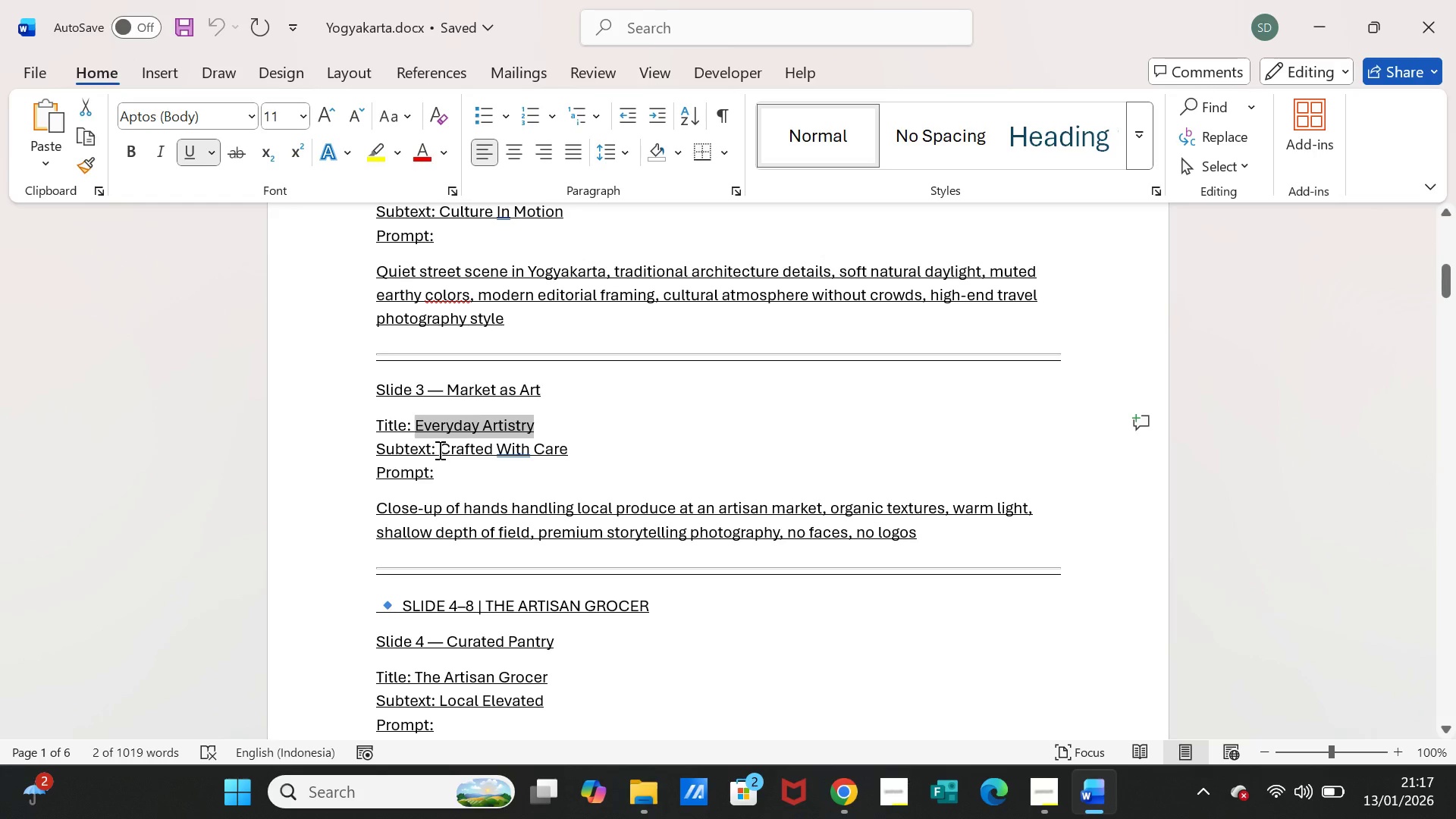 
left_click_drag(start_coordinate=[438, 450], to_coordinate=[557, 450])
 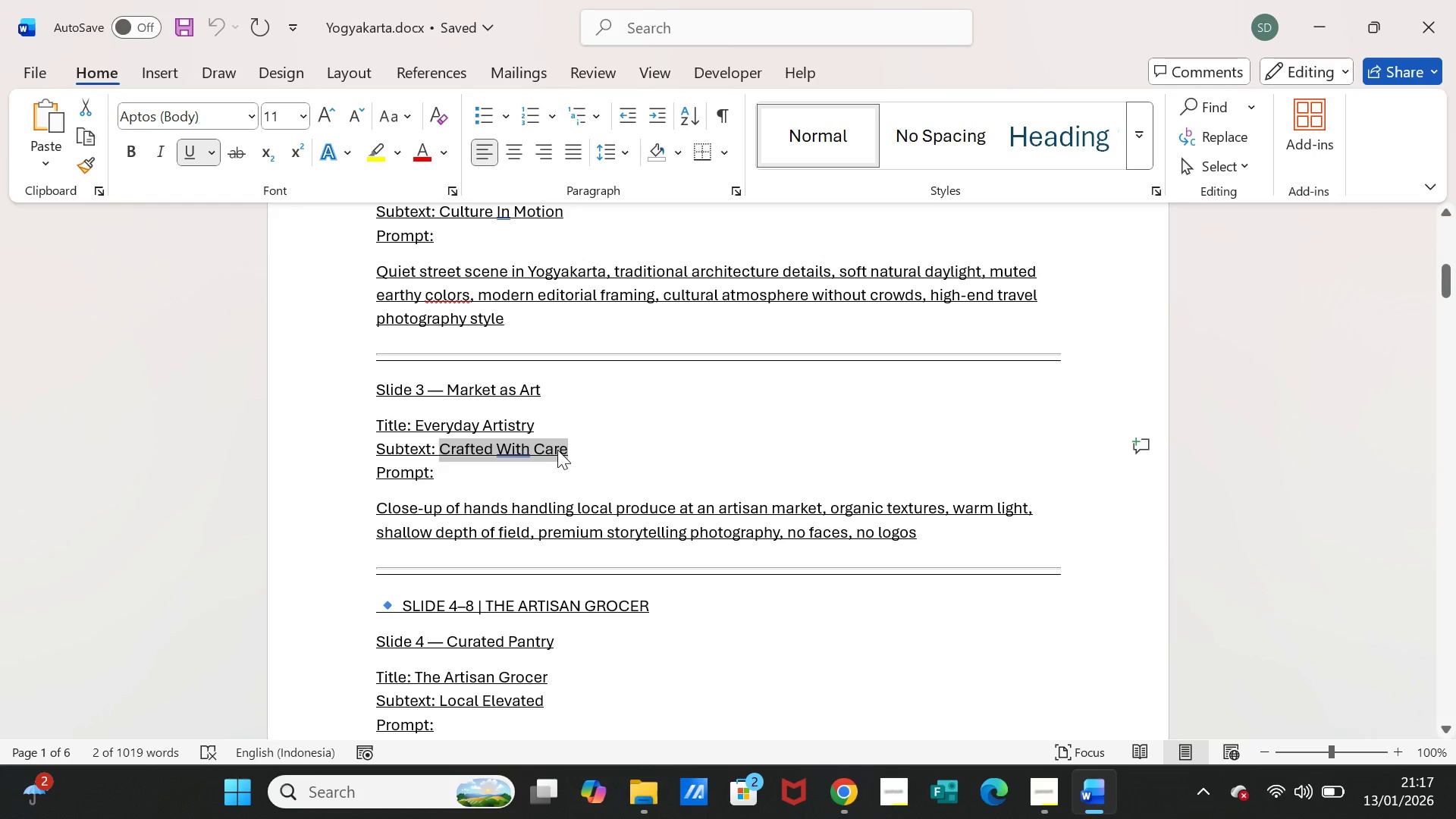 
key(Control+C)
 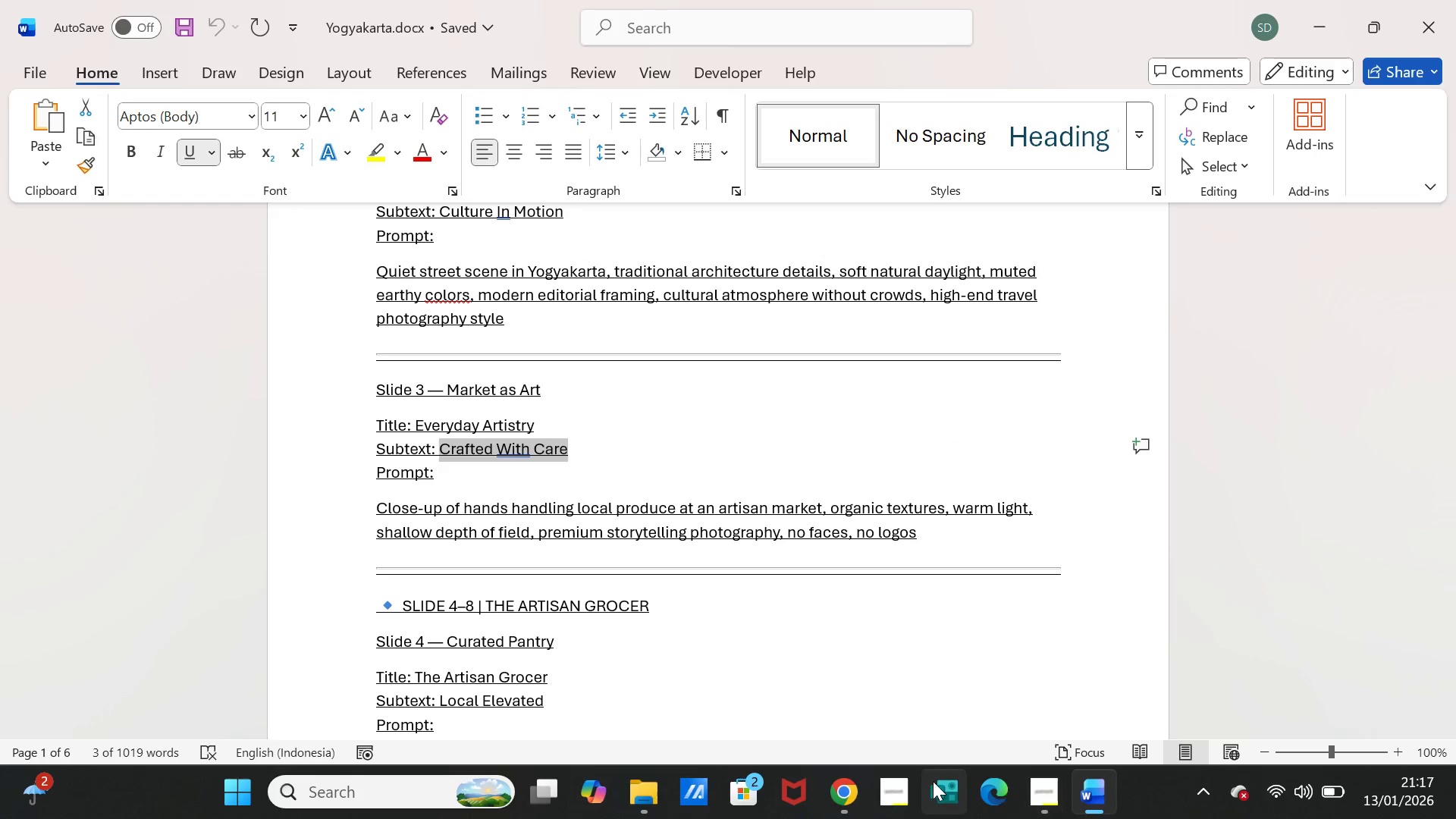 
left_click([836, 789])
 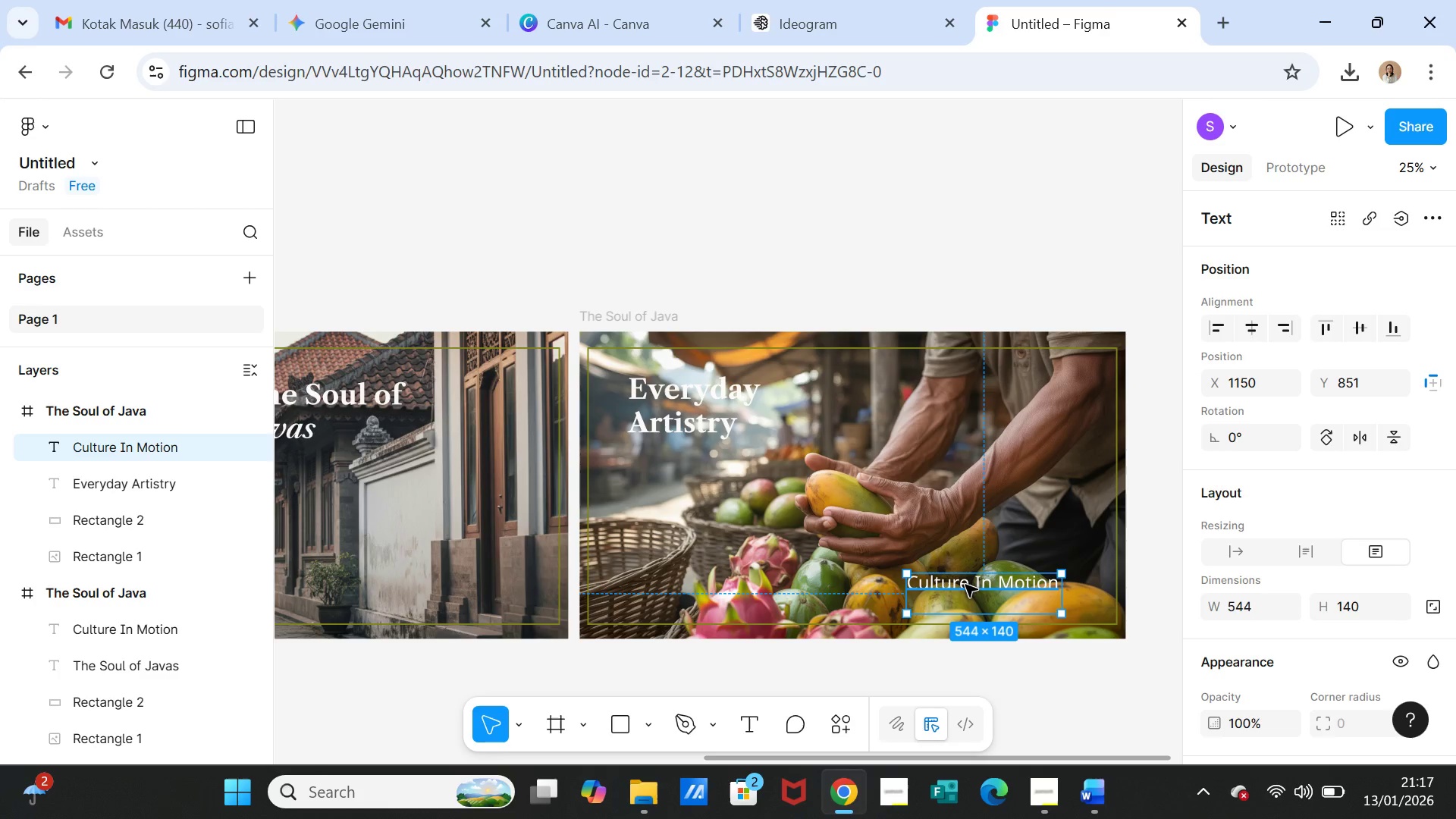 
double_click([965, 585])
 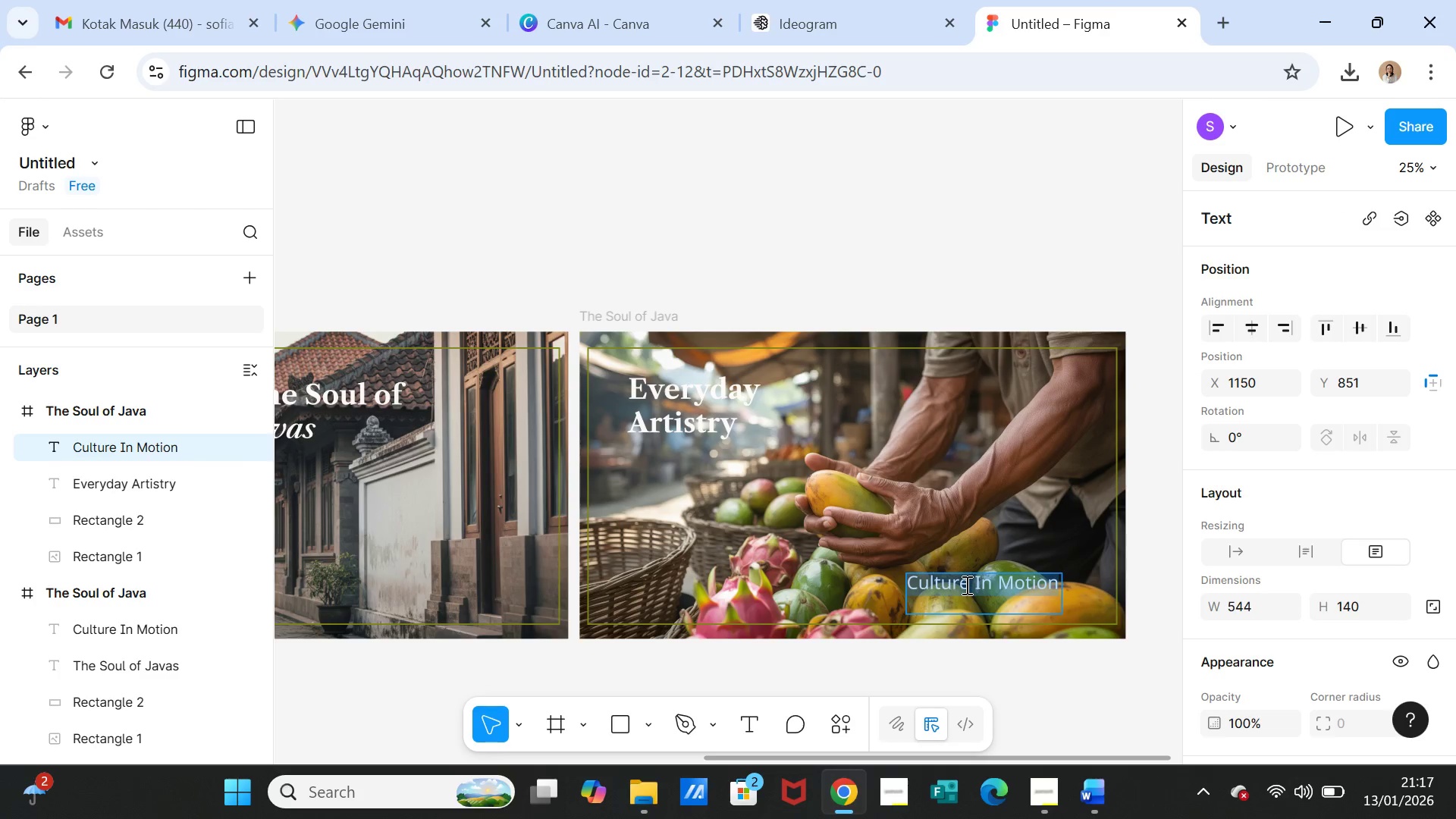 
triple_click([965, 585])
 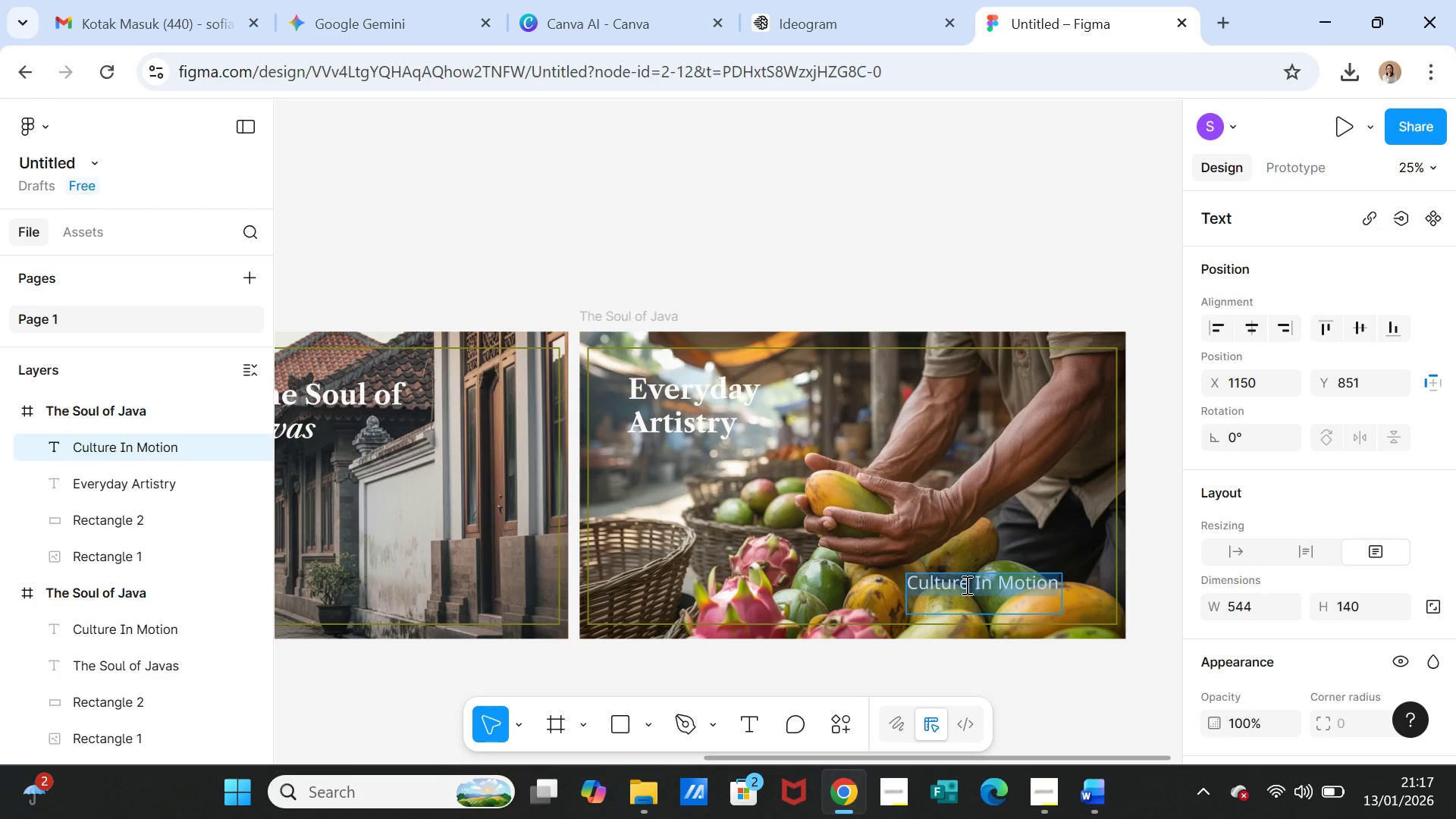 
key(Control+V)
 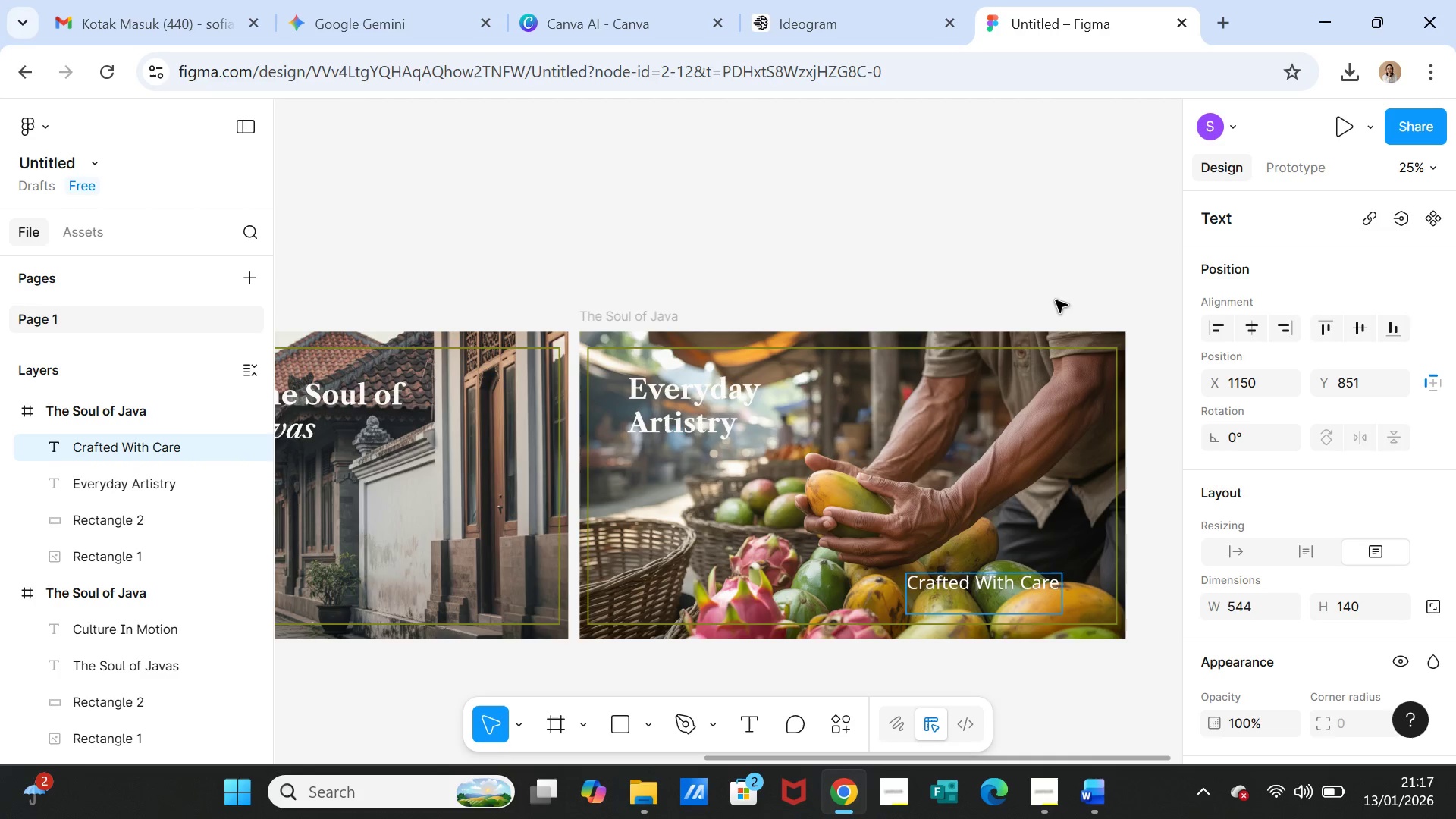 
left_click([1053, 287])
 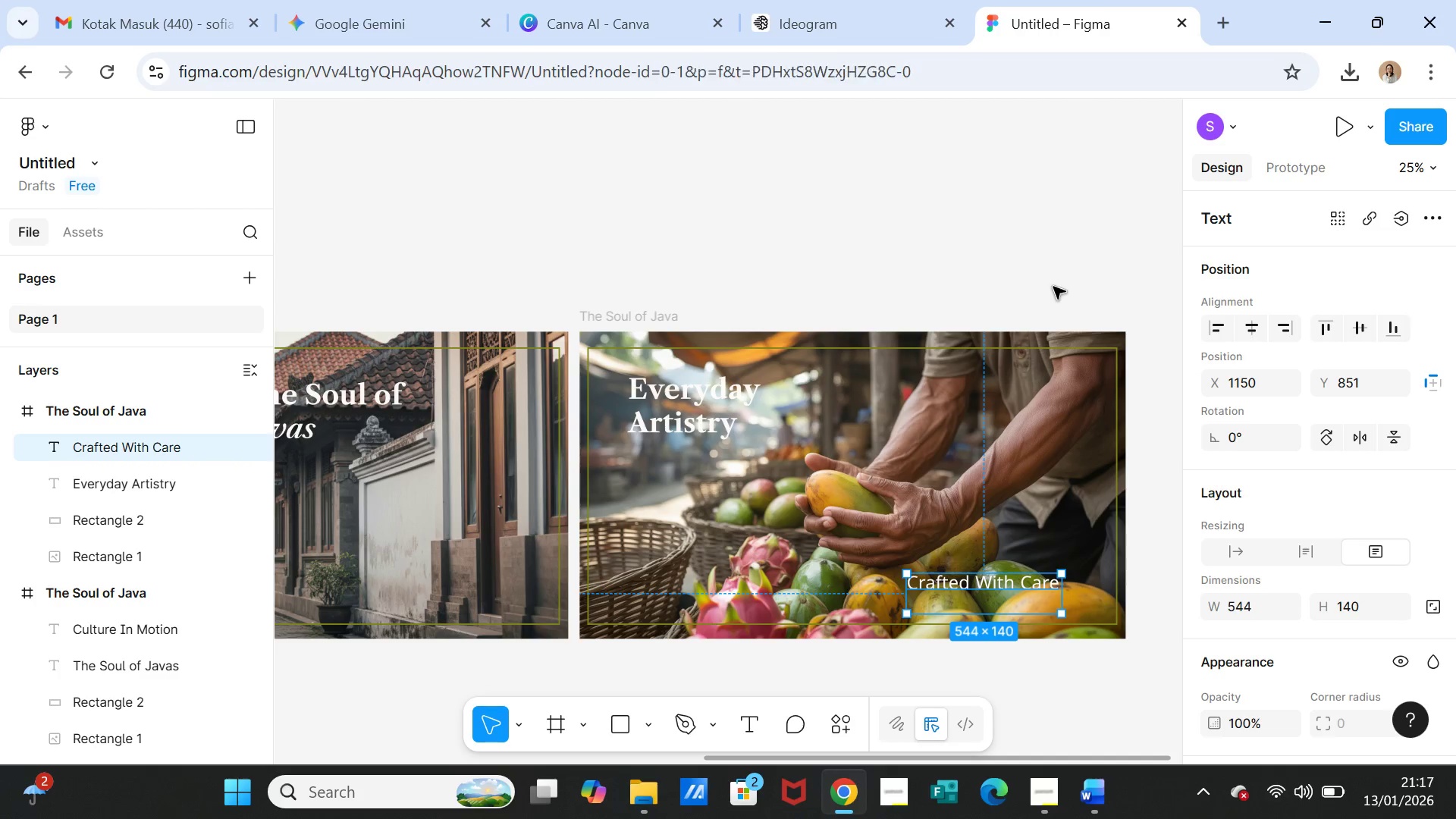 
left_click([1053, 287])
 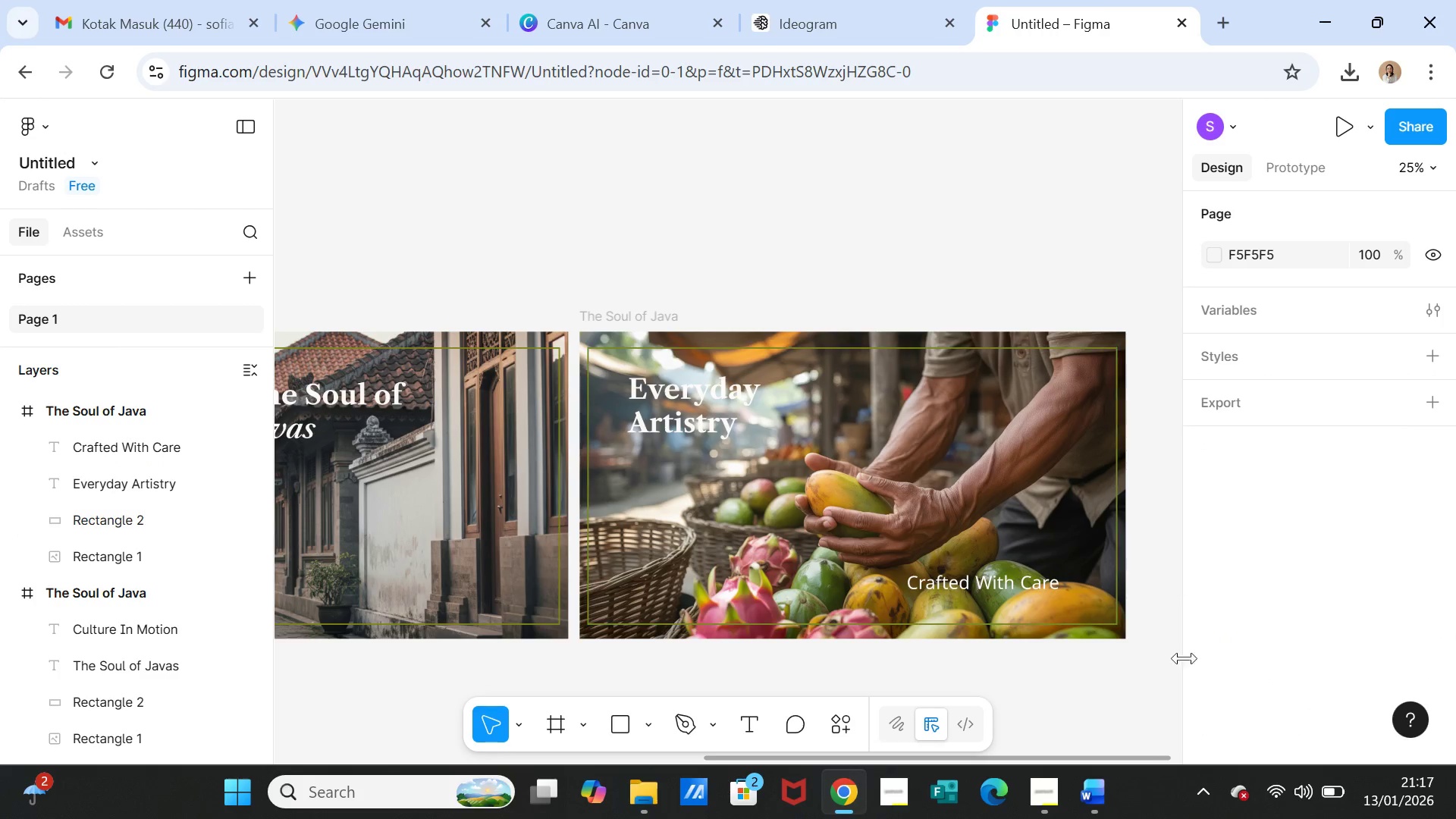 
left_click_drag(start_coordinate=[1108, 762], to_coordinate=[1065, 758])
 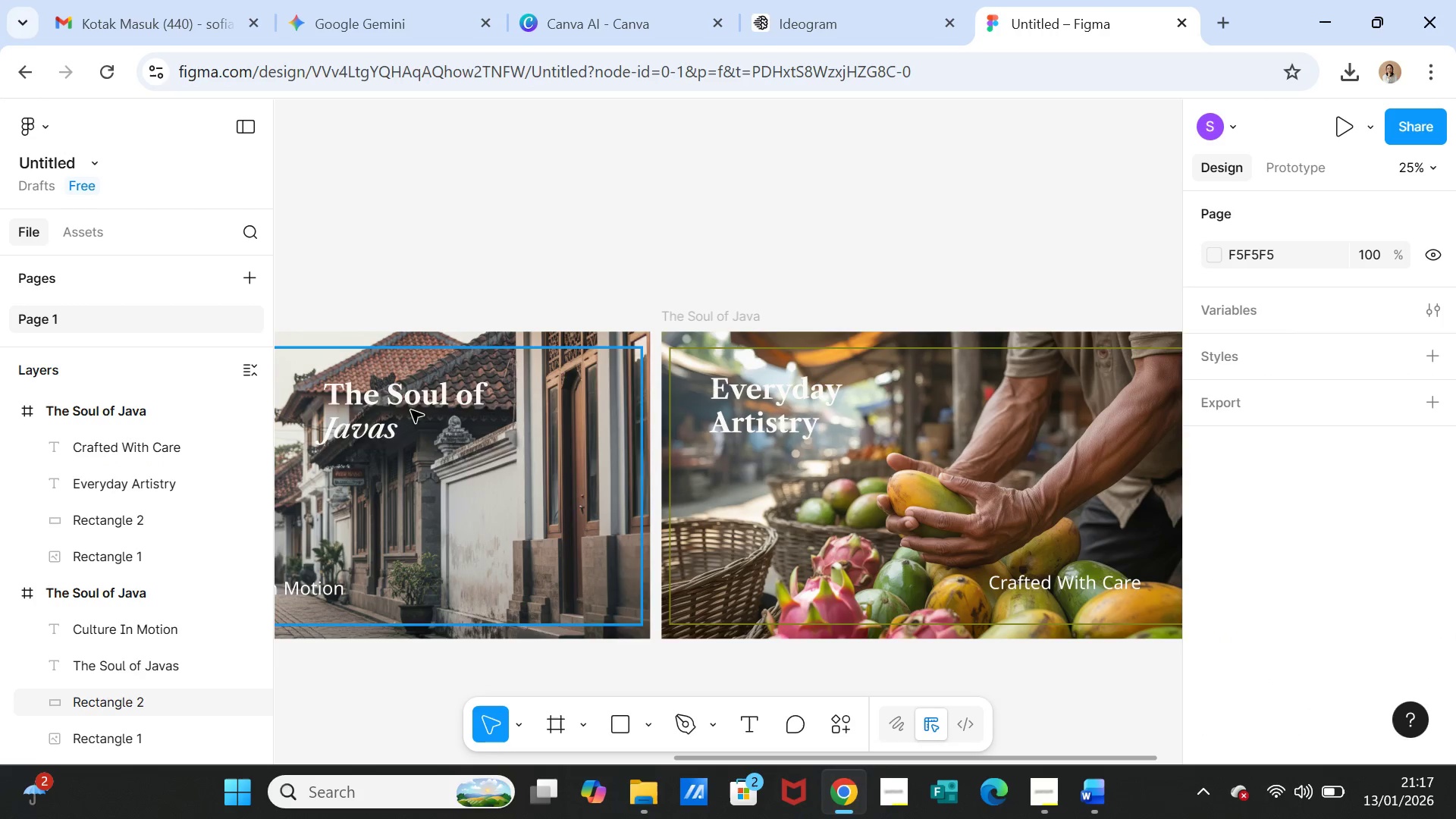 
left_click([411, 403])
 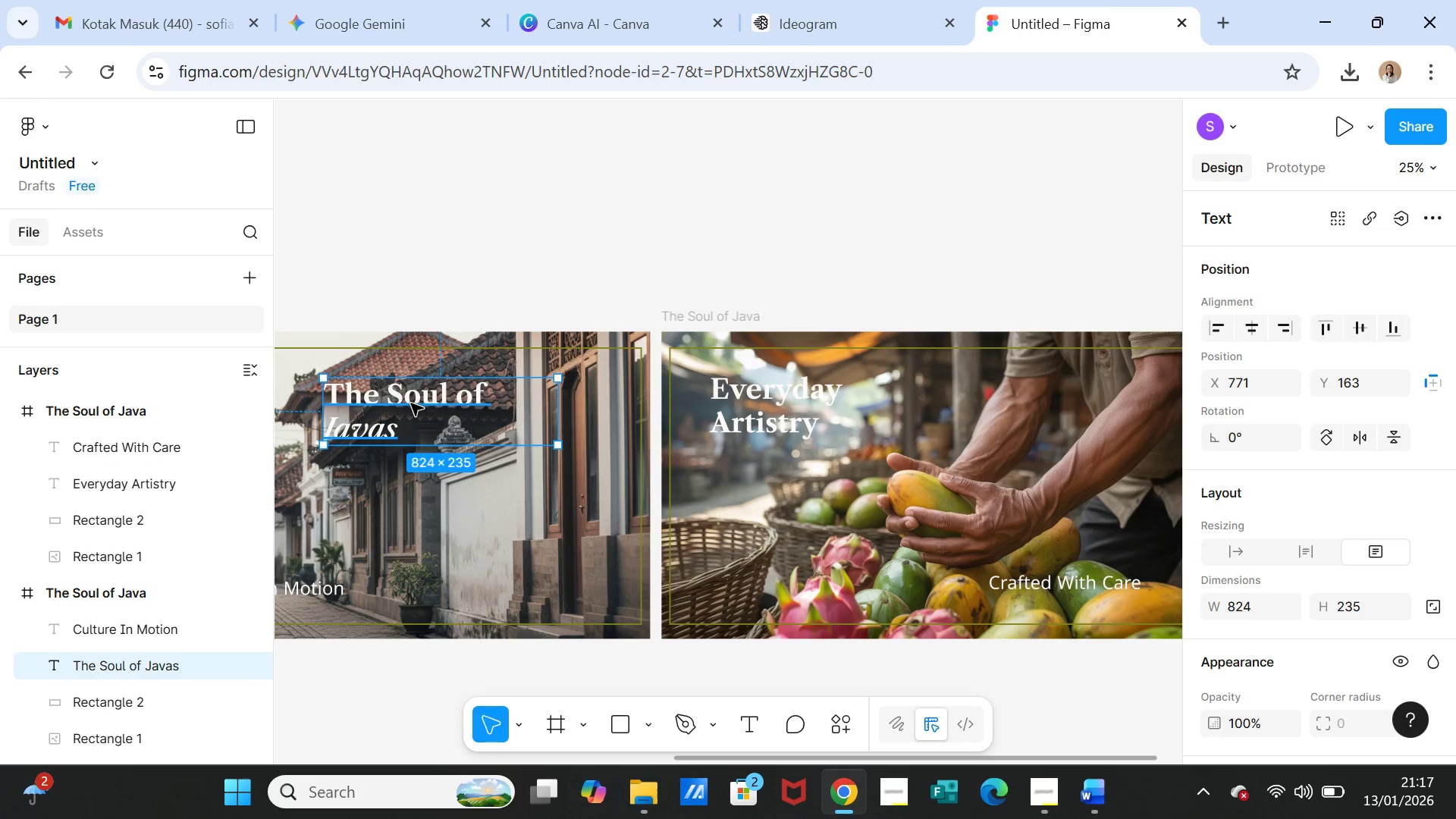 
left_click_drag(start_coordinate=[411, 403], to_coordinate=[460, 400])
 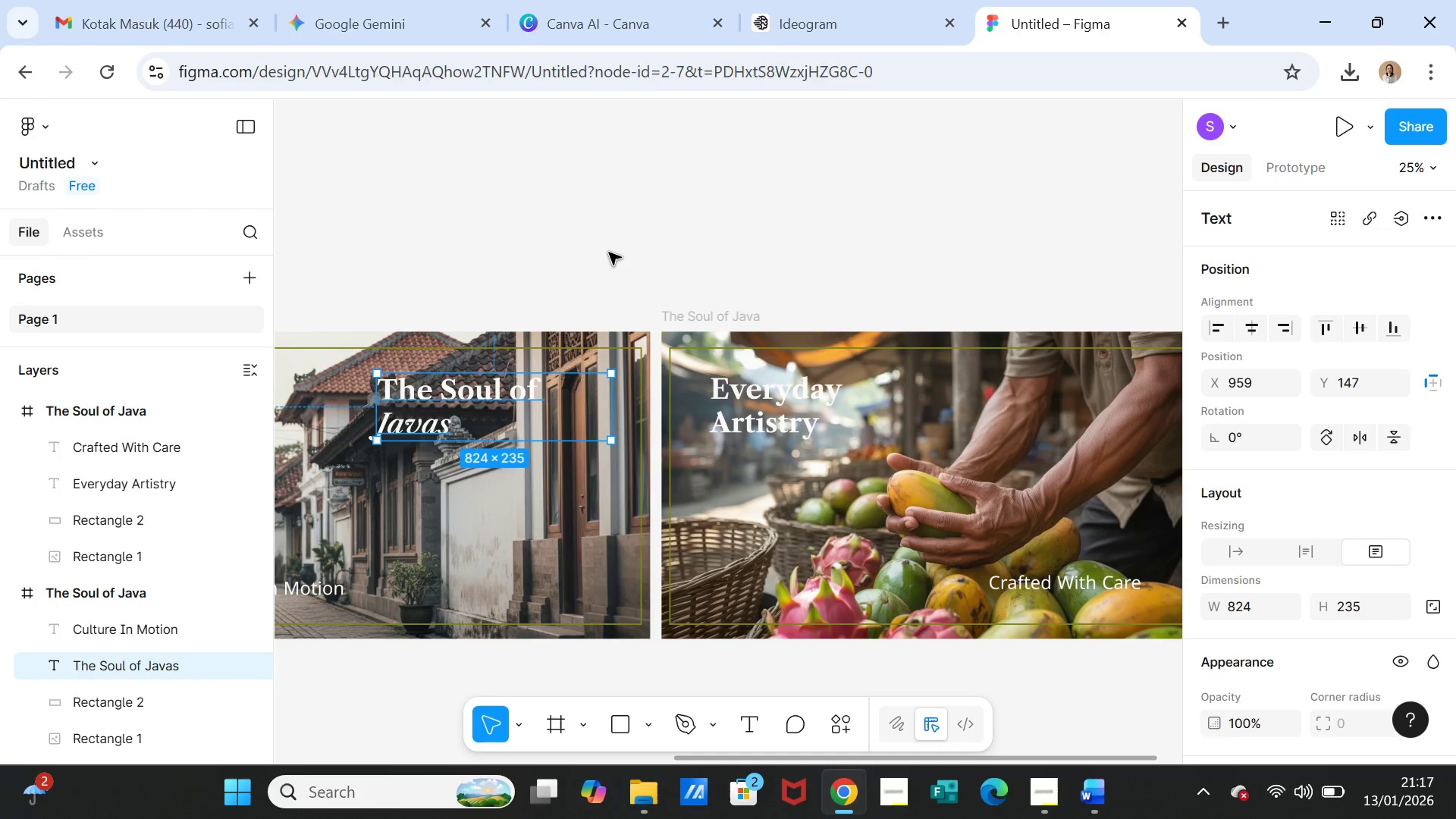 
left_click([610, 250])
 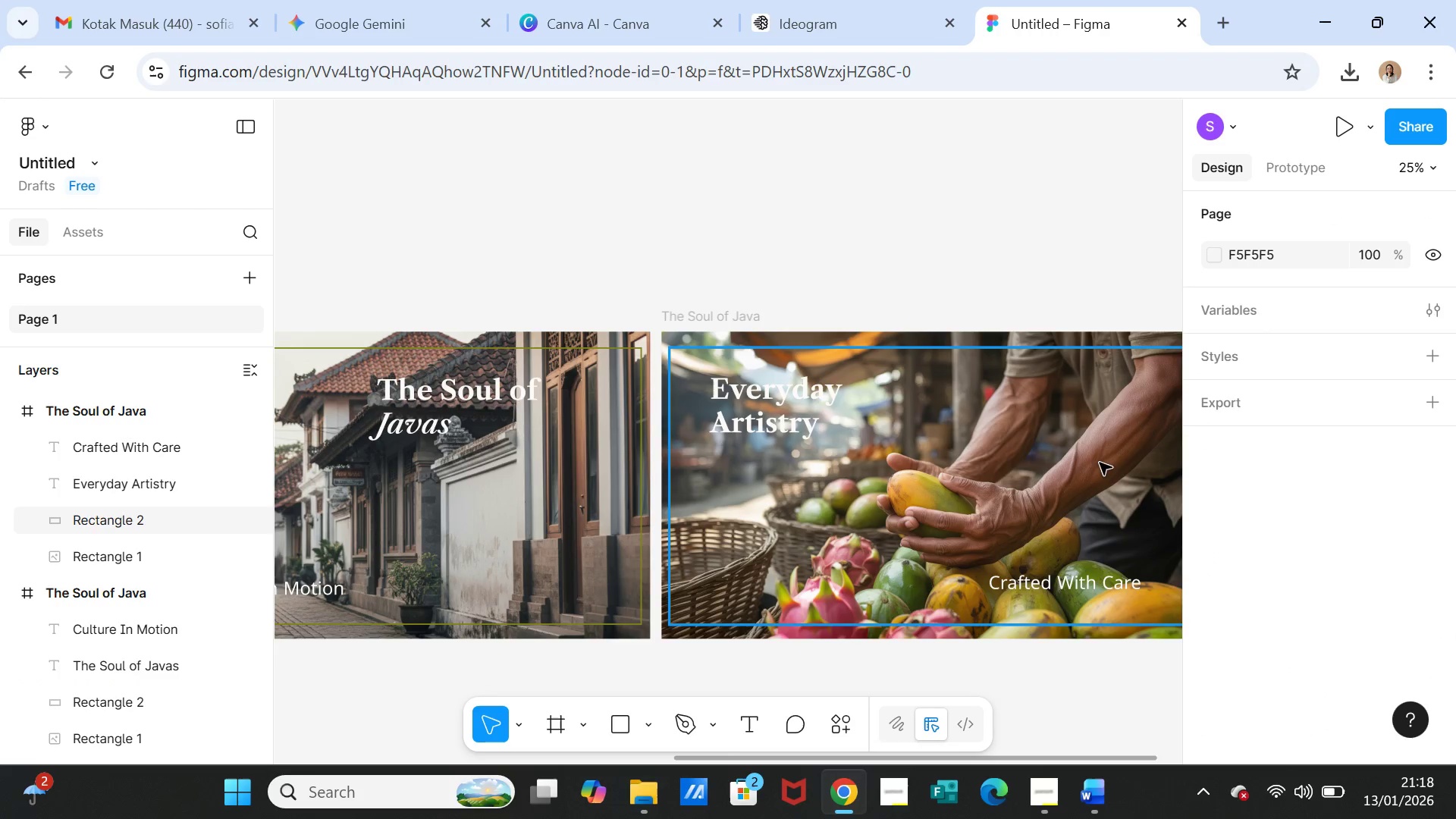 
wait(5.02)
 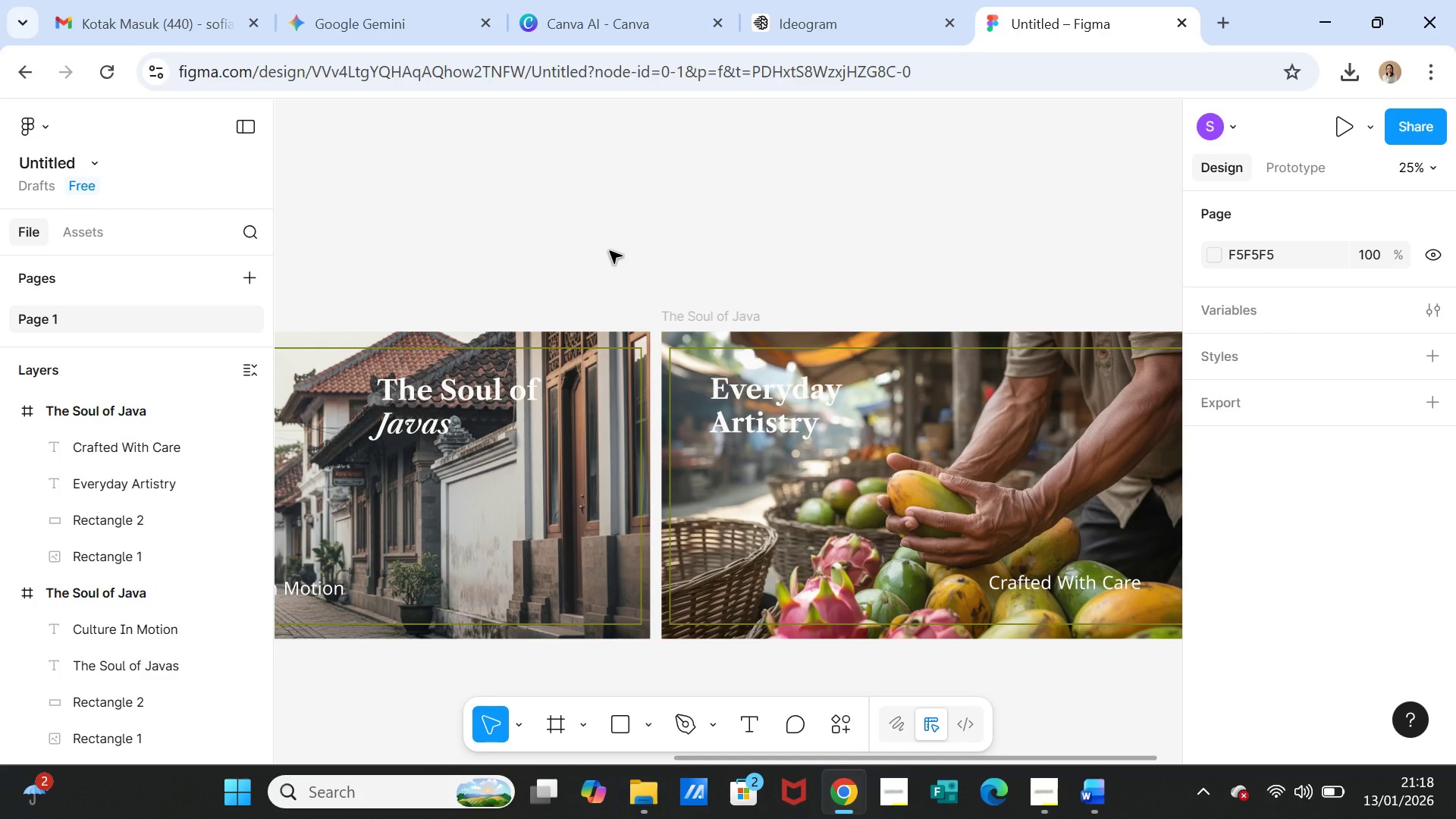 
left_click([814, 340])
 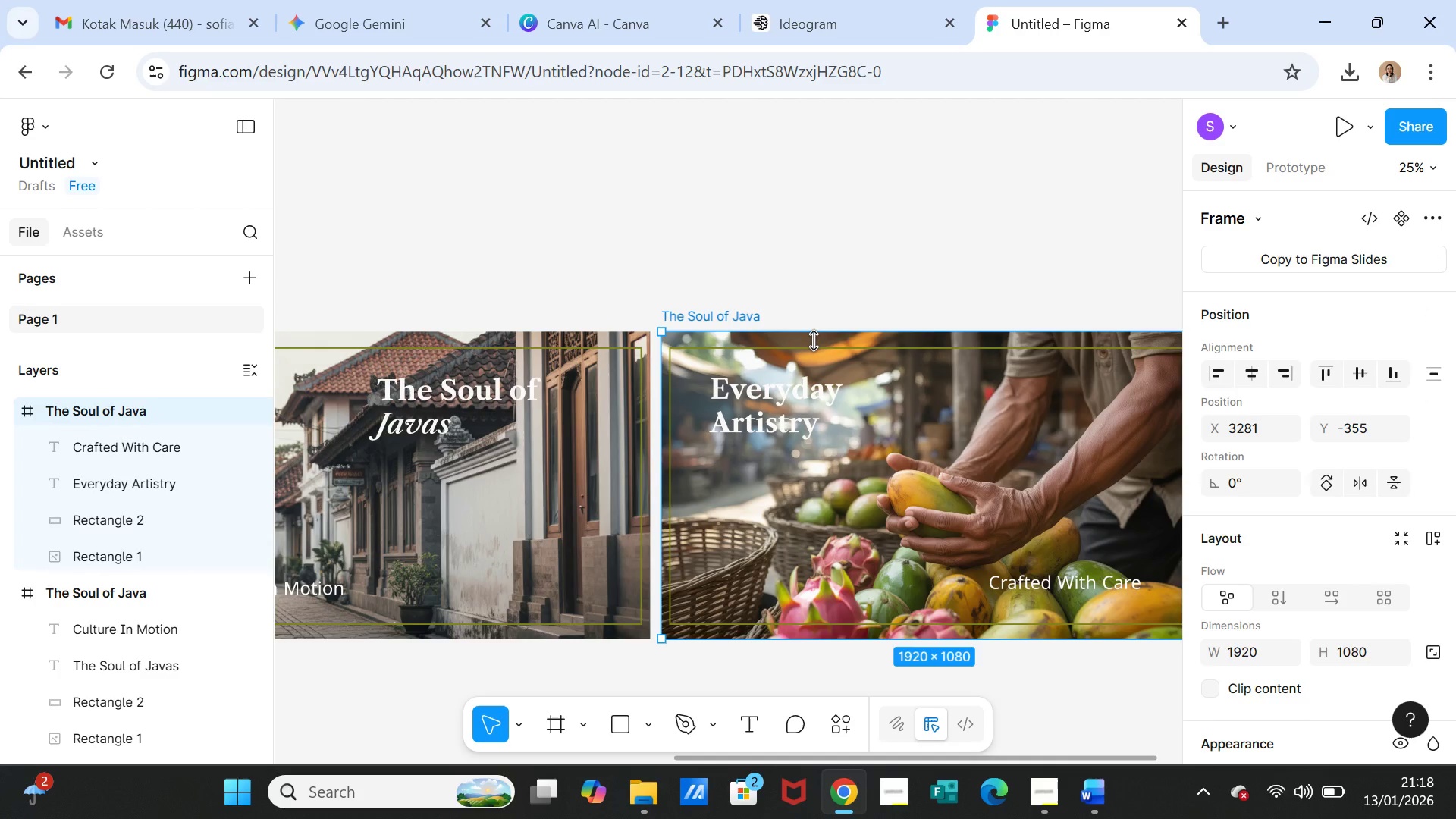 
key(Control+D)
 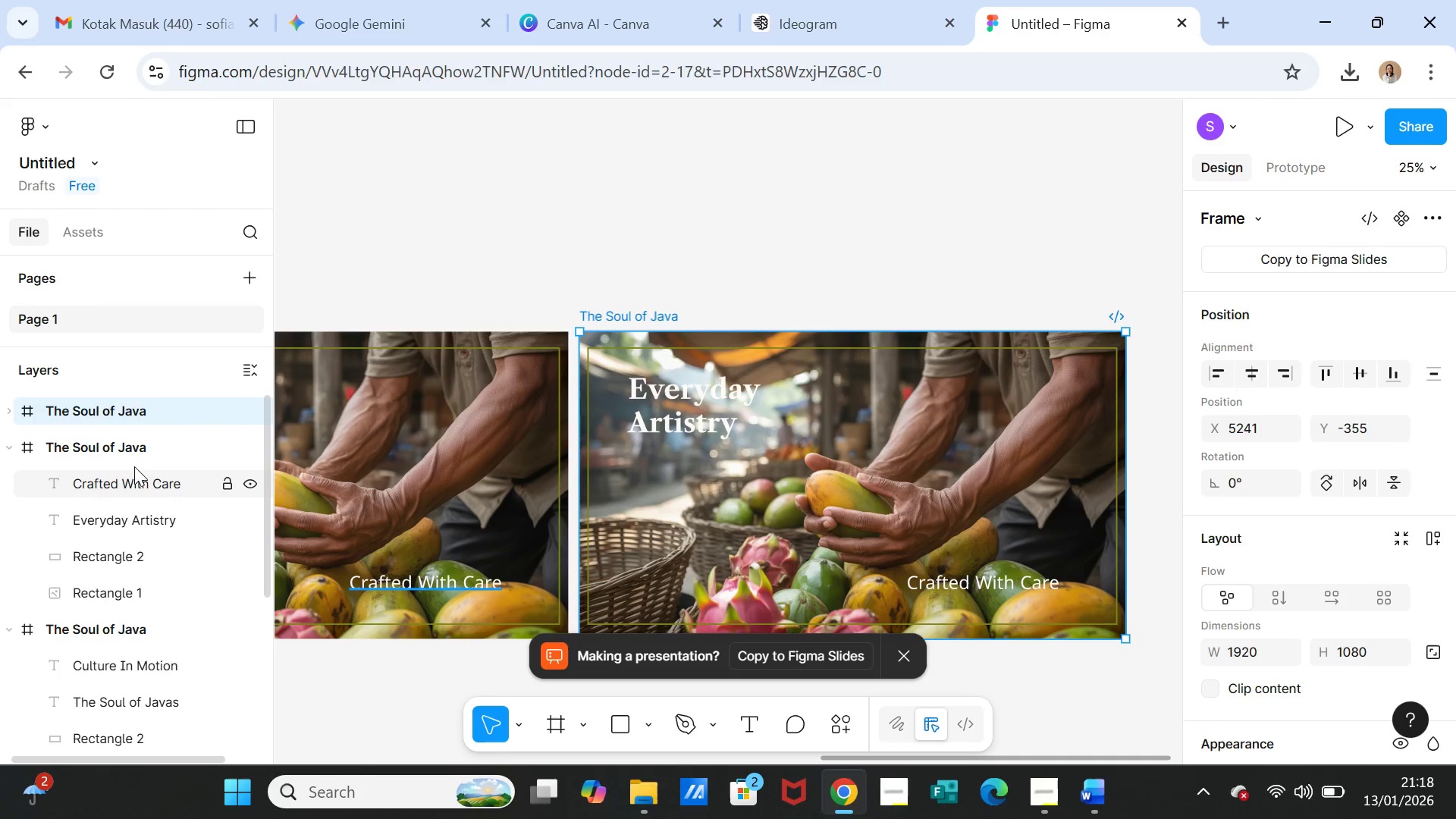 
left_click([133, 450])
 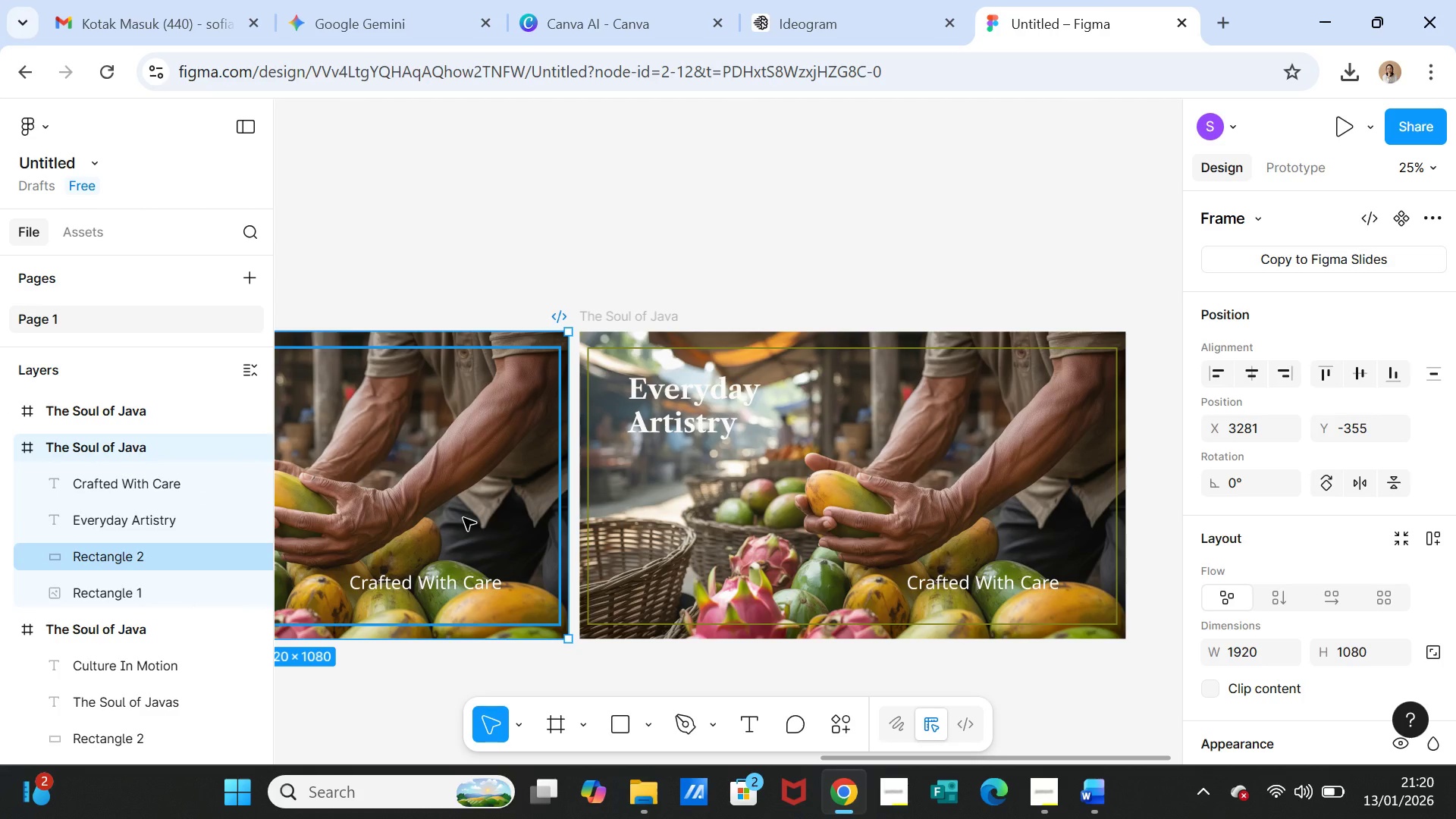 
wait(129.25)
 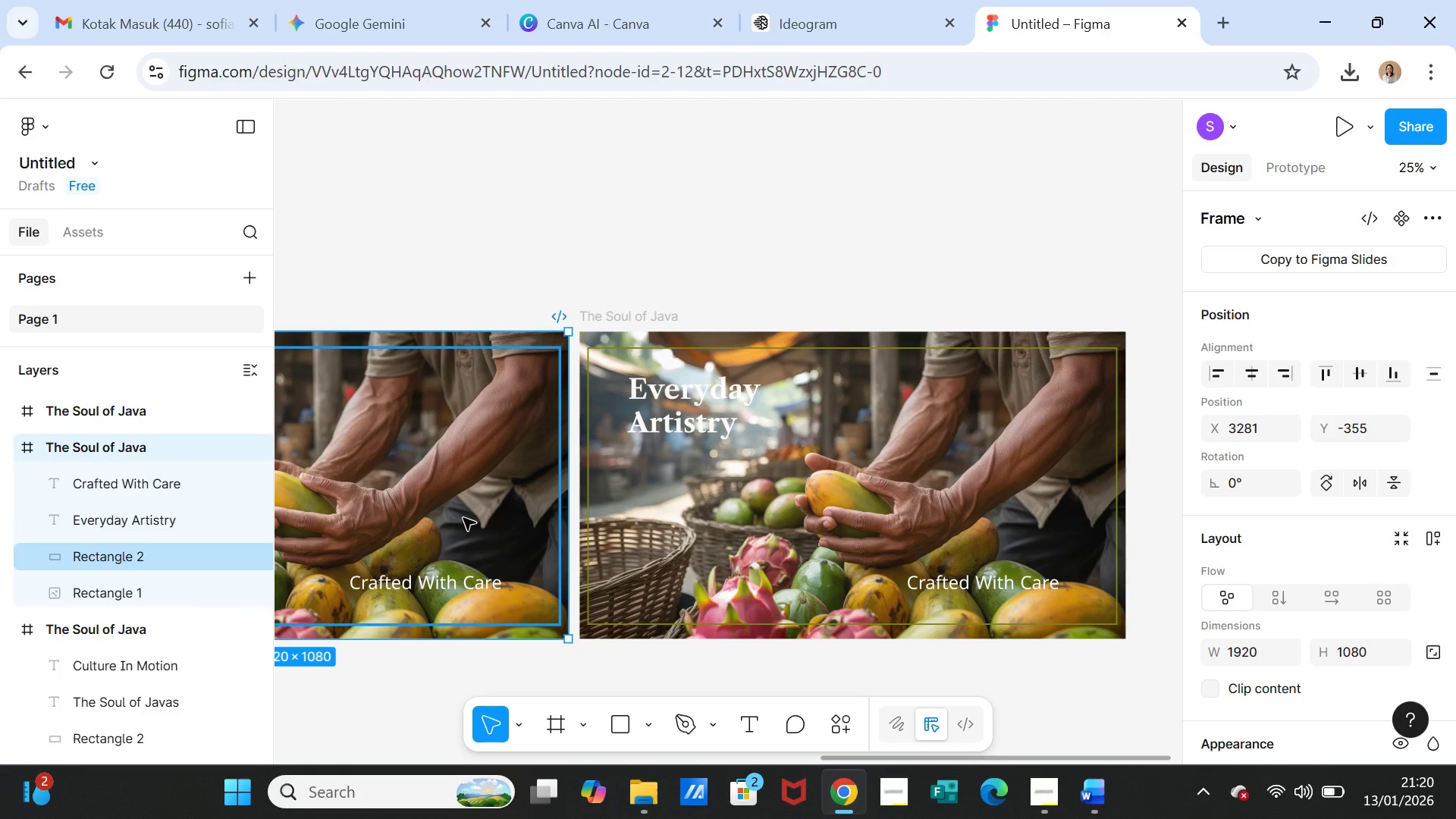 
scroll: coordinate [454, 523], scroll_direction: down, amount: 2.0
 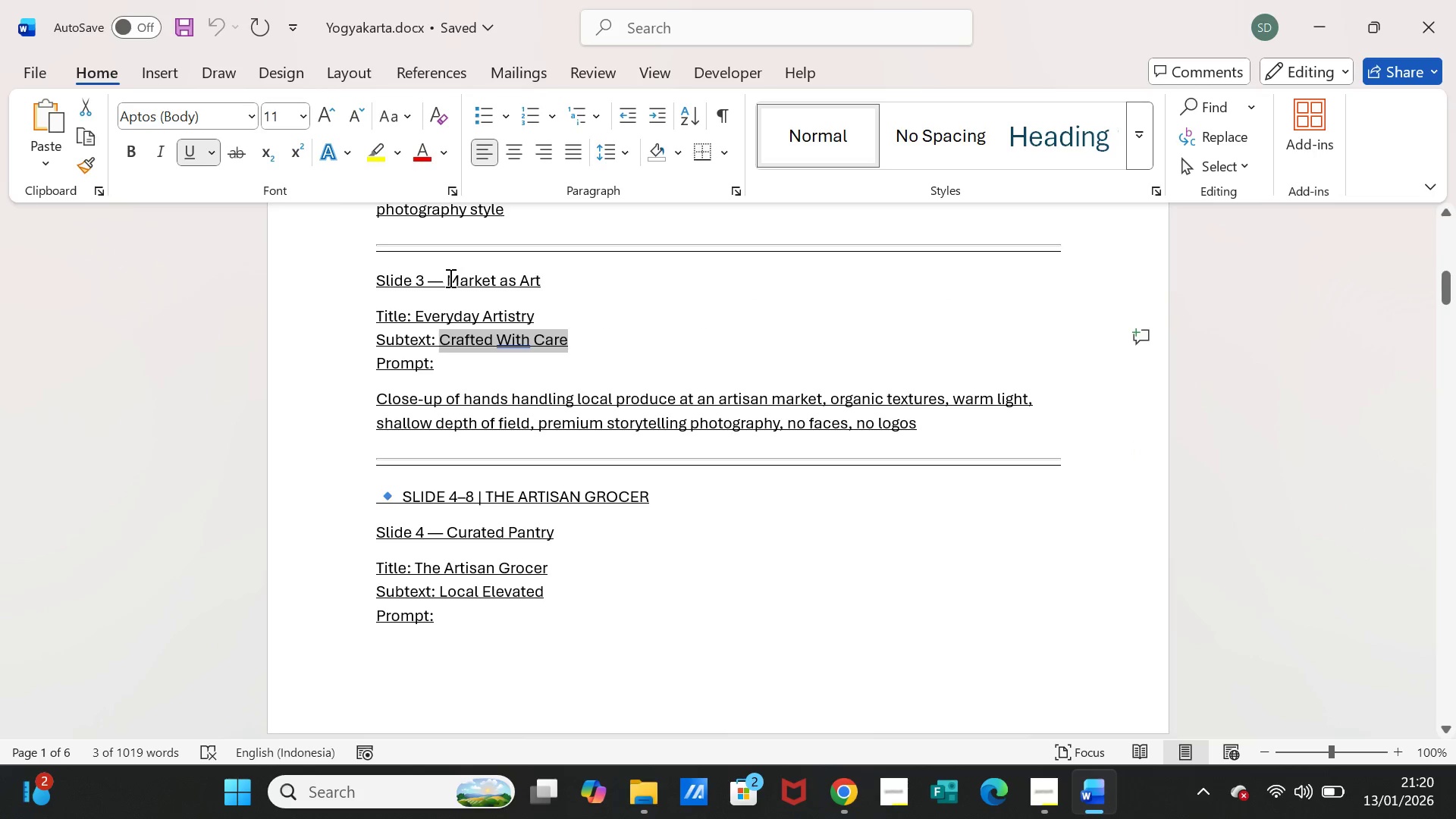 
left_click_drag(start_coordinate=[449, 278], to_coordinate=[541, 281])
 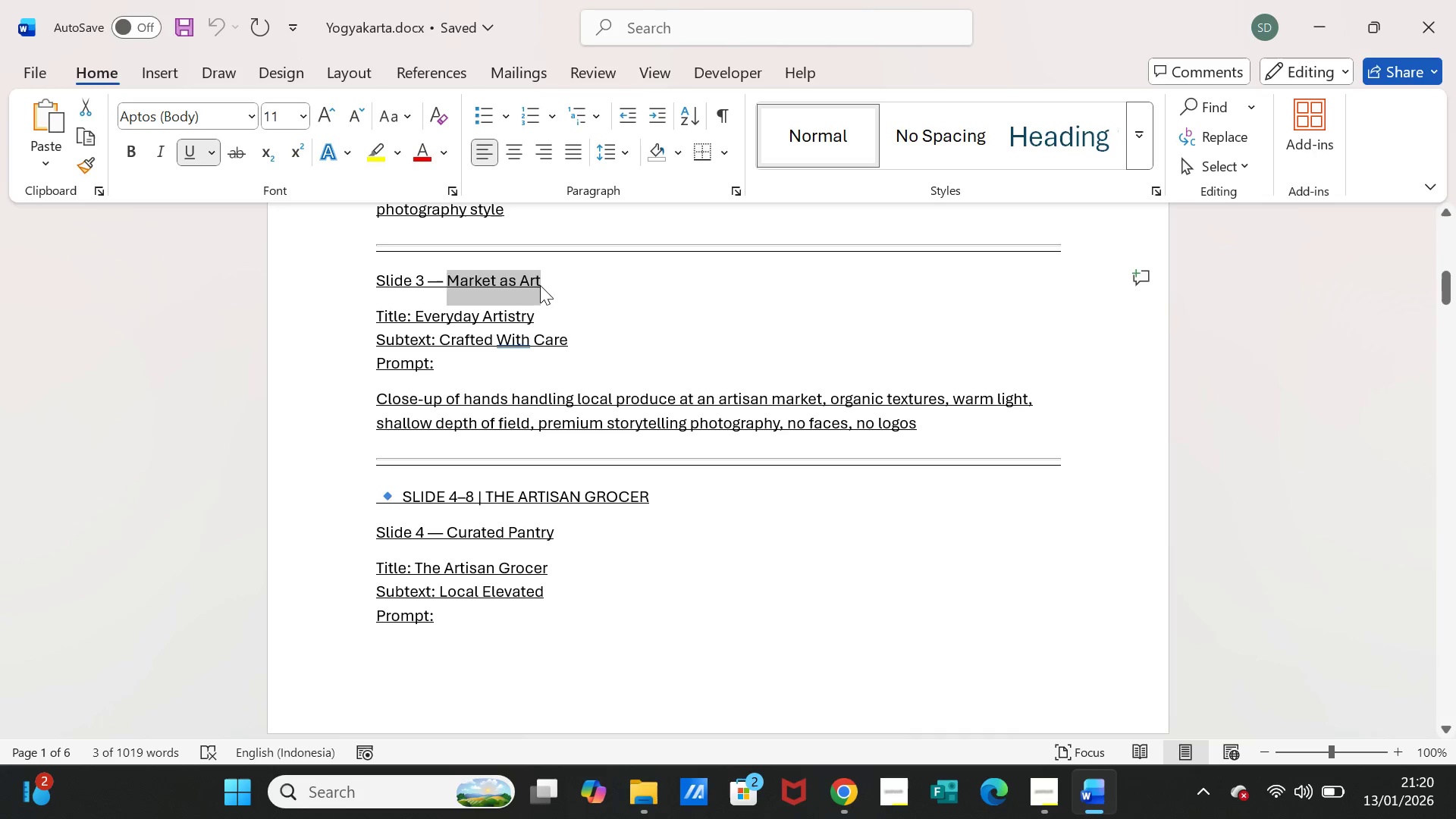 
key(Control+C)
 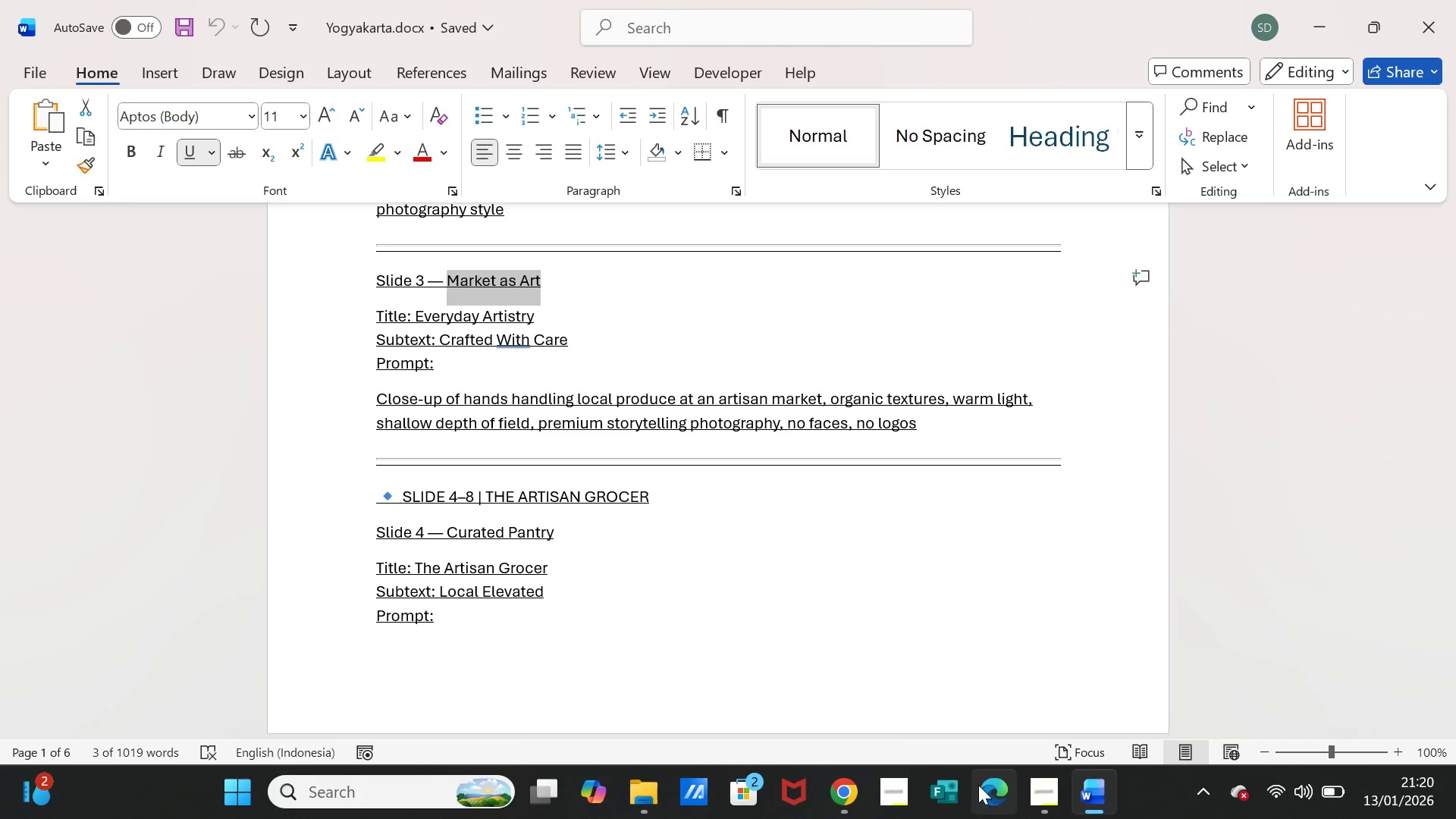 
left_click([849, 792])
 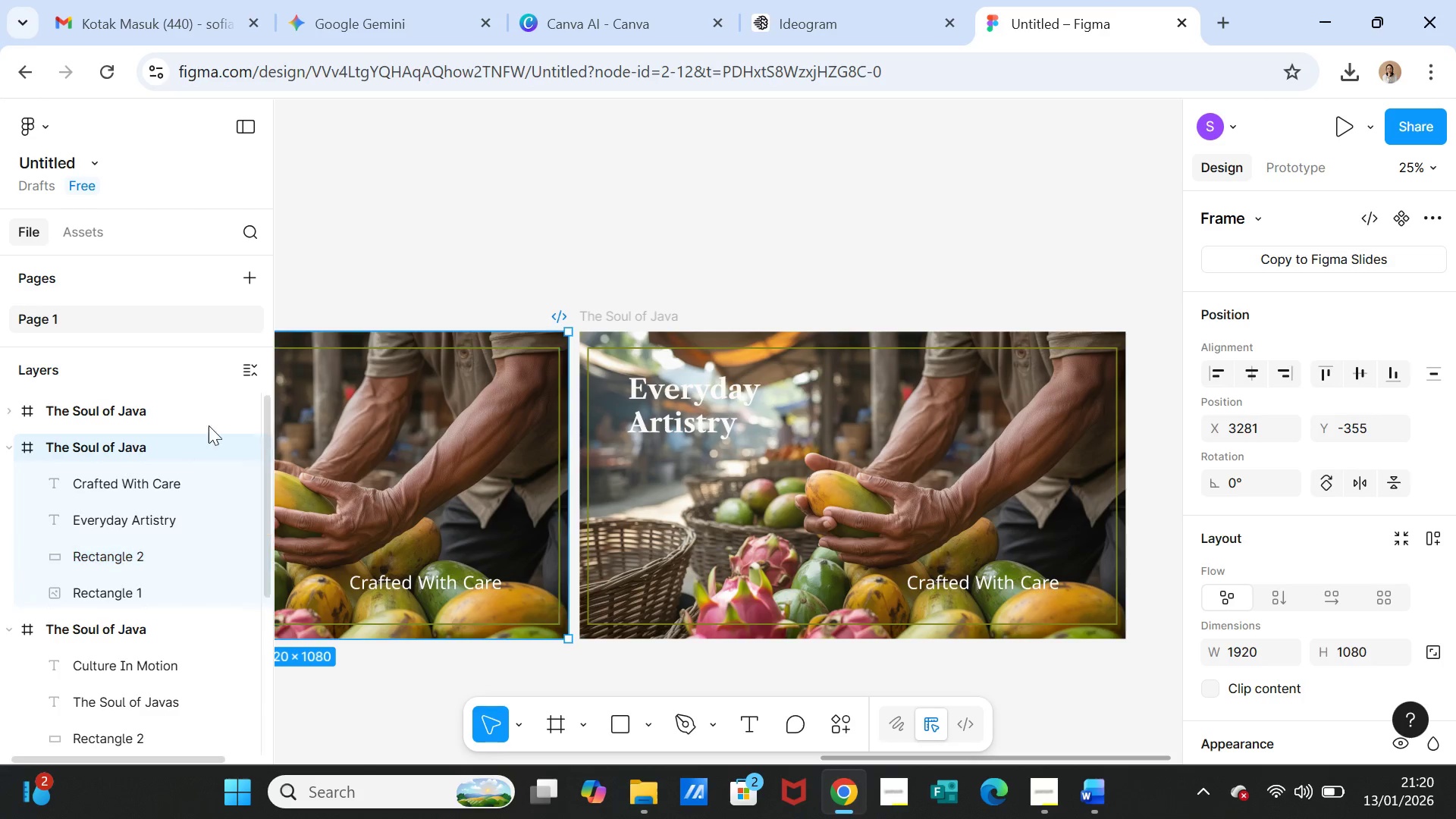 
double_click([130, 449])
 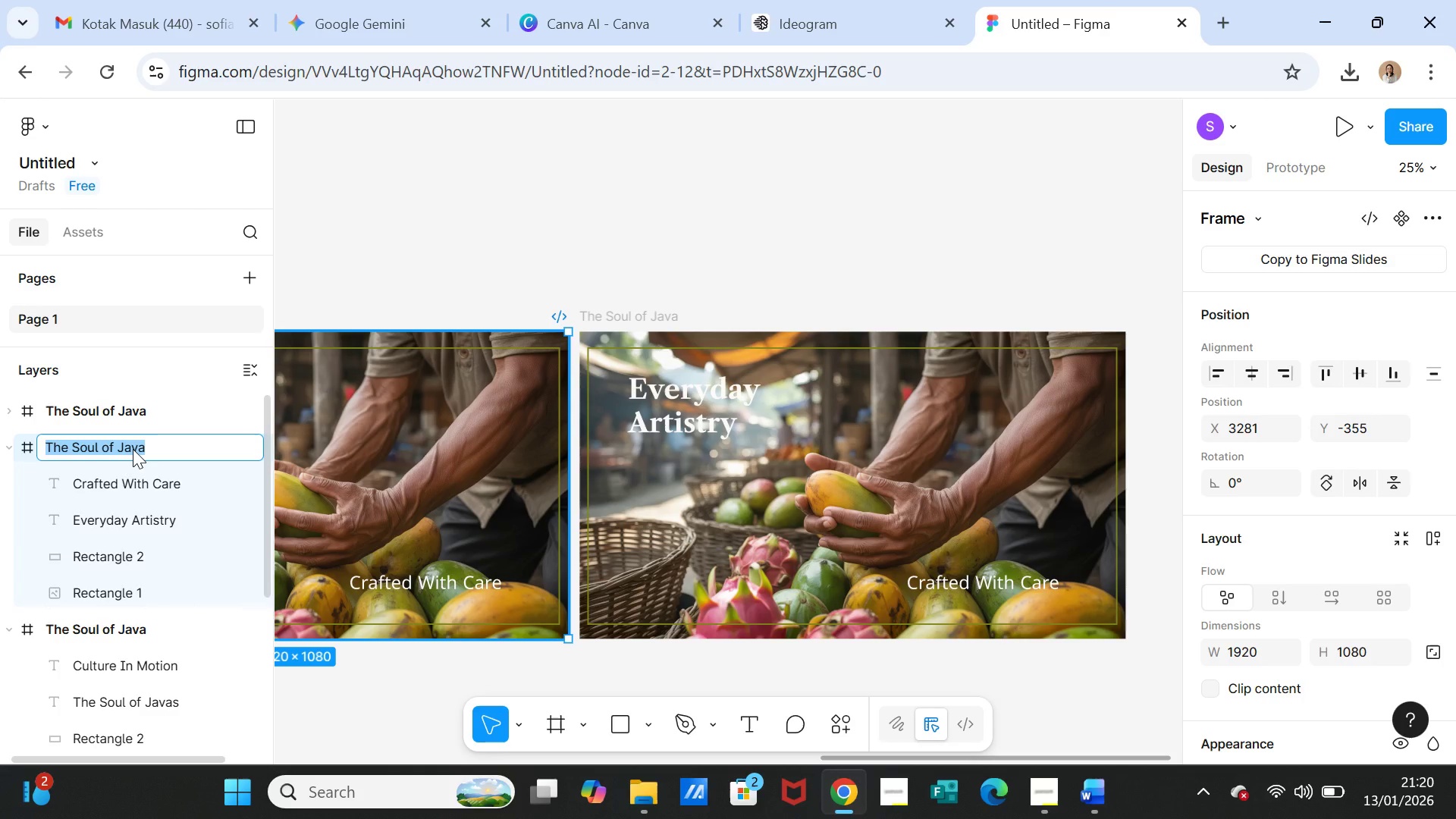 
key(Control+V)
 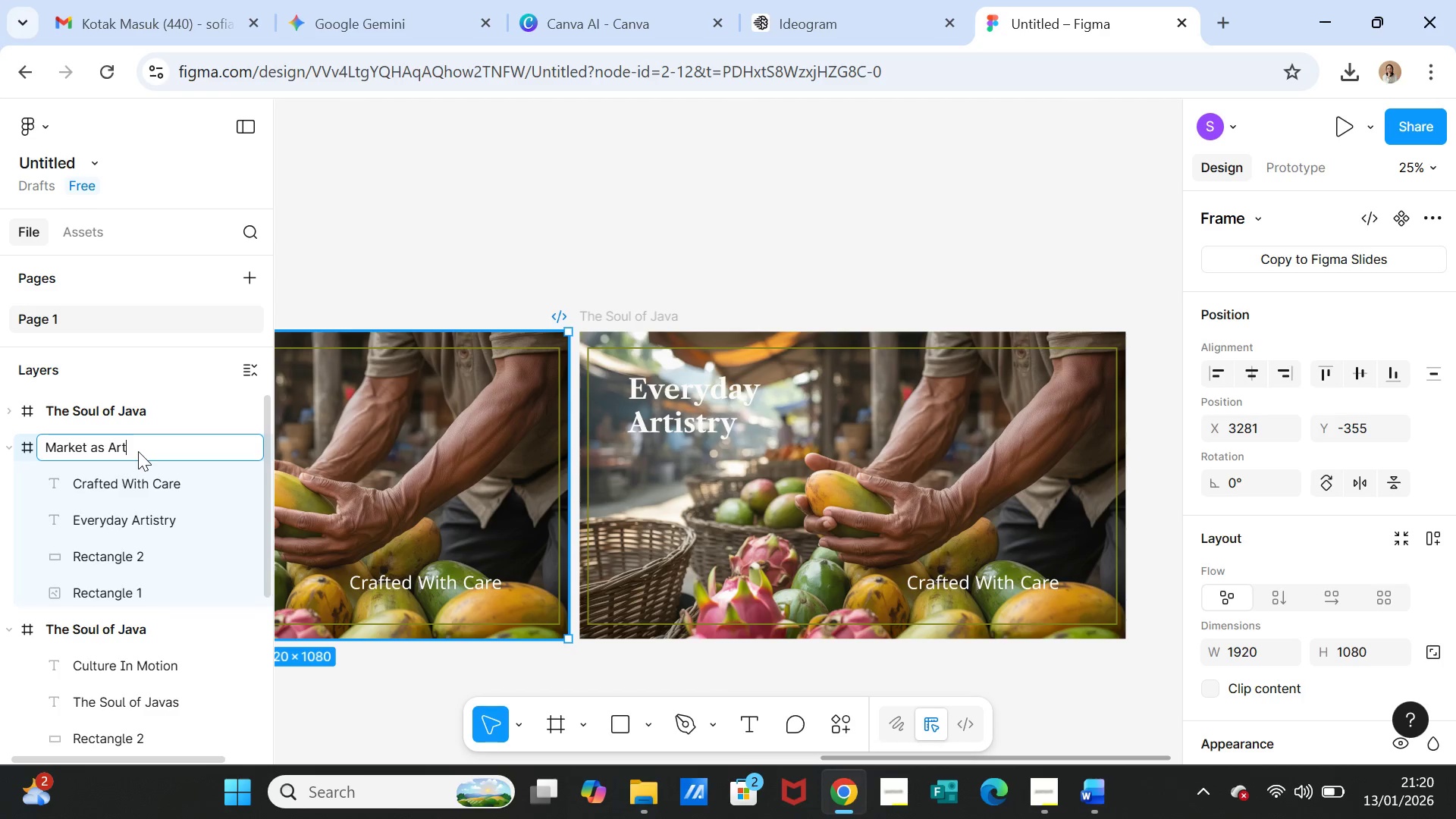 
wait(26.11)
 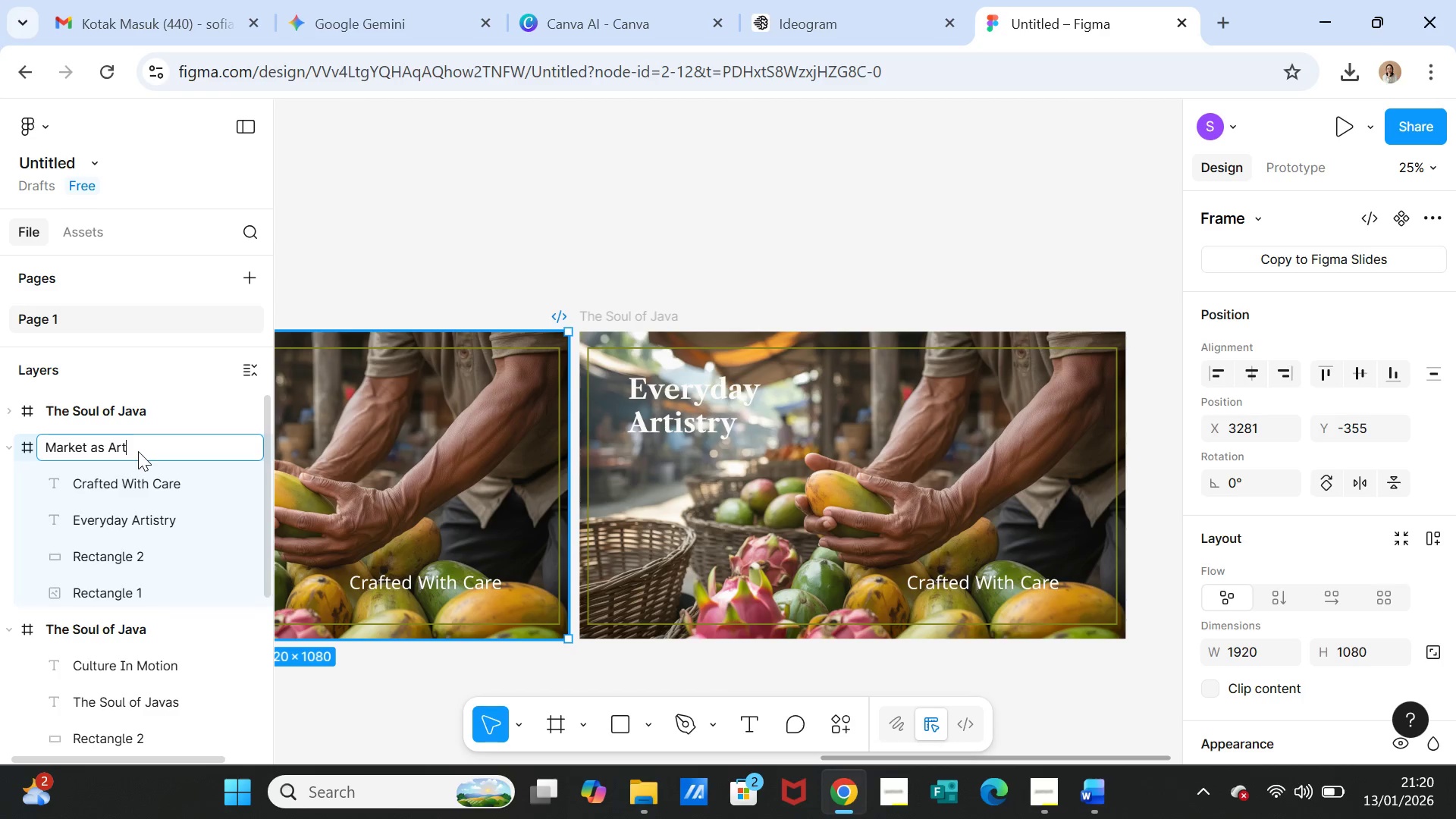 
left_click([338, 275])
 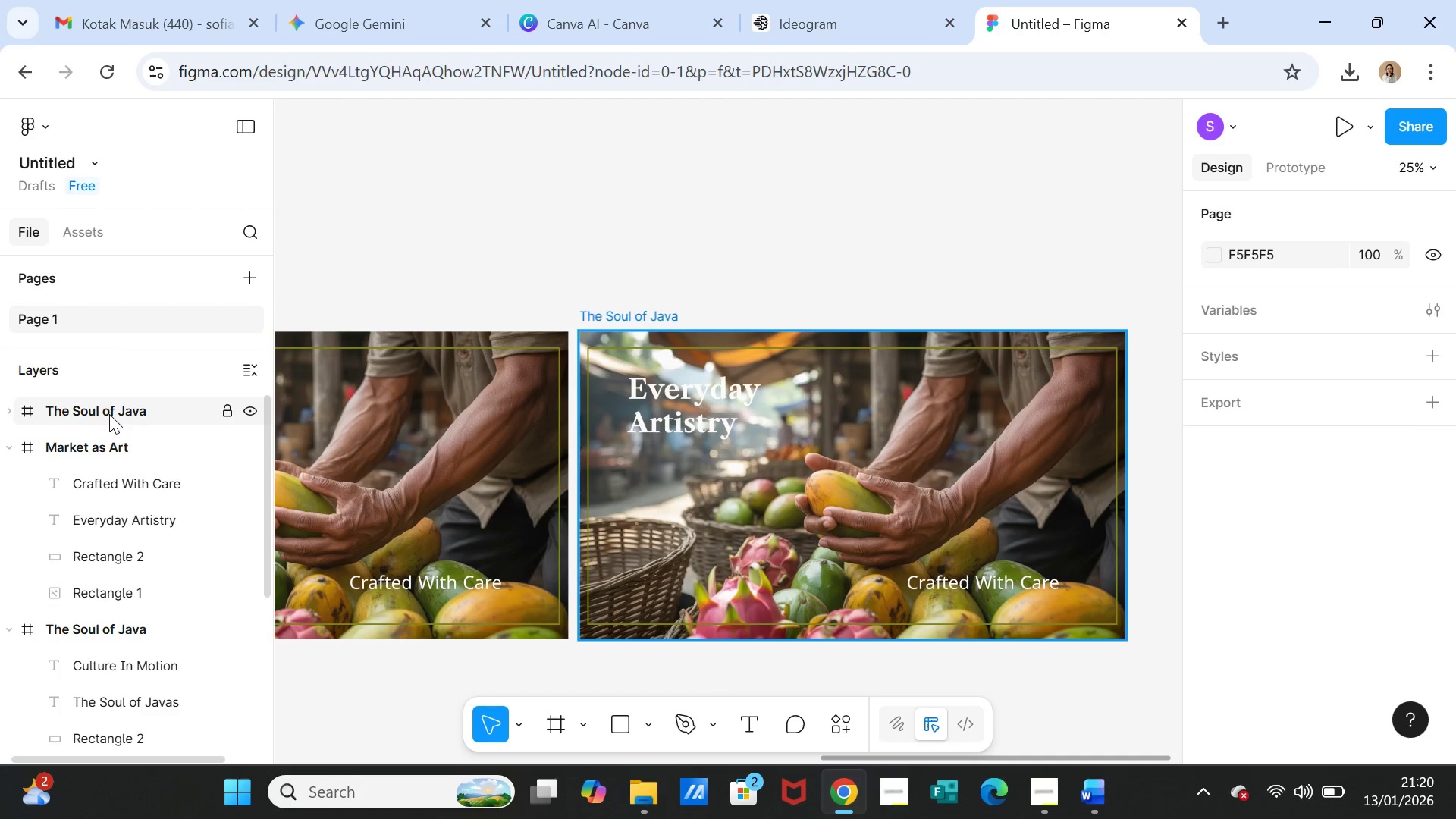 
left_click([109, 414])
 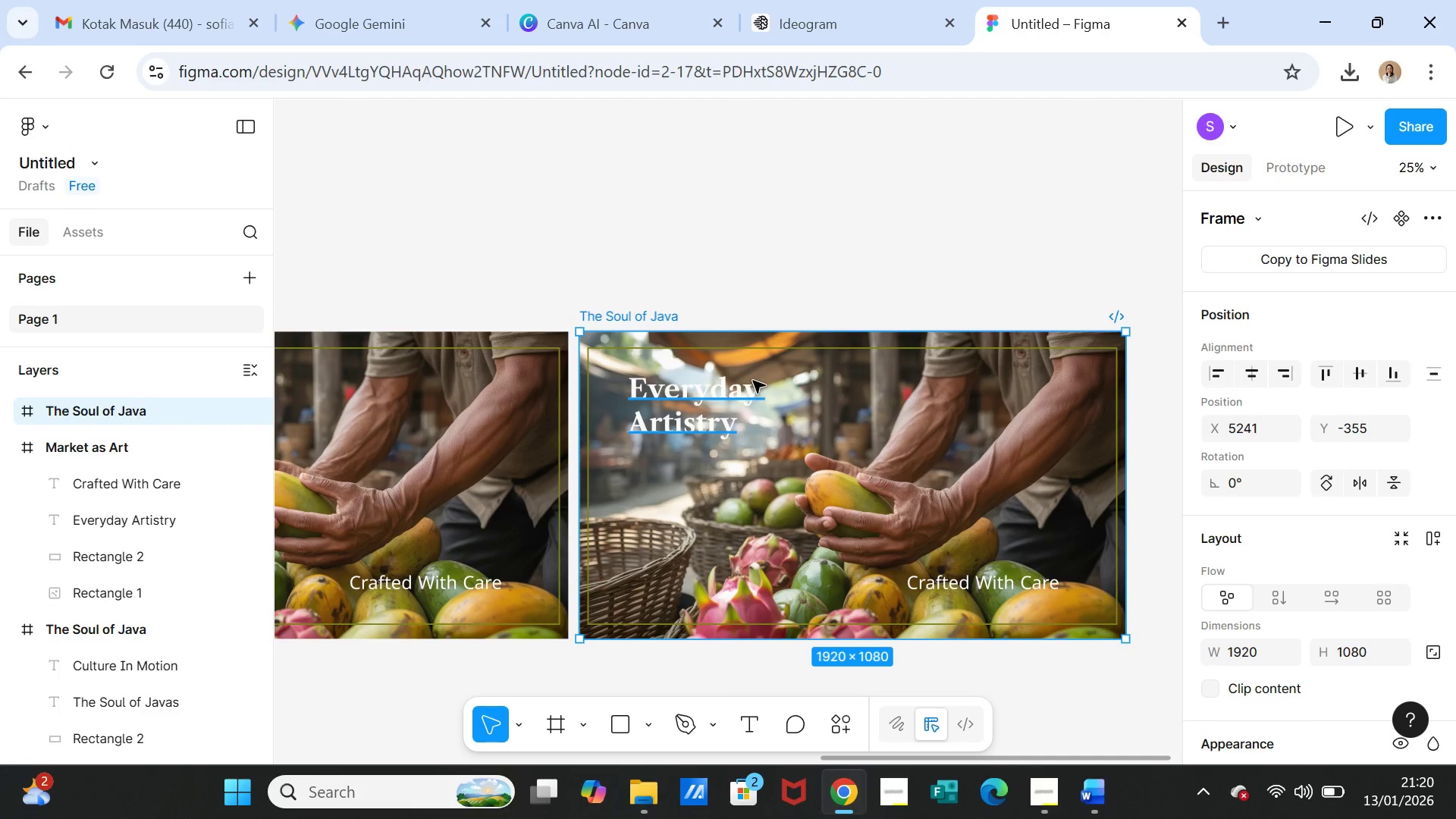 
left_click([753, 381])
 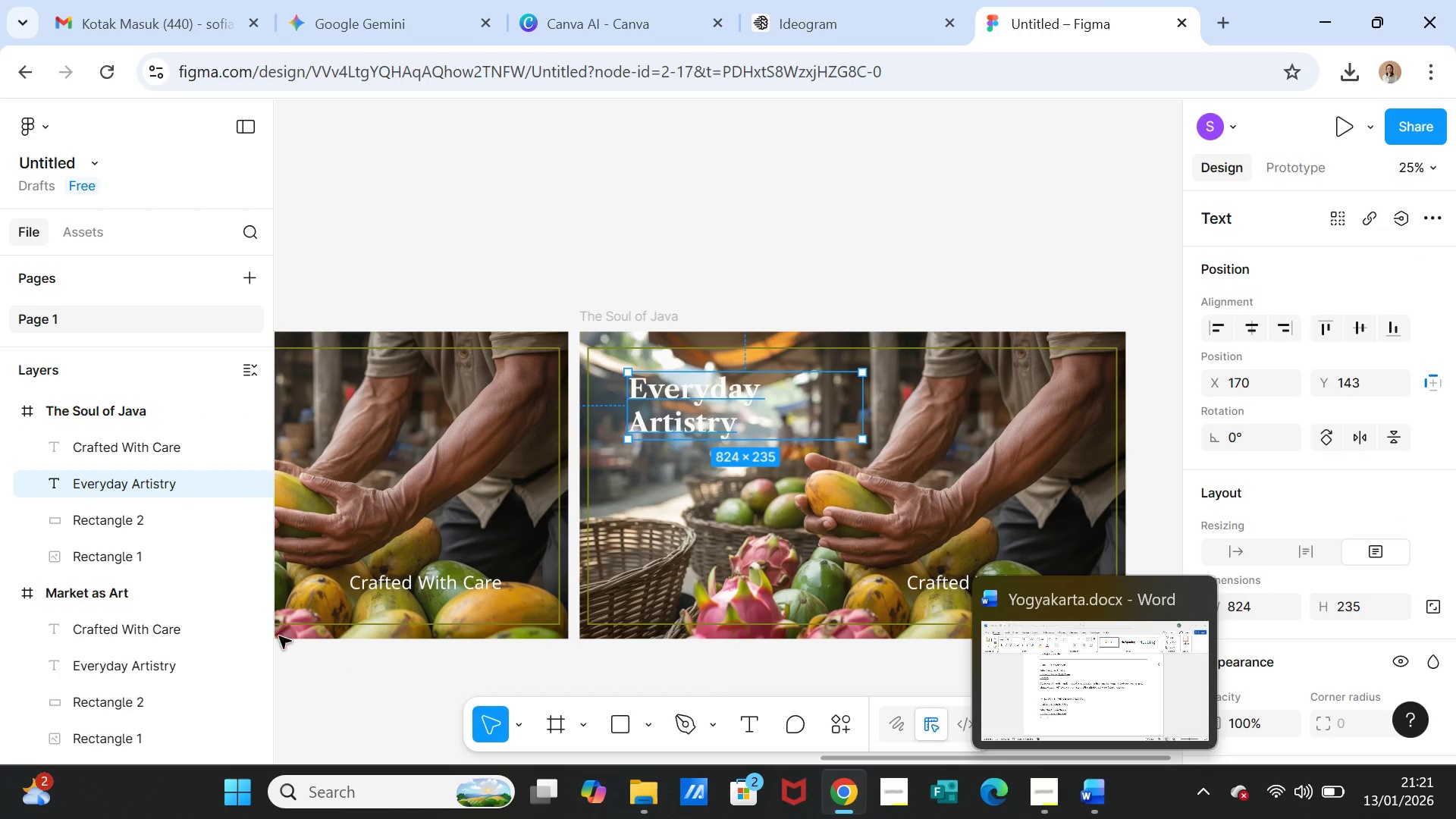 
left_click([162, 554])
 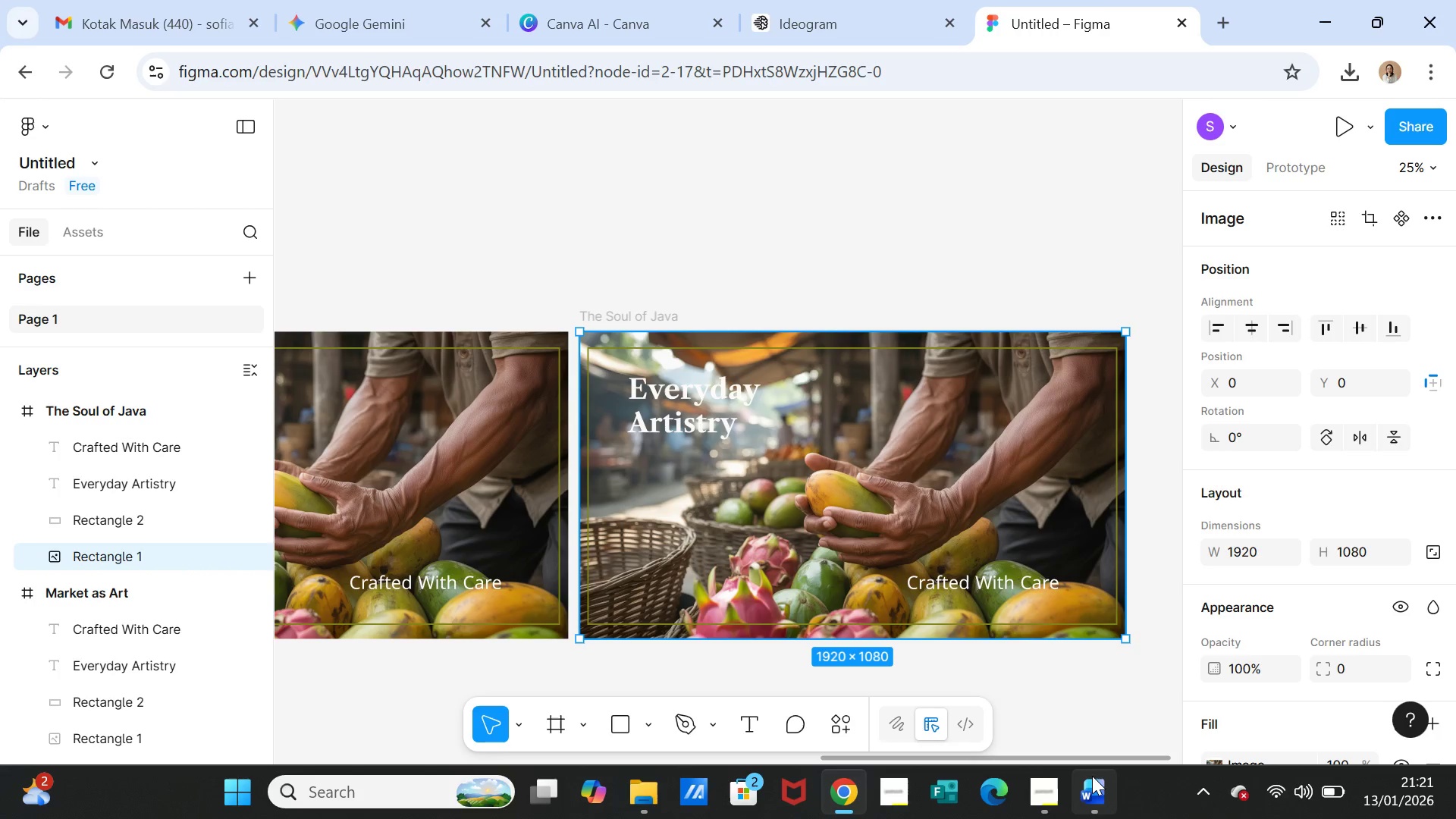 
left_click([1092, 783])
 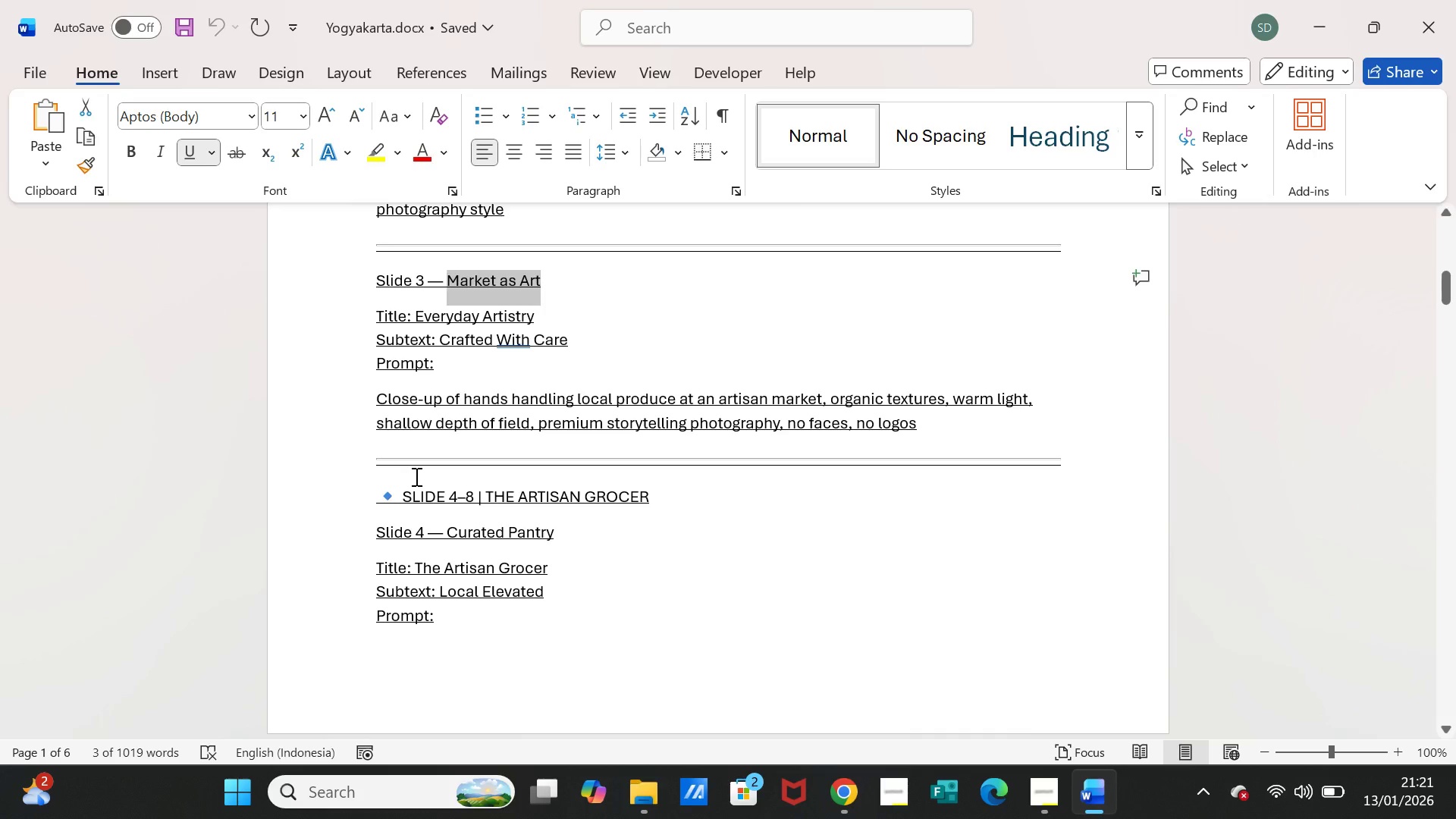 
scroll: coordinate [415, 477], scroll_direction: down, amount: 7.0
 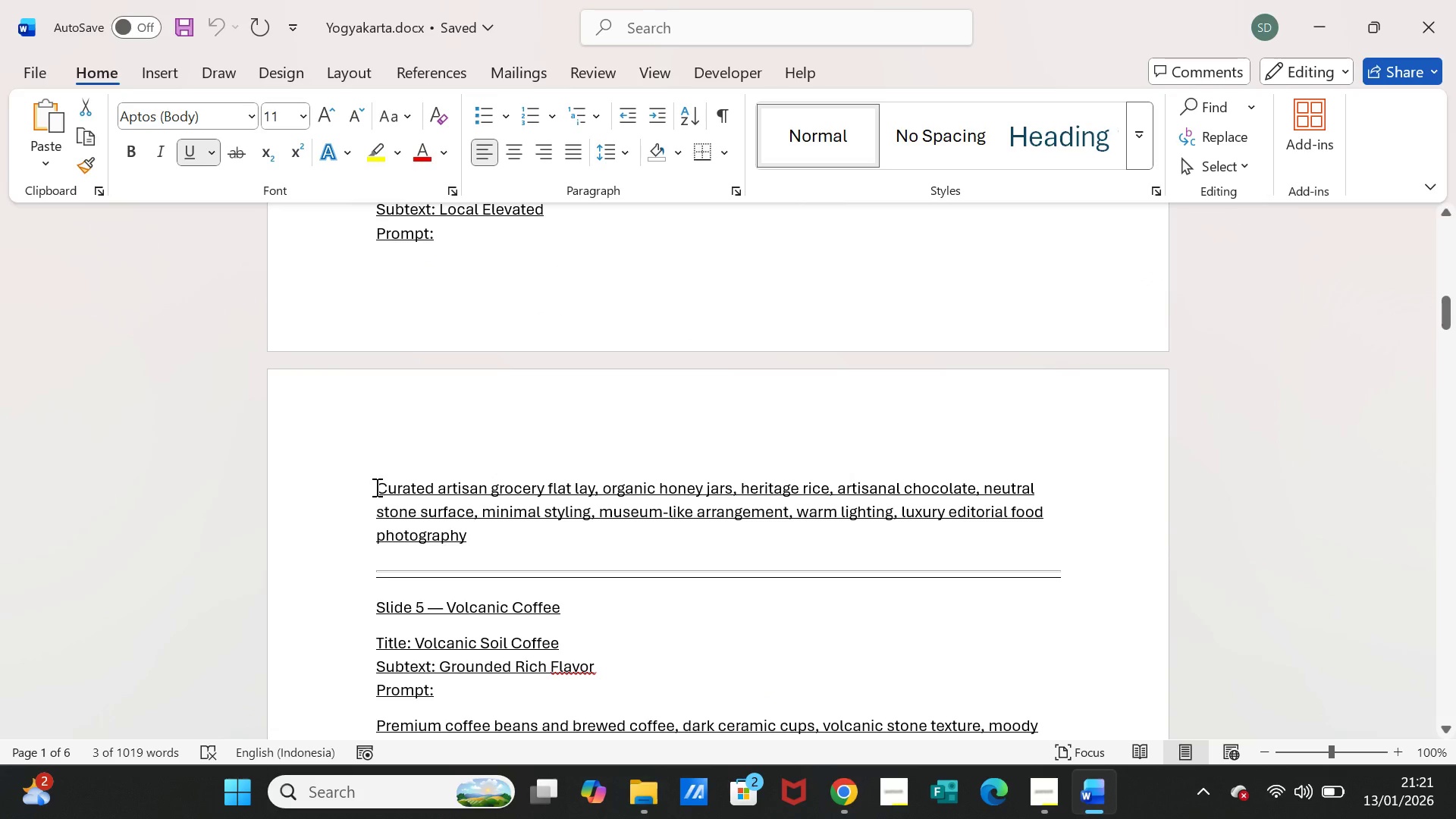 
left_click_drag(start_coordinate=[375, 487], to_coordinate=[464, 531])
 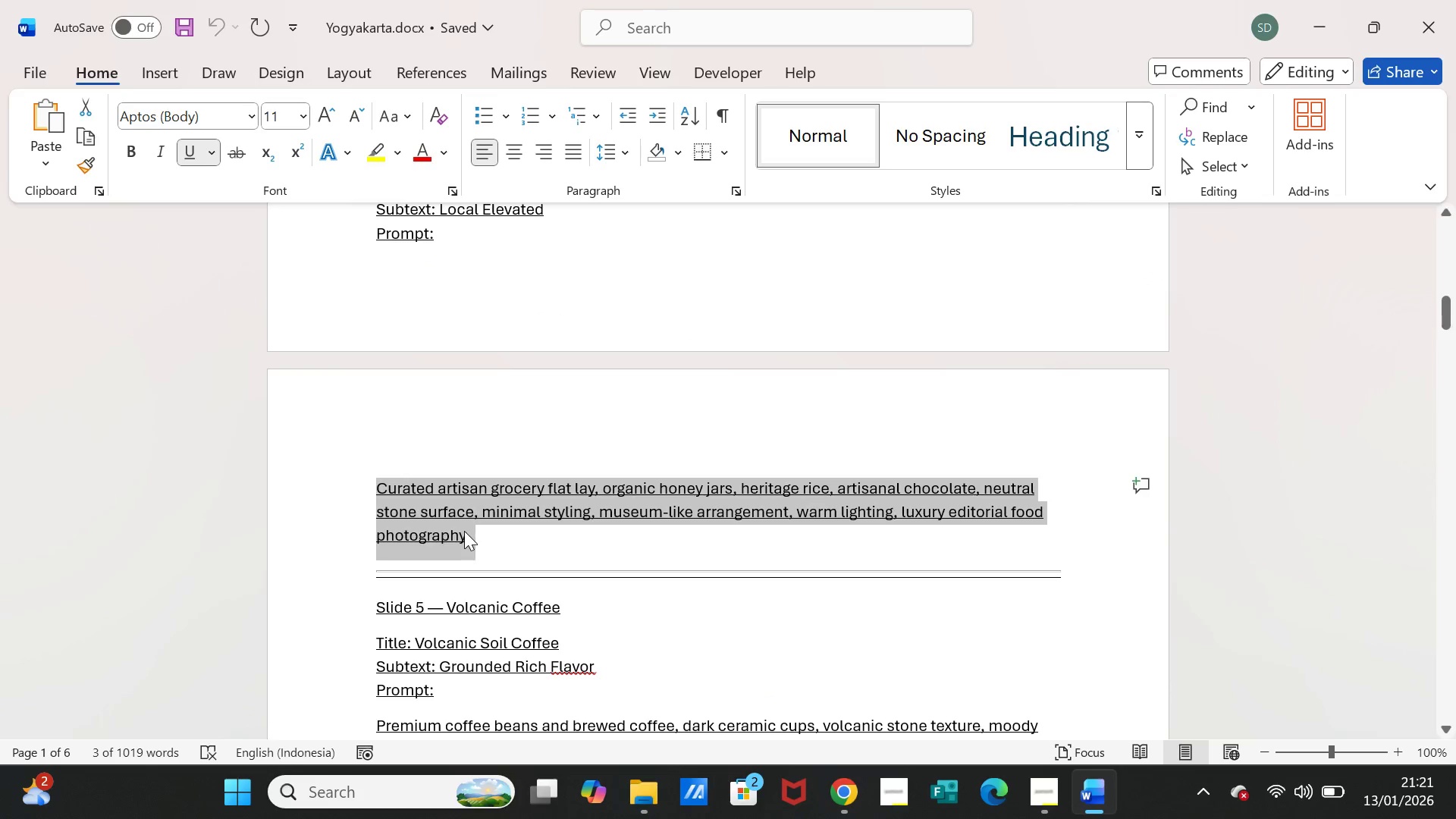 
key(Control+C)
 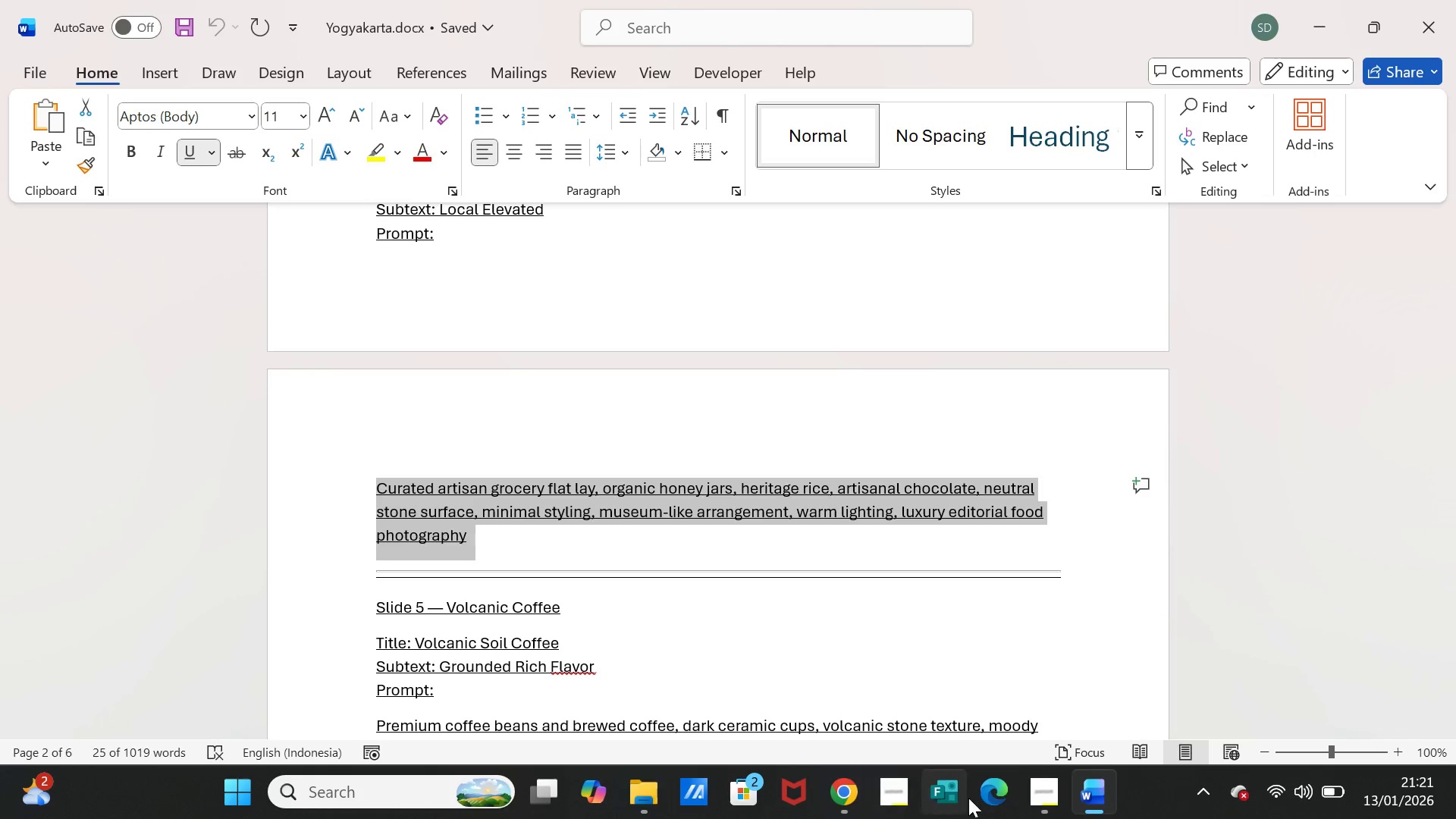 
left_click([838, 786])
 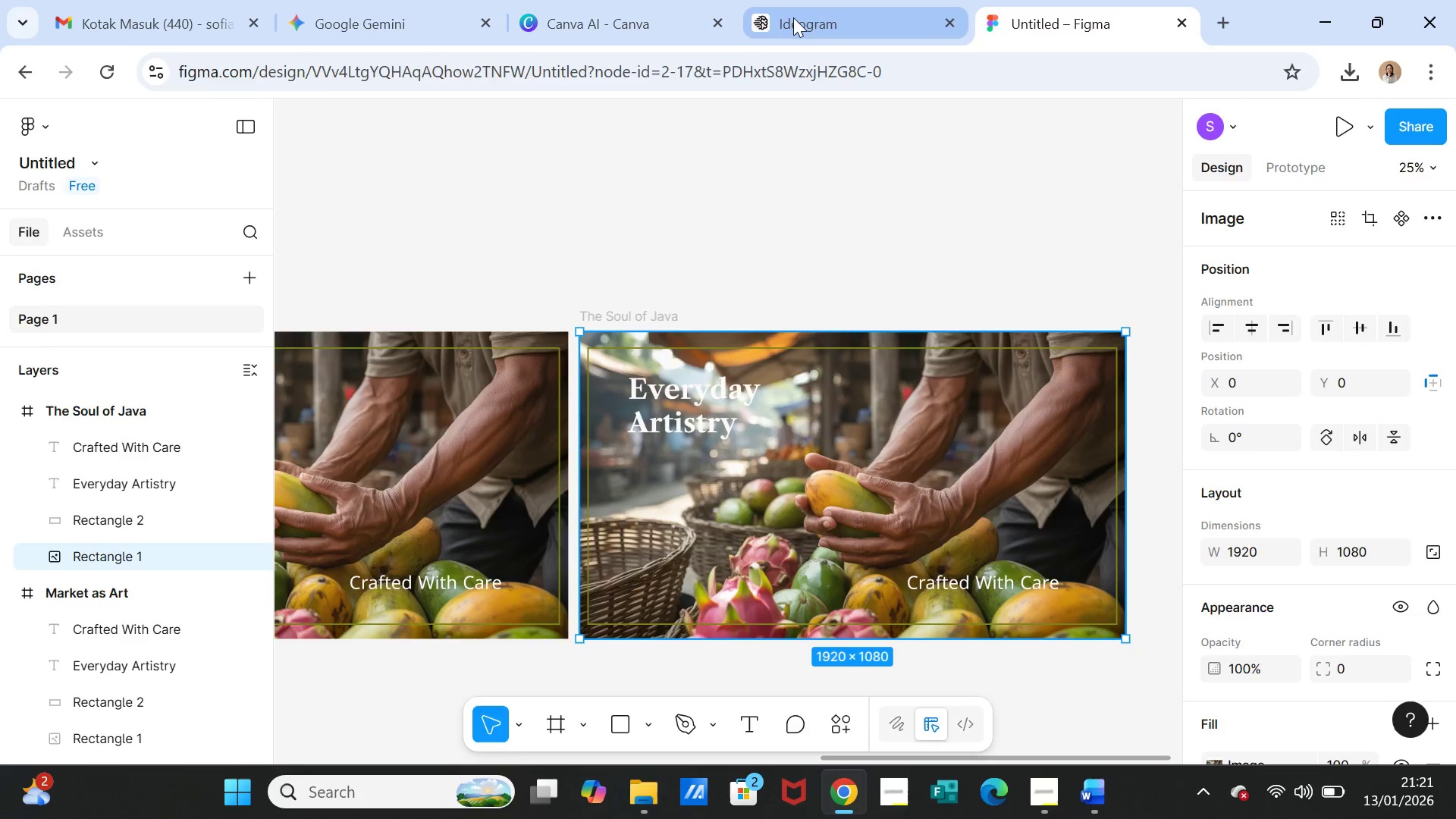 
left_click([793, 17])
 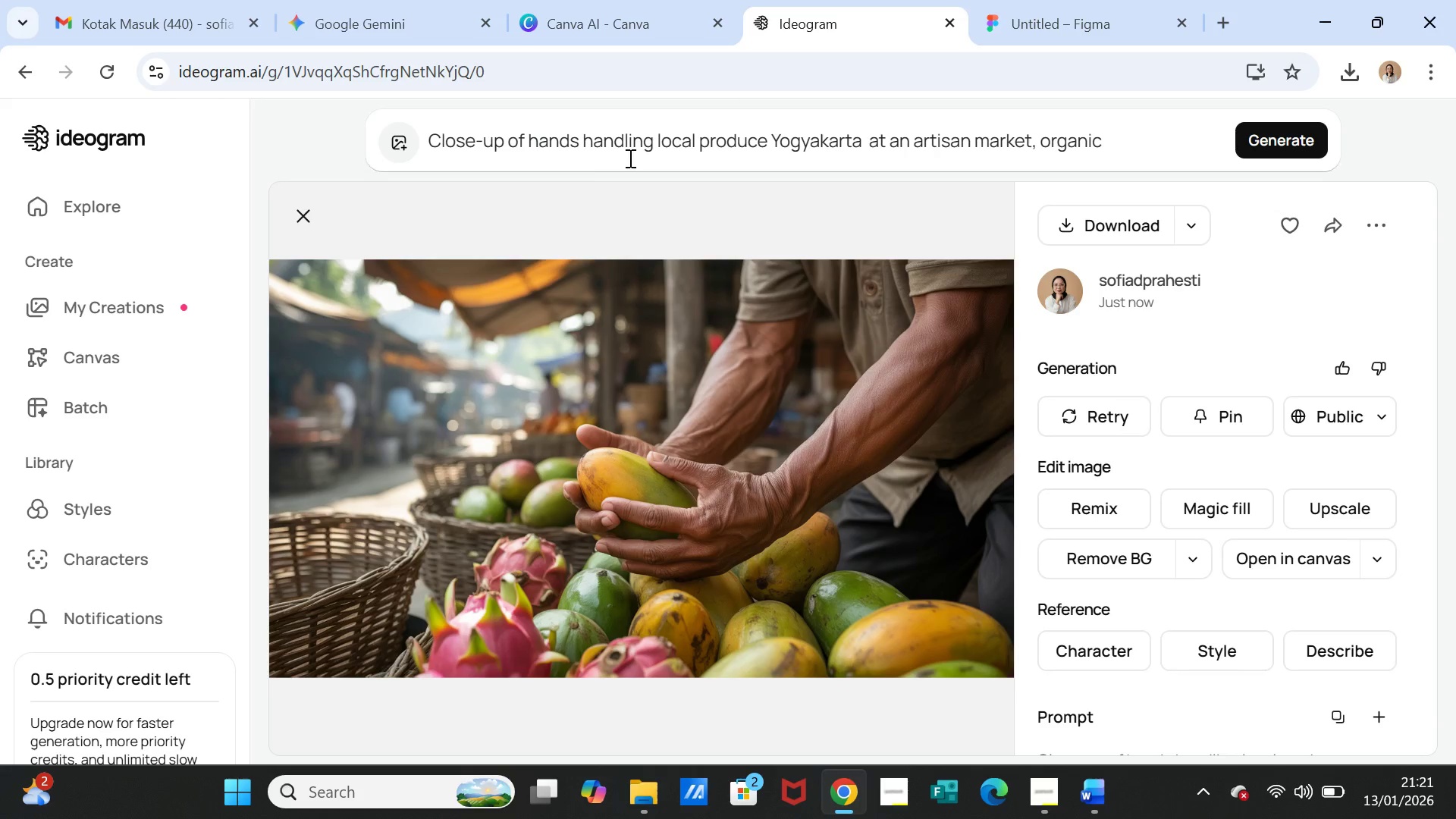 
left_click([628, 154])
 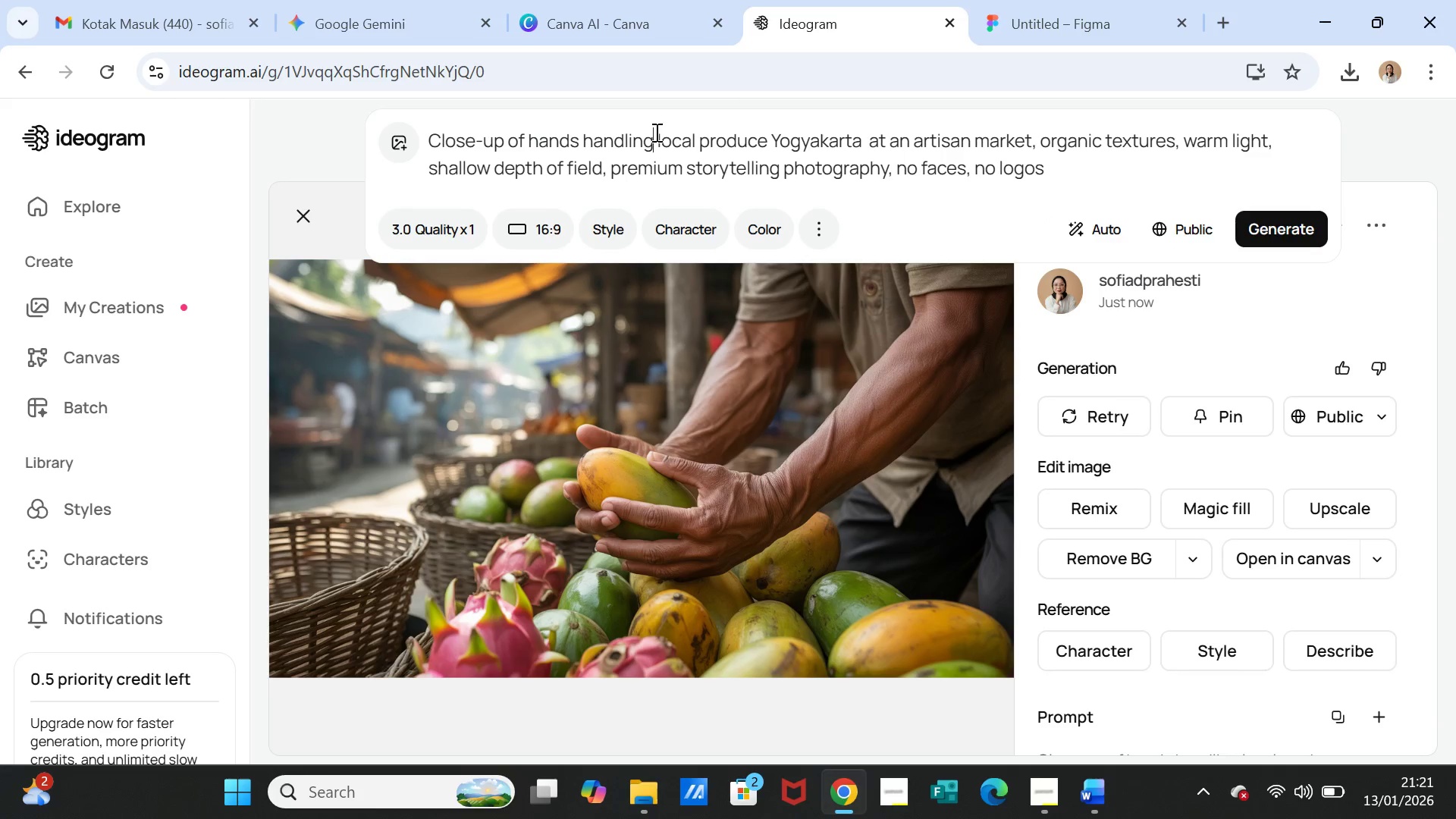 
double_click([655, 132])
 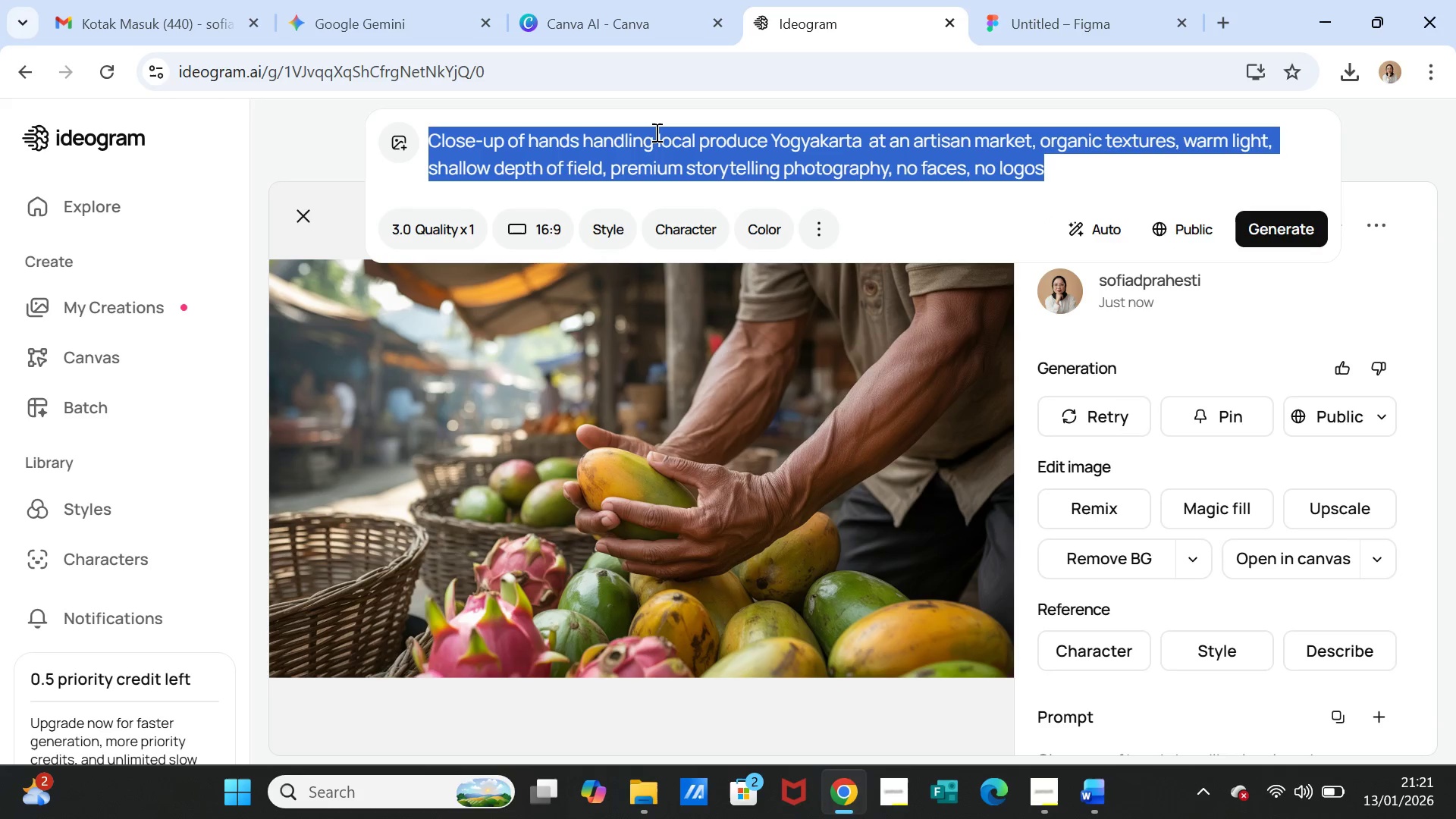 
triple_click([655, 132])
 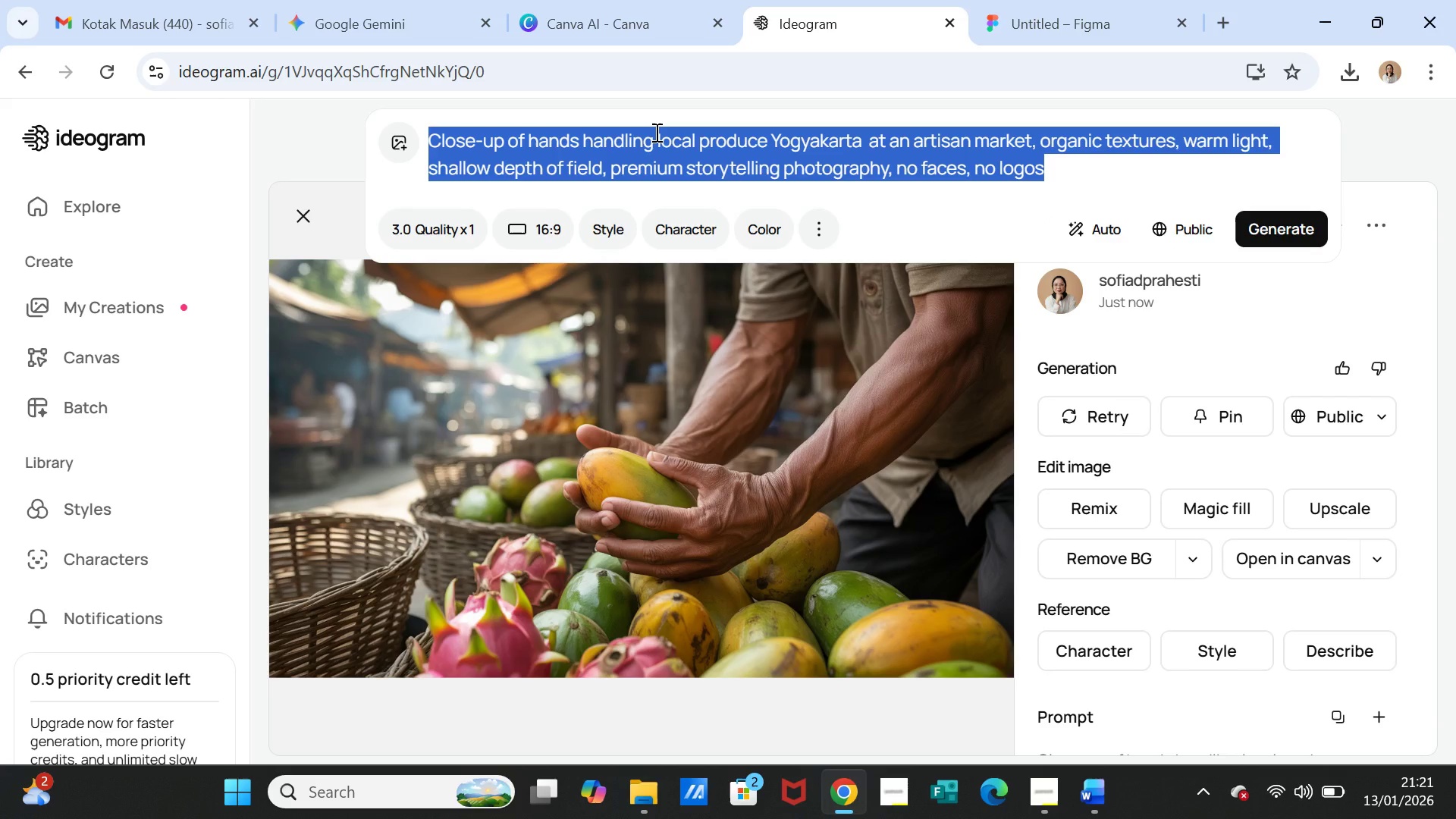 
key(Control+V)
 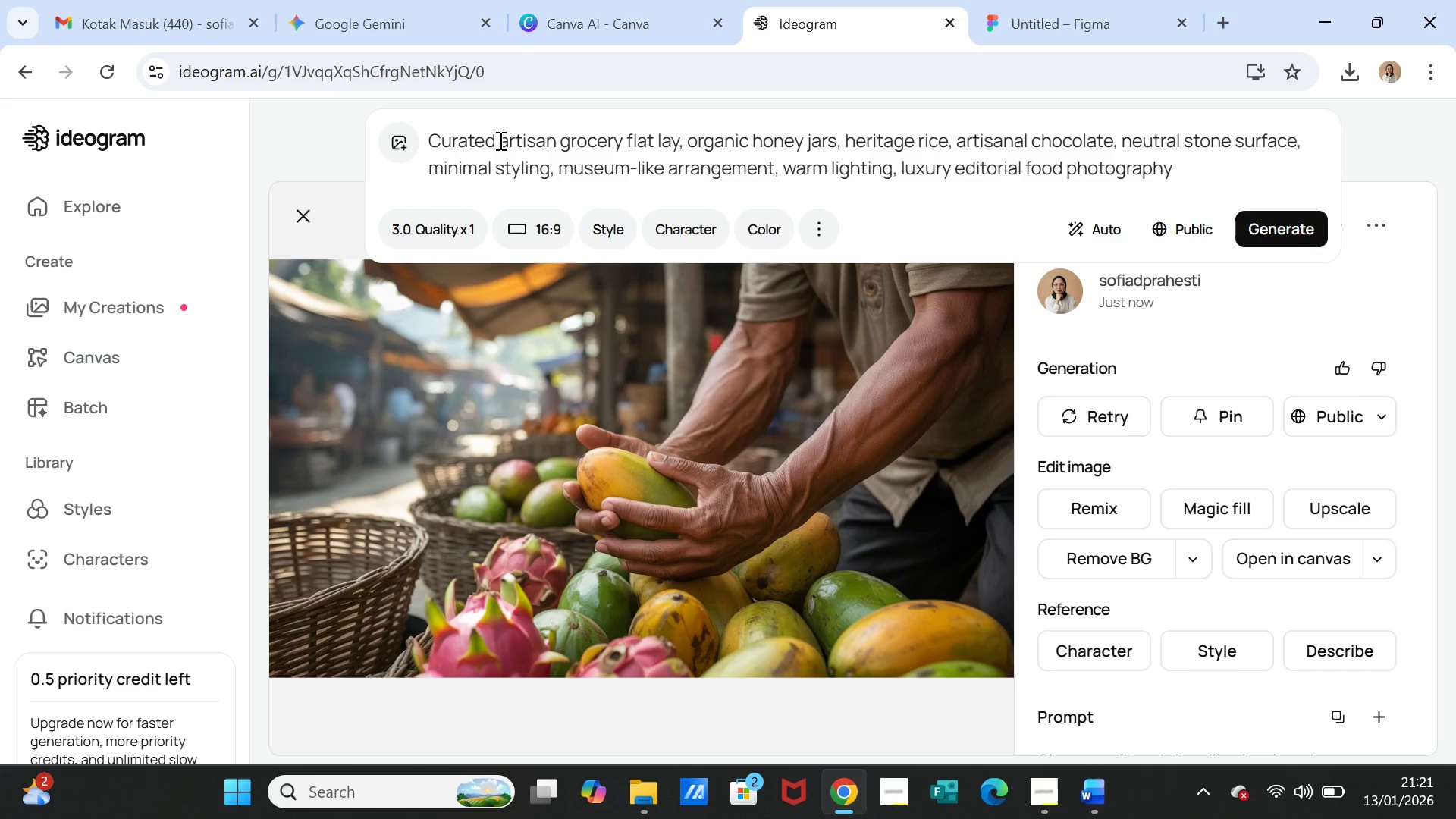 
wait(11.05)
 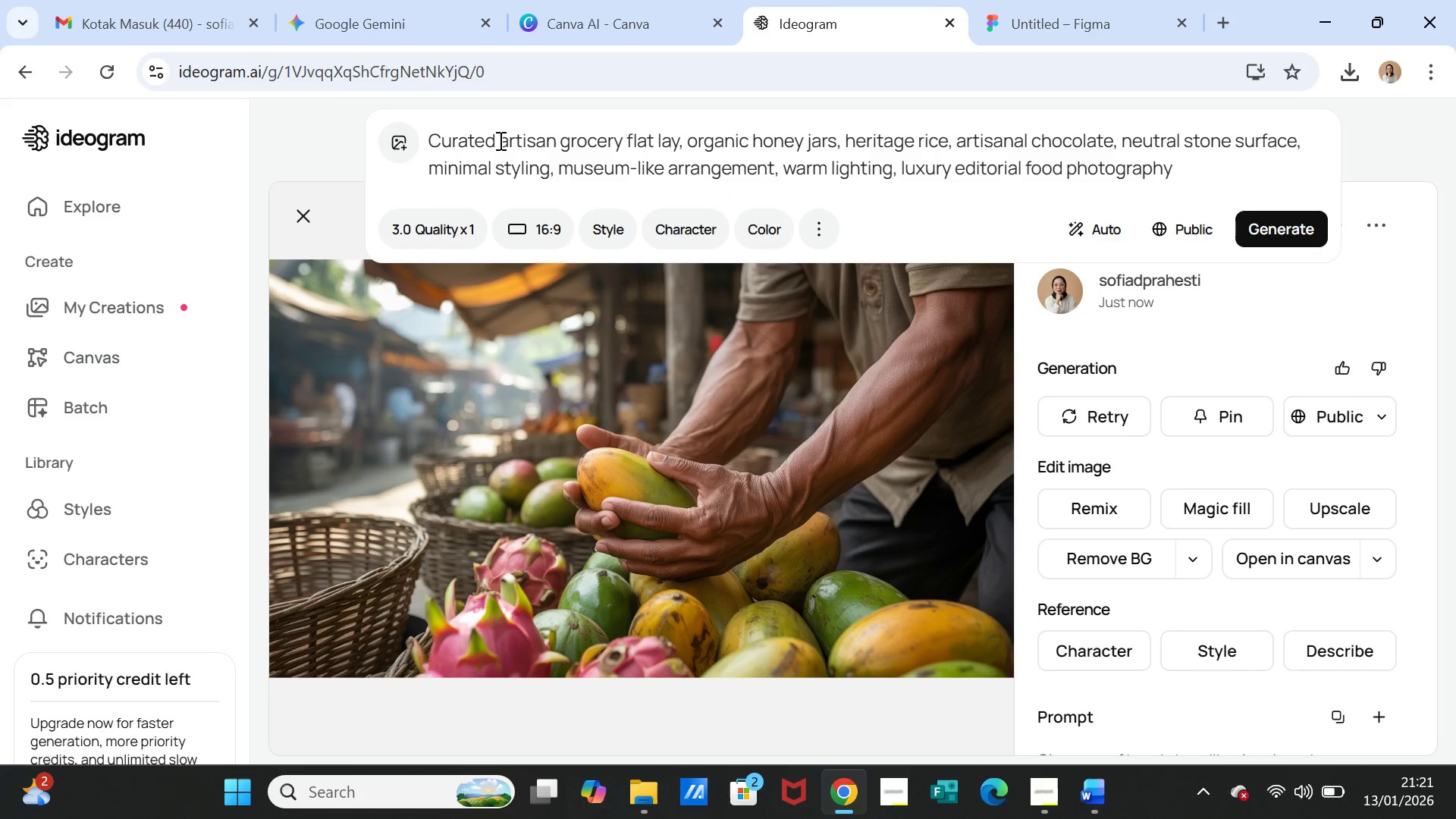 
left_click([501, 138])
 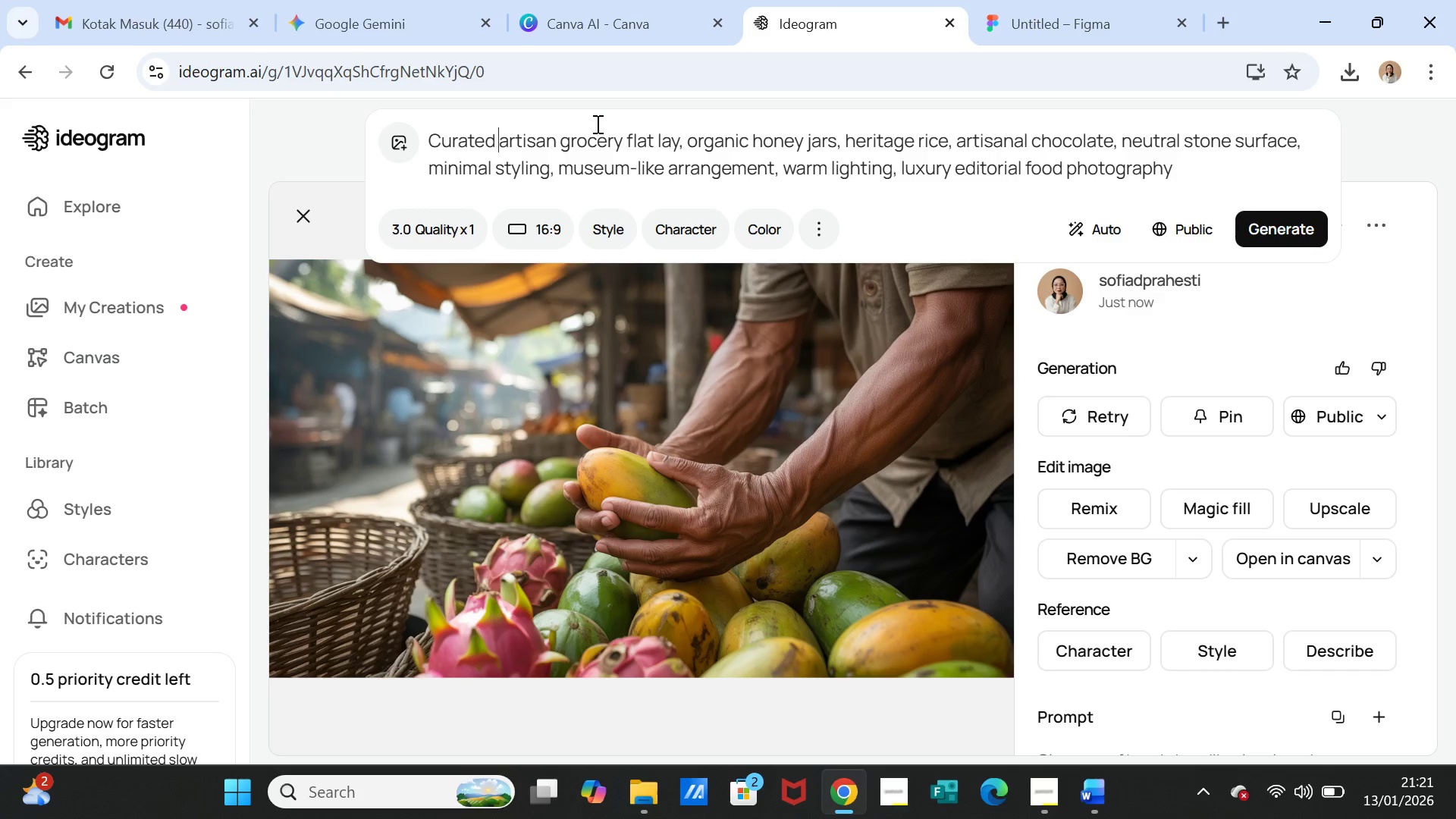 
type(Yogyakarta )
 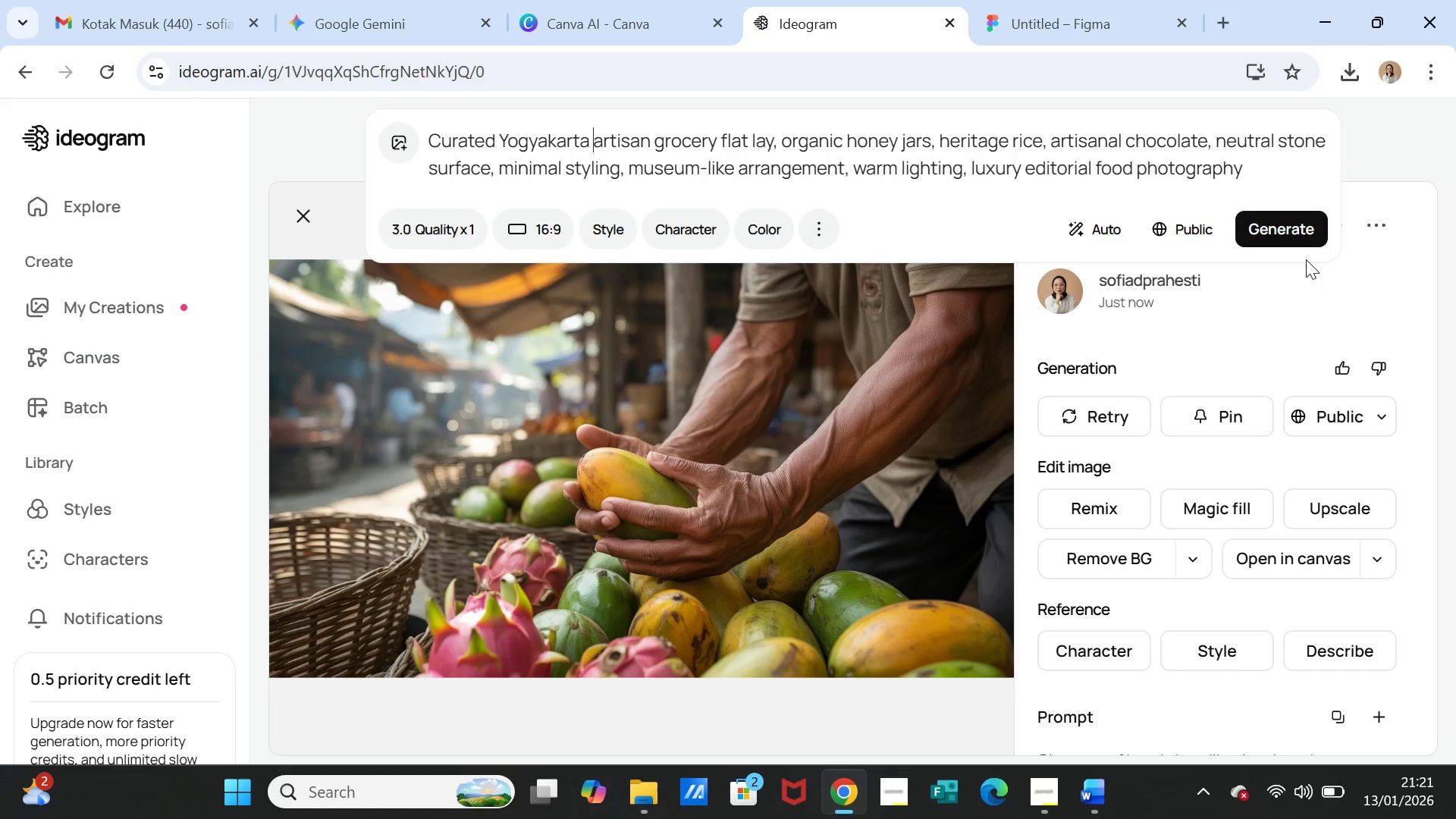 
left_click([1279, 225])
 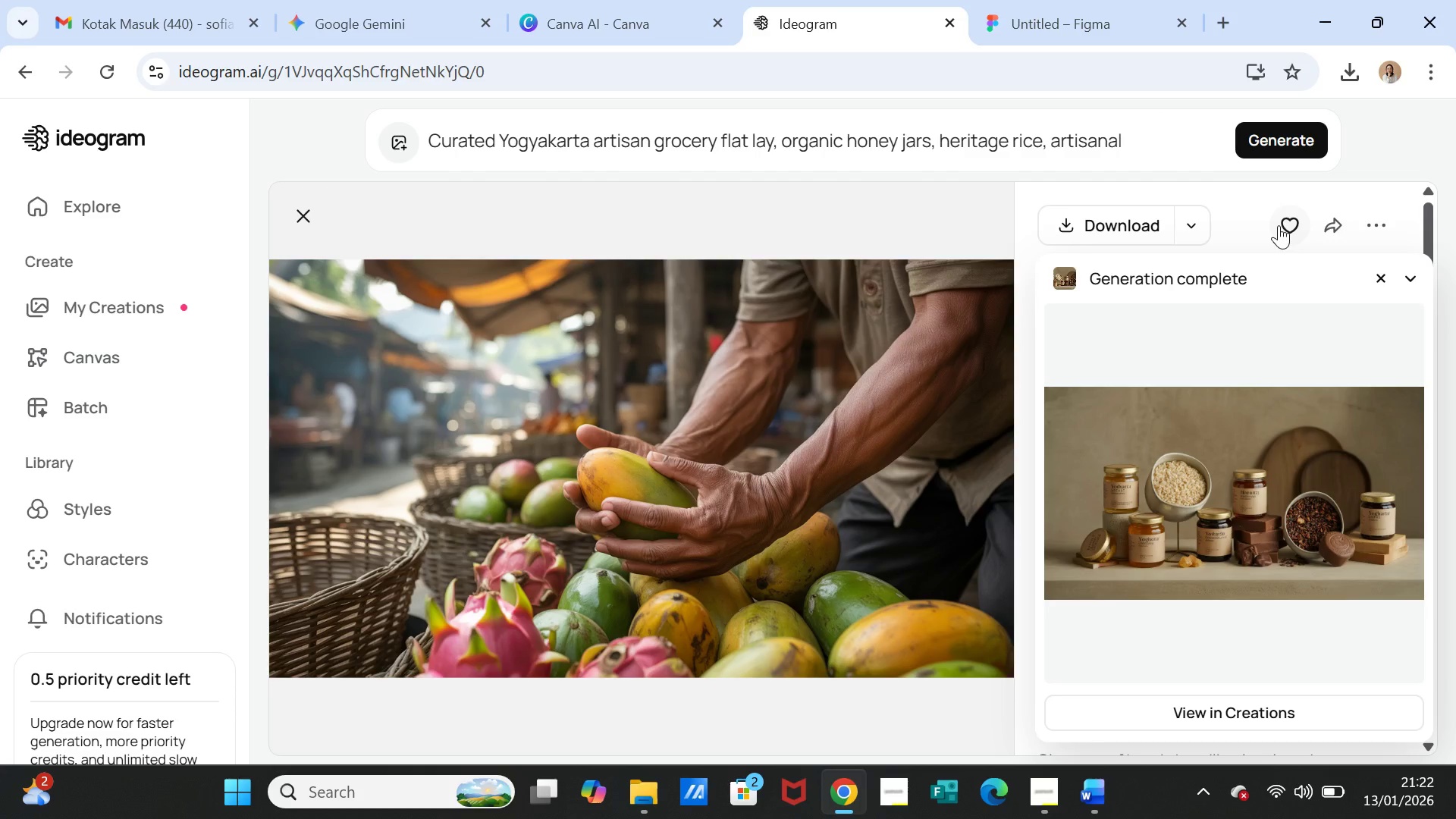 
wait(67.28)
 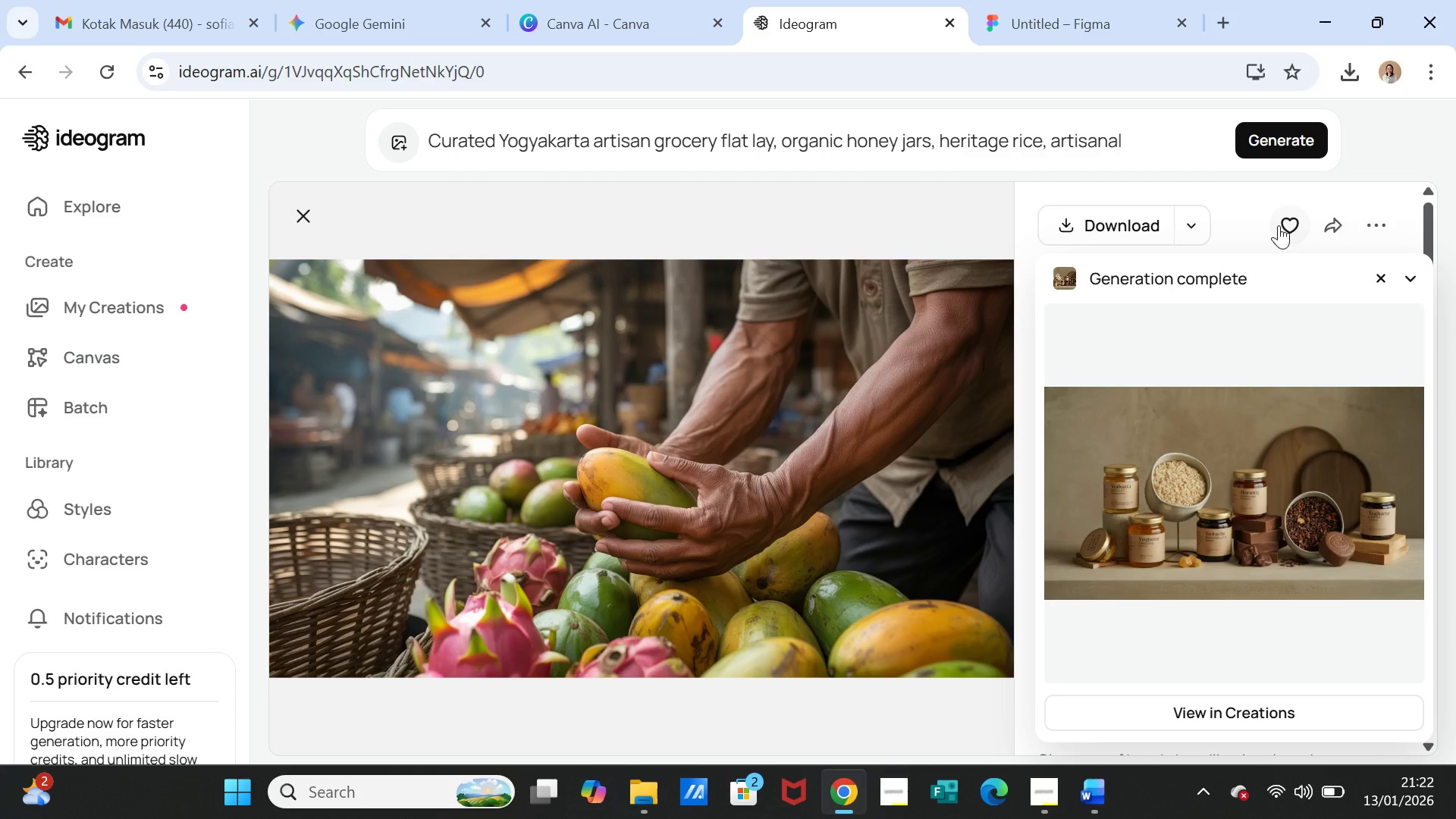 
double_click([849, 147])
 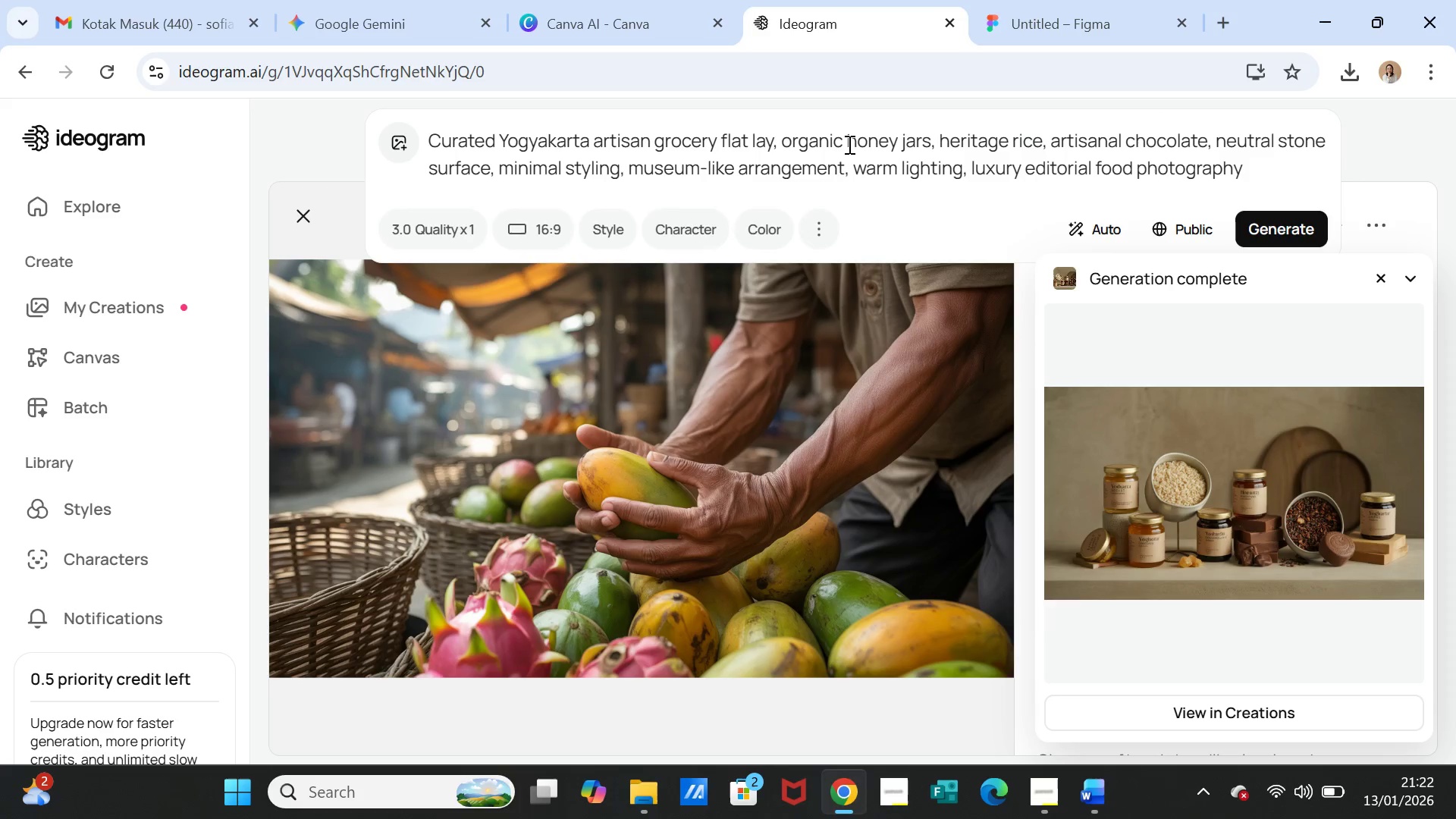 
triple_click([848, 144])
 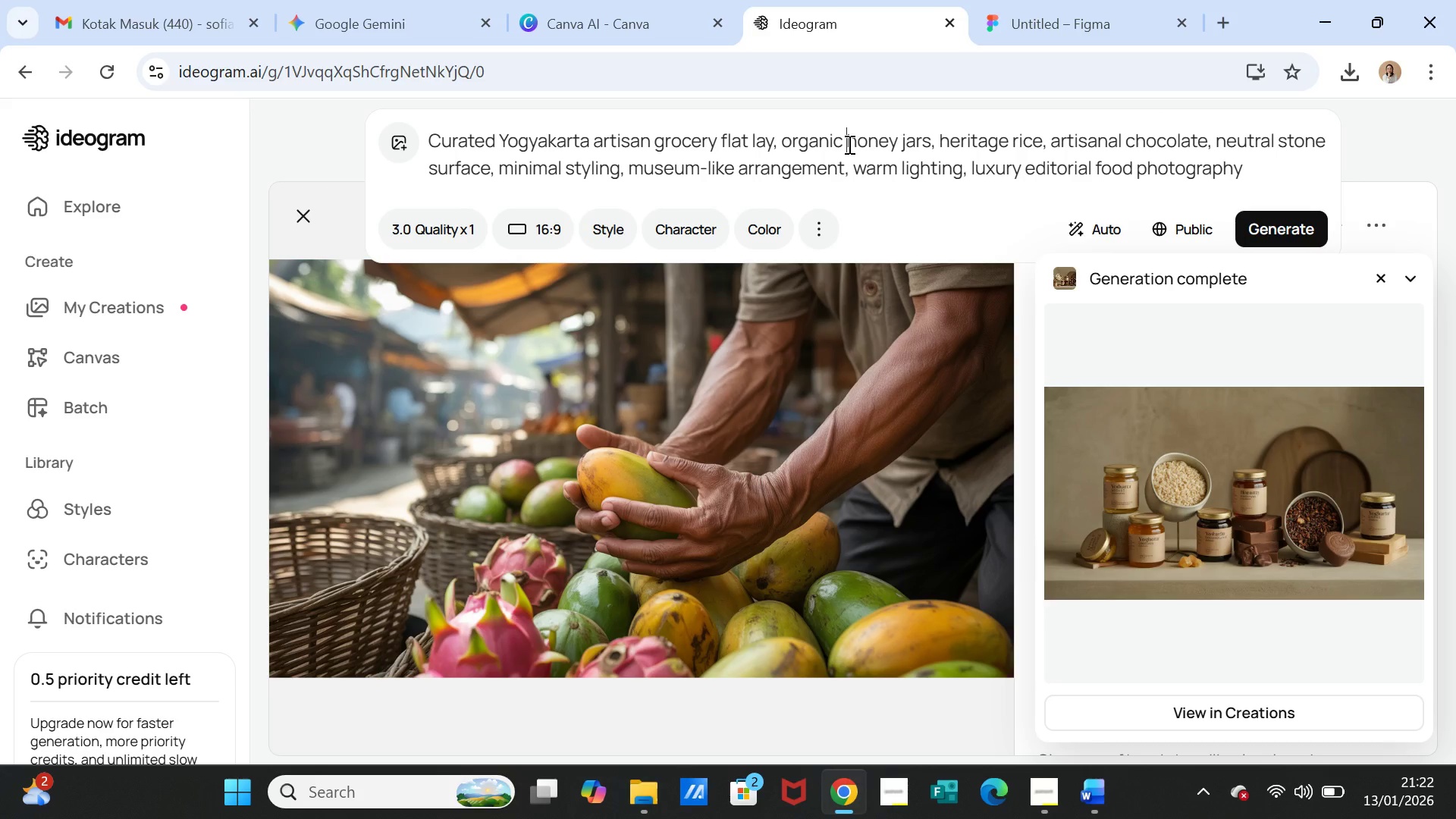 
triple_click([848, 144])
 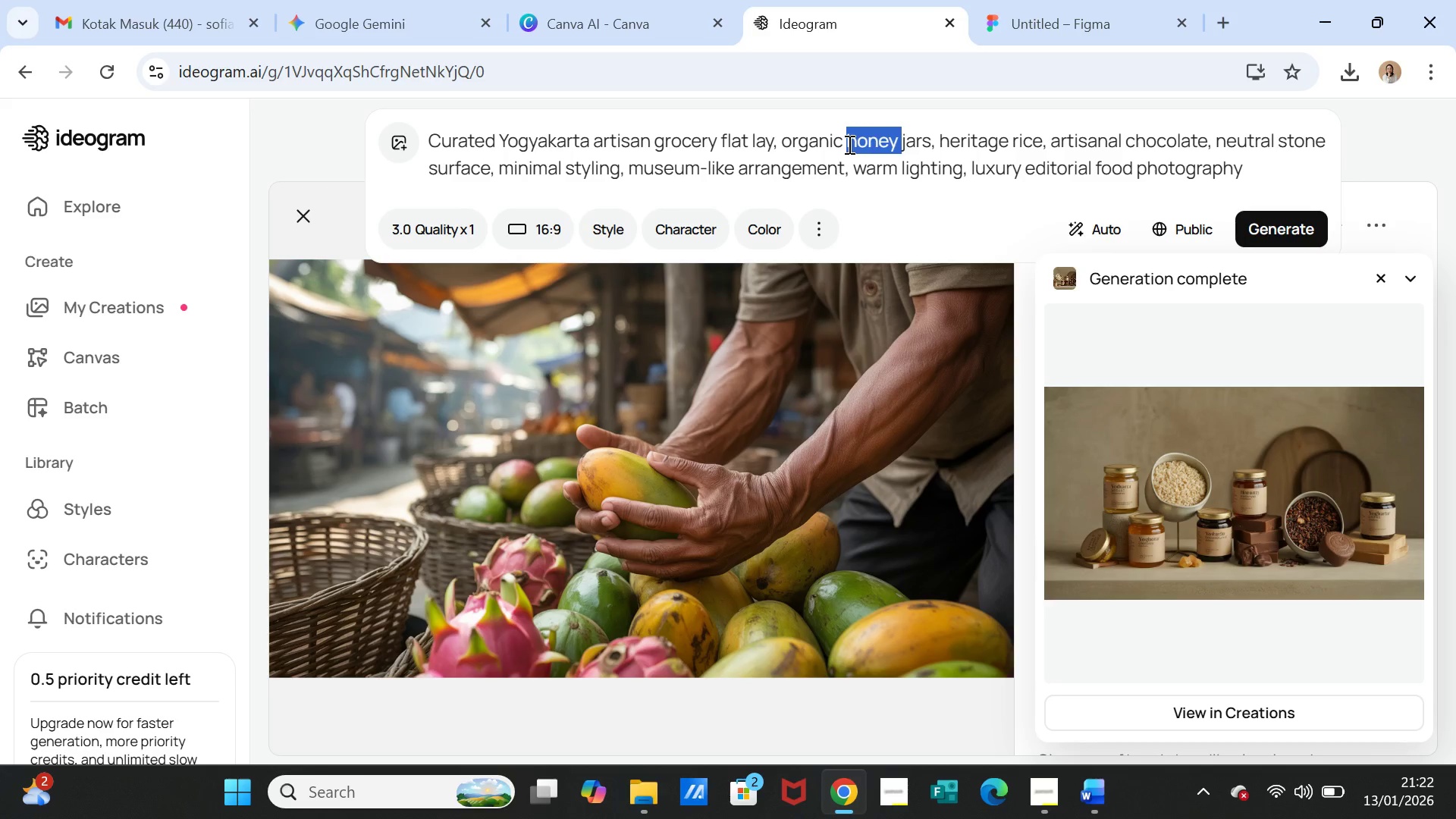 
triple_click([848, 144])
 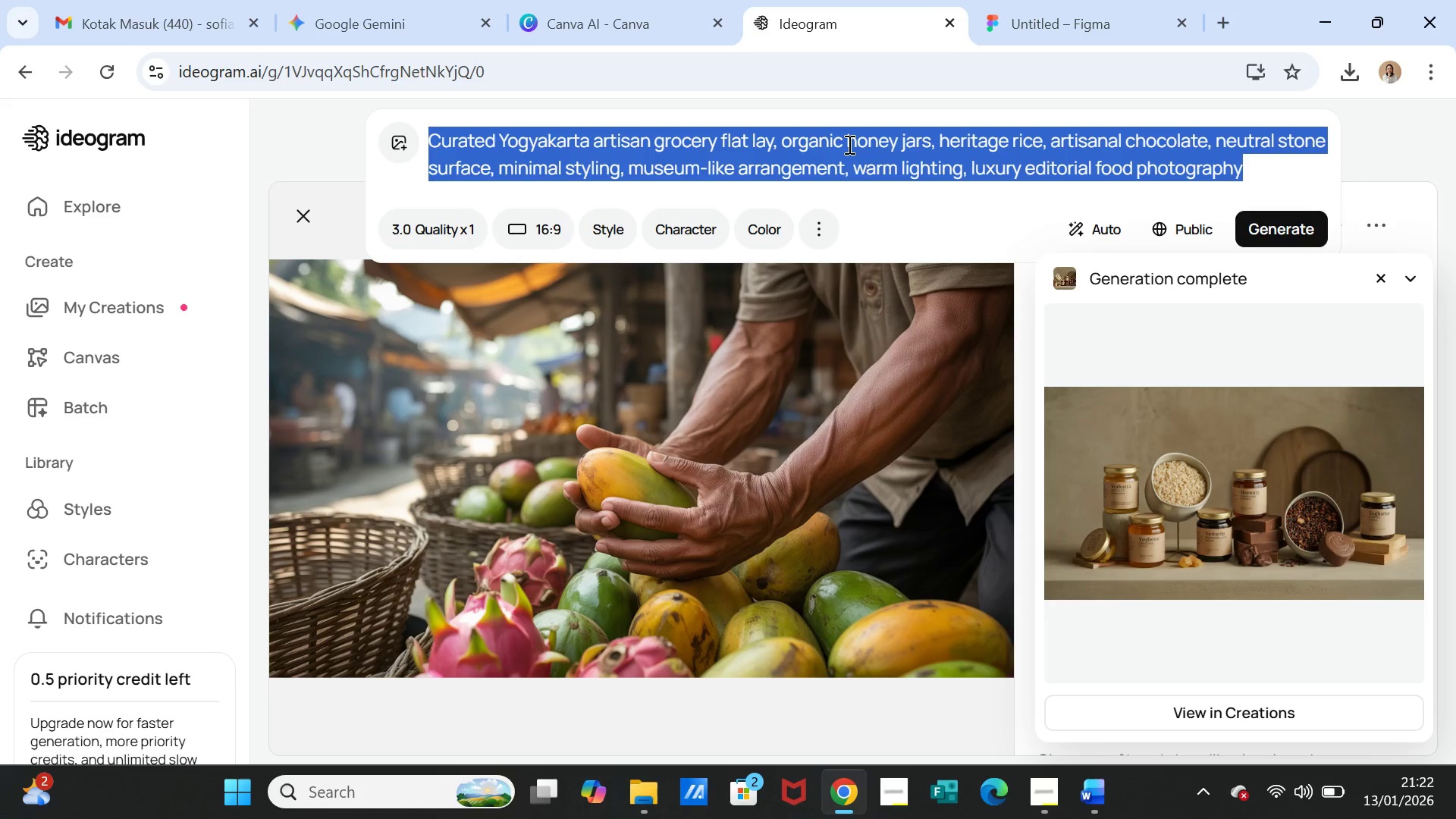 
triple_click([848, 144])
 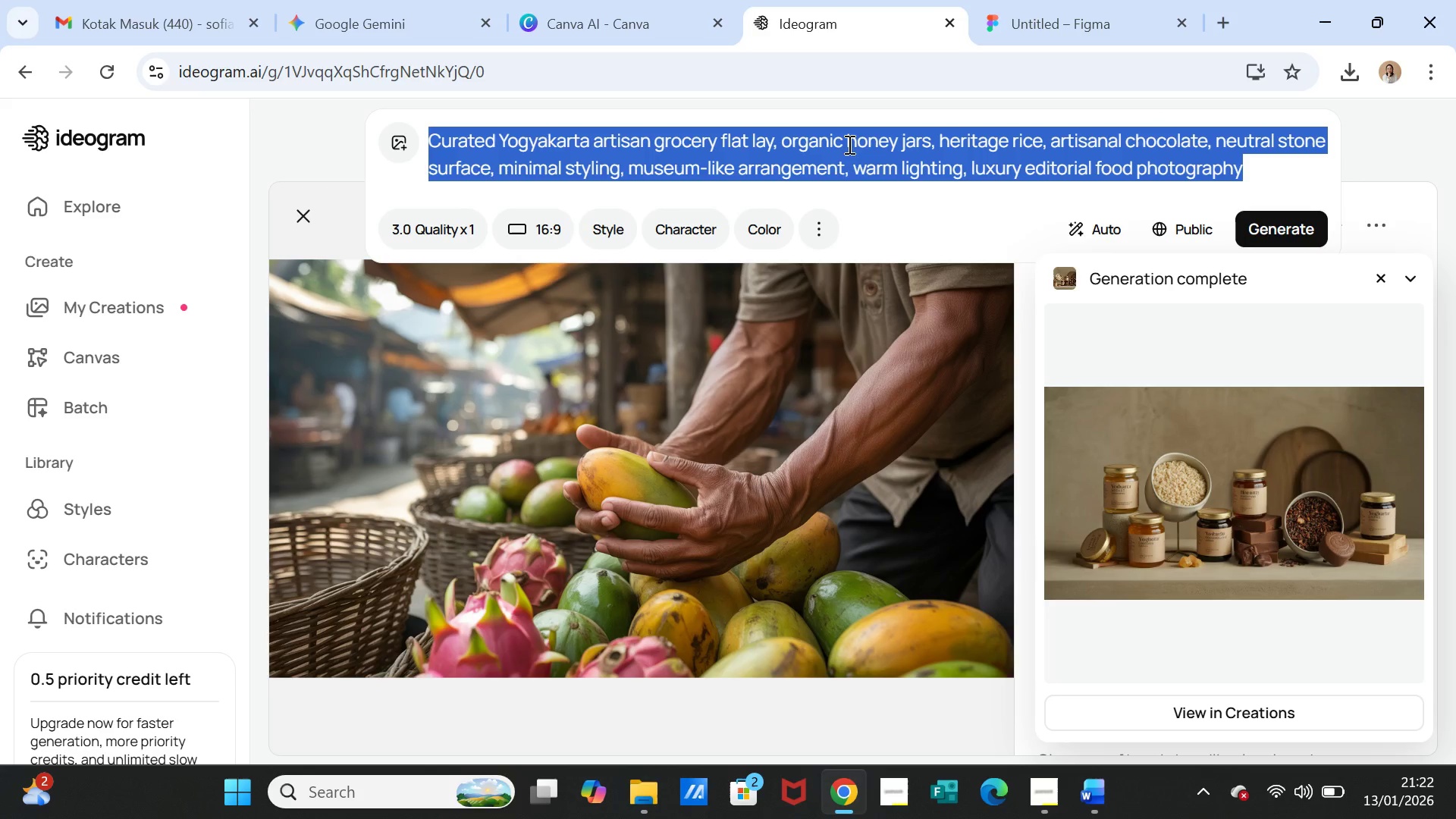 
key(Control+C)
 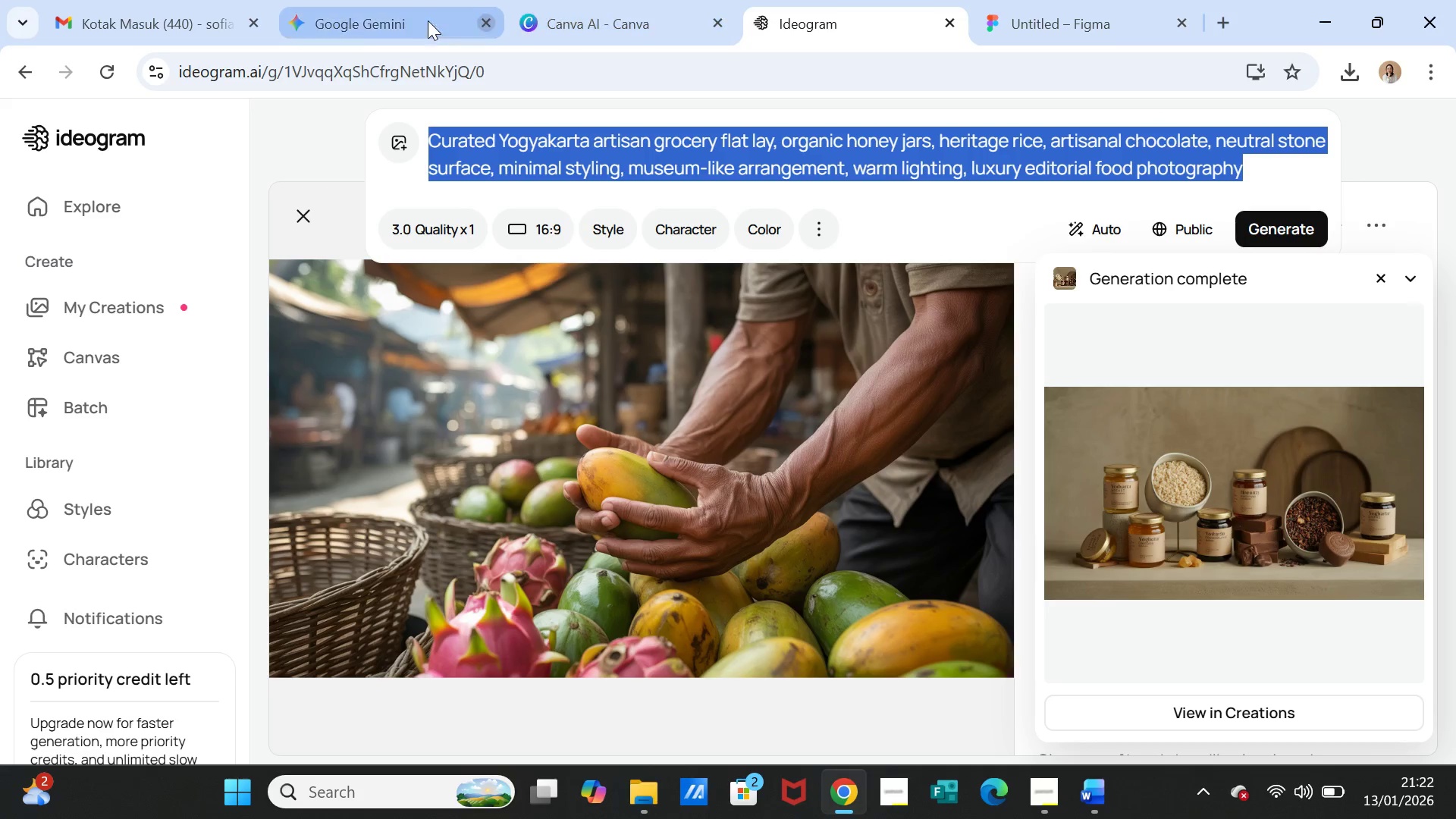 
left_click([353, 20])
 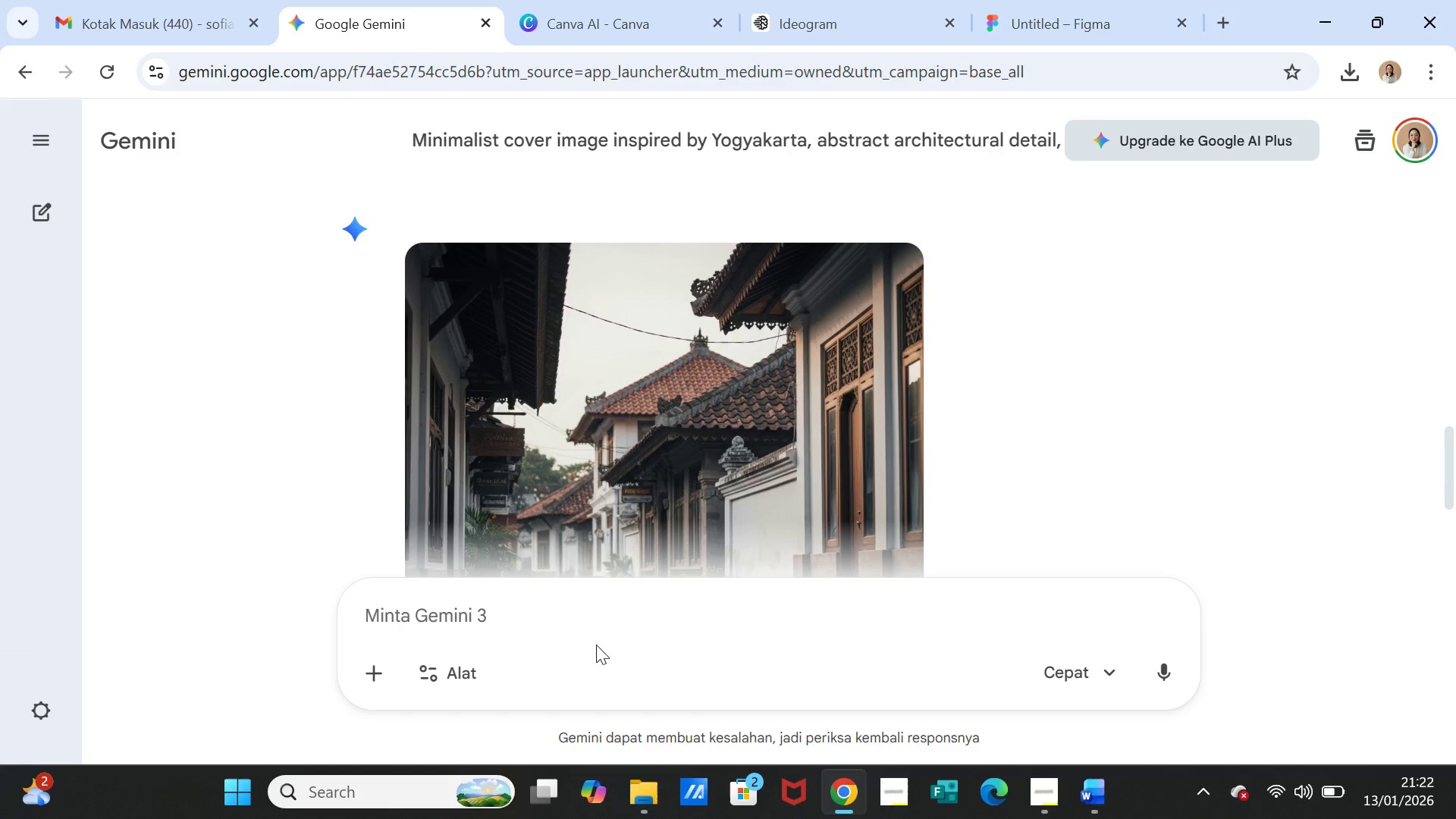 
left_click([588, 620])
 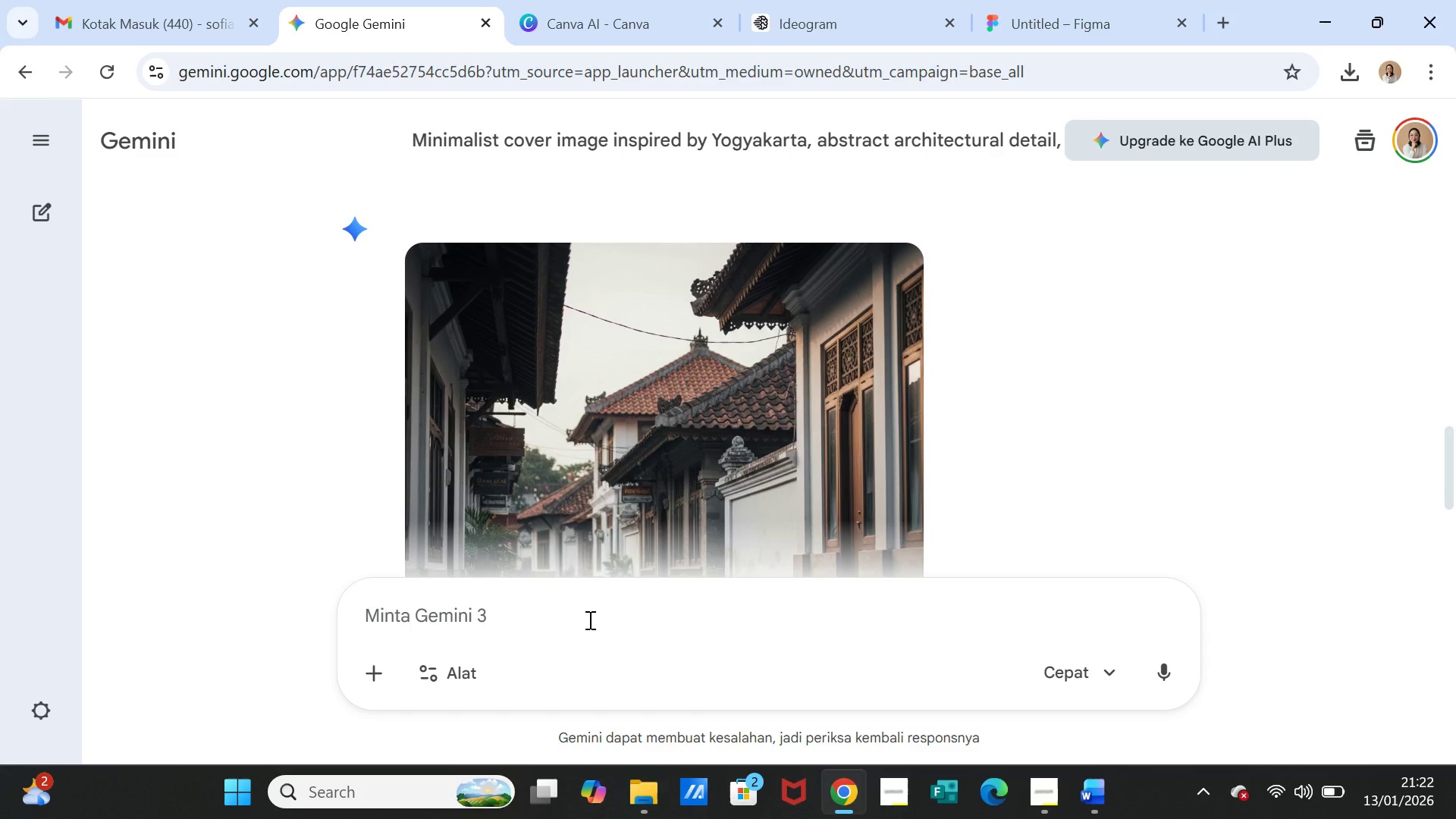 
key(Control+V)
 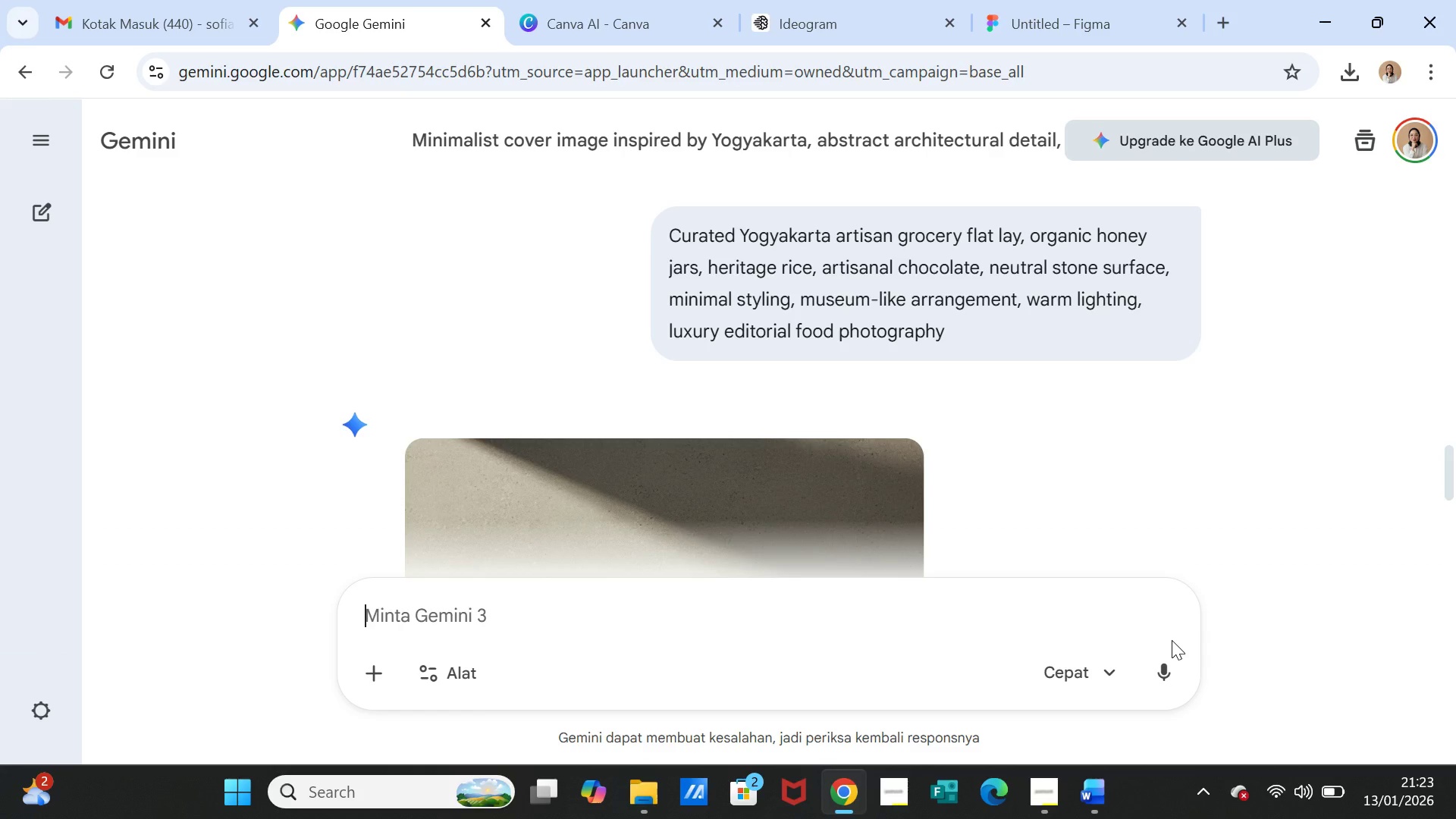 
wait(29.19)
 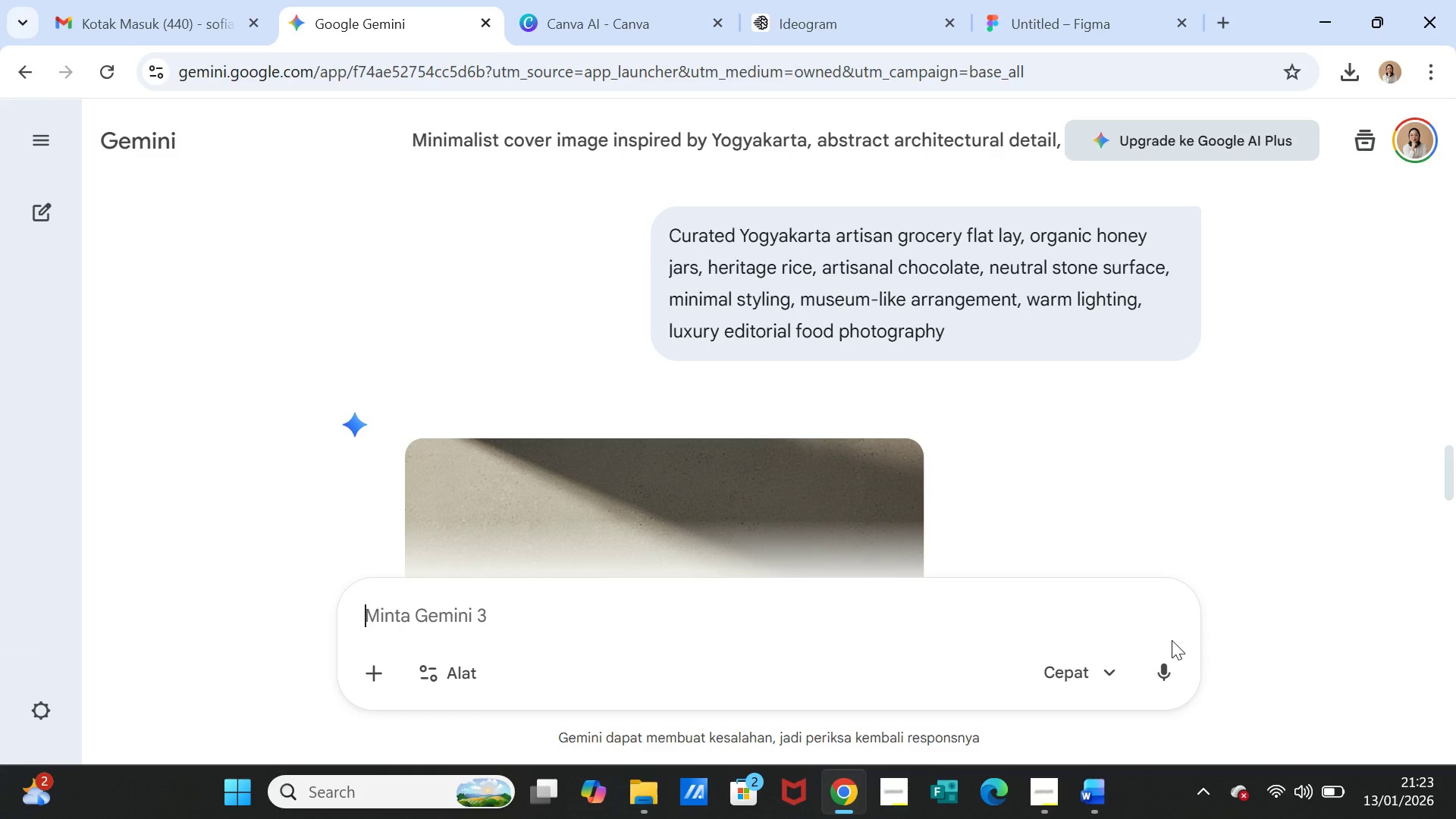 
scroll: coordinate [908, 366], scroll_direction: down, amount: 3.0
 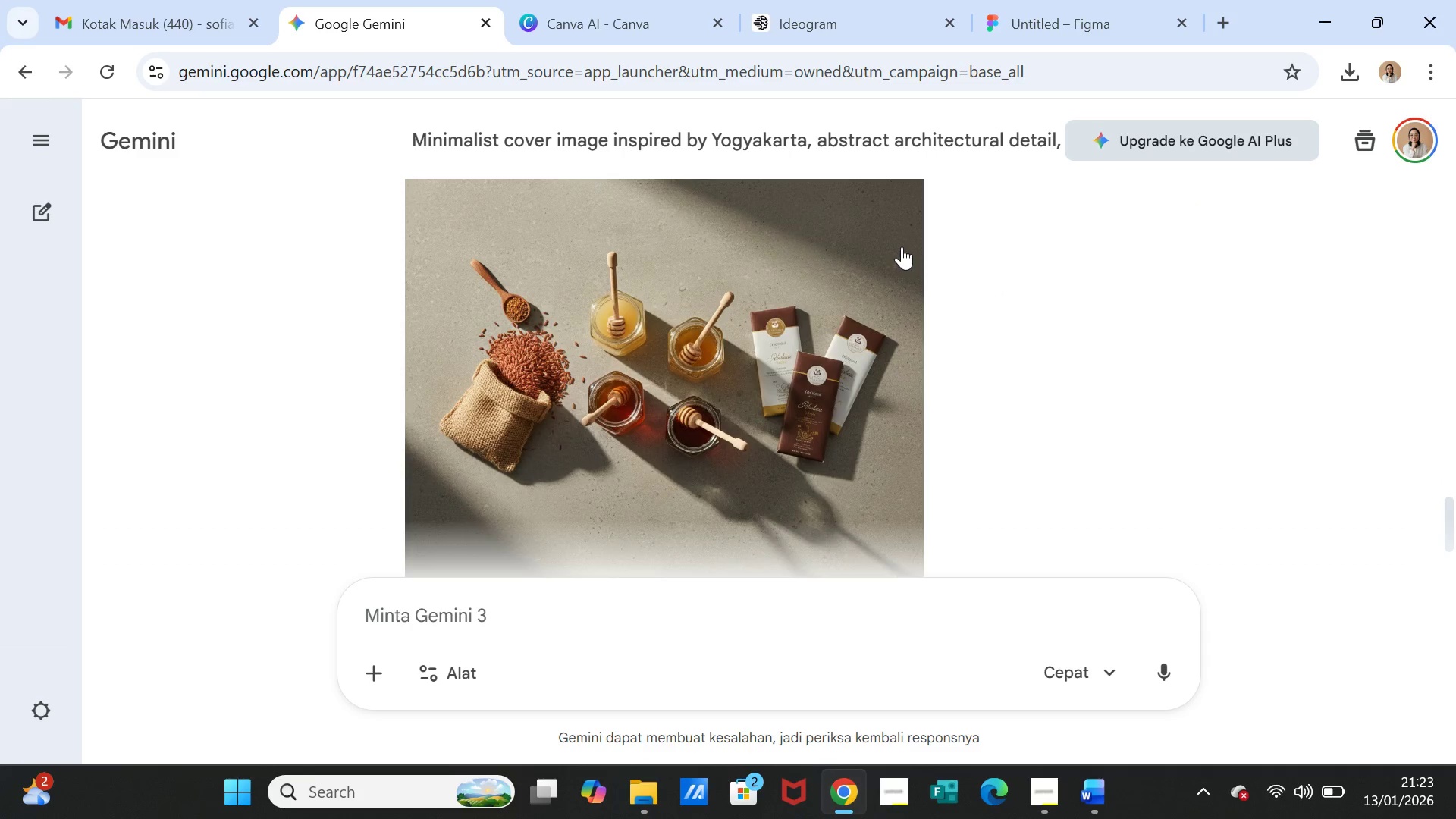 
wait(5.92)
 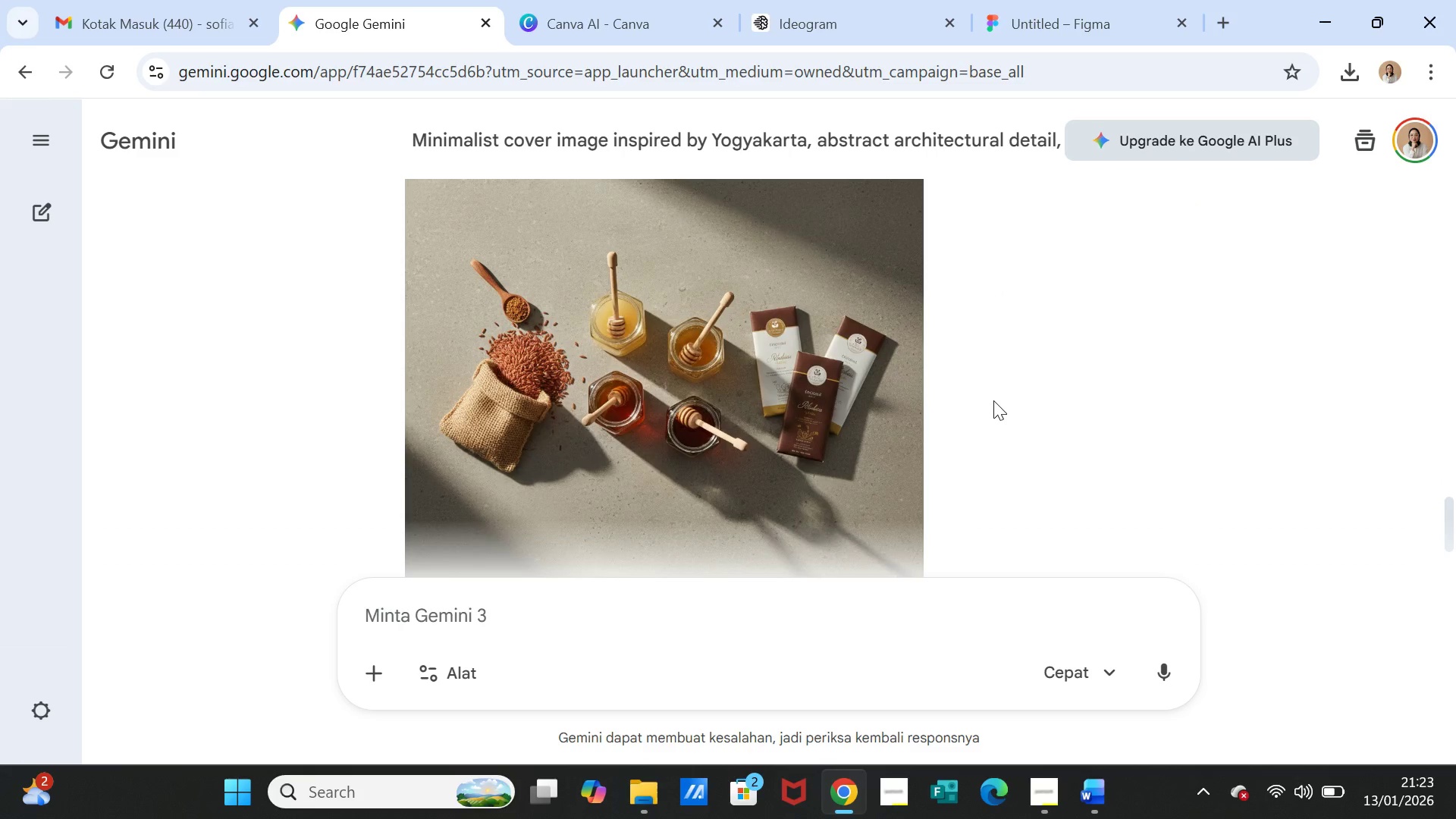 
scroll: coordinate [754, 256], scroll_direction: up, amount: 1.0
 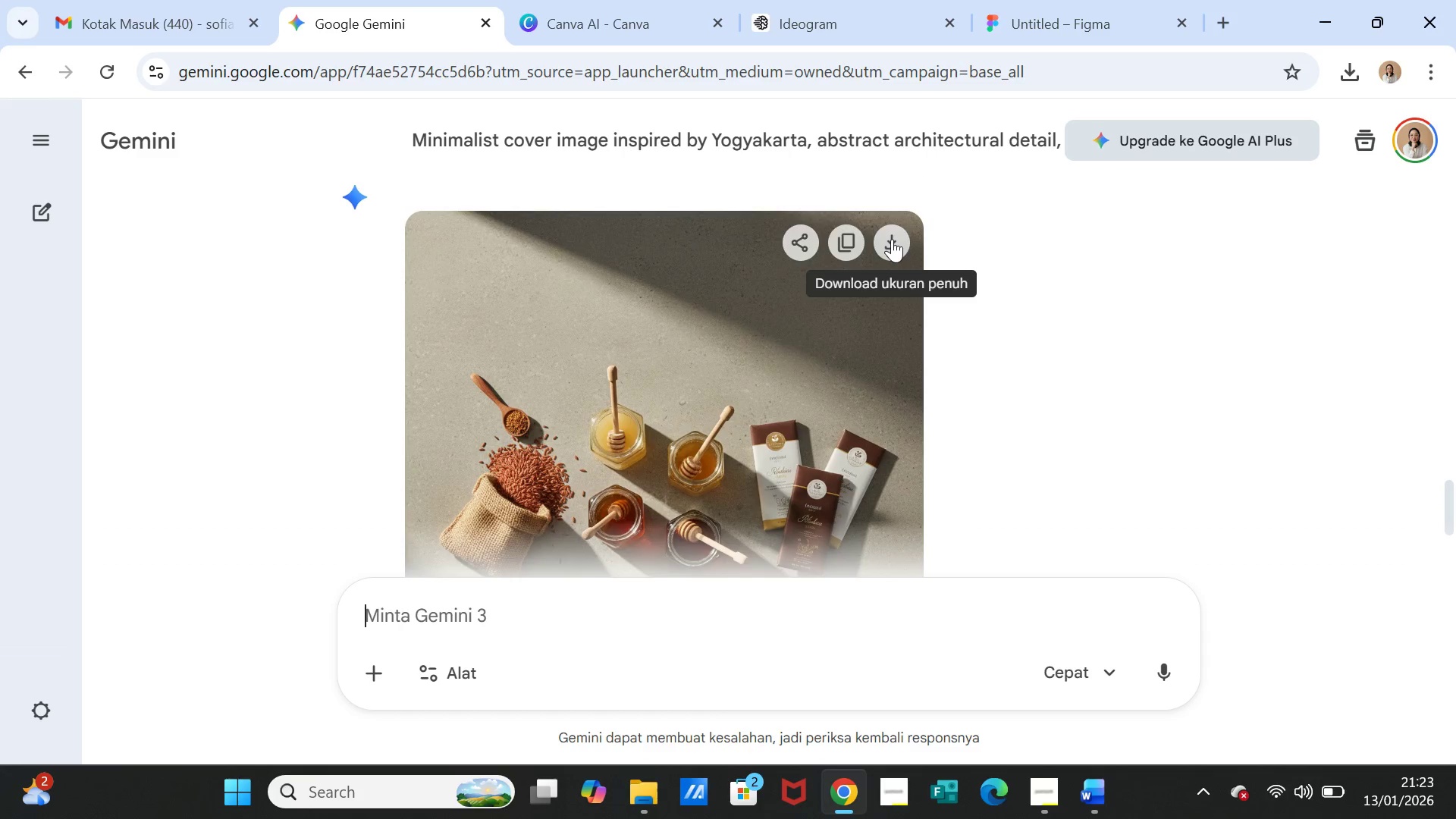 
left_click([892, 239])
 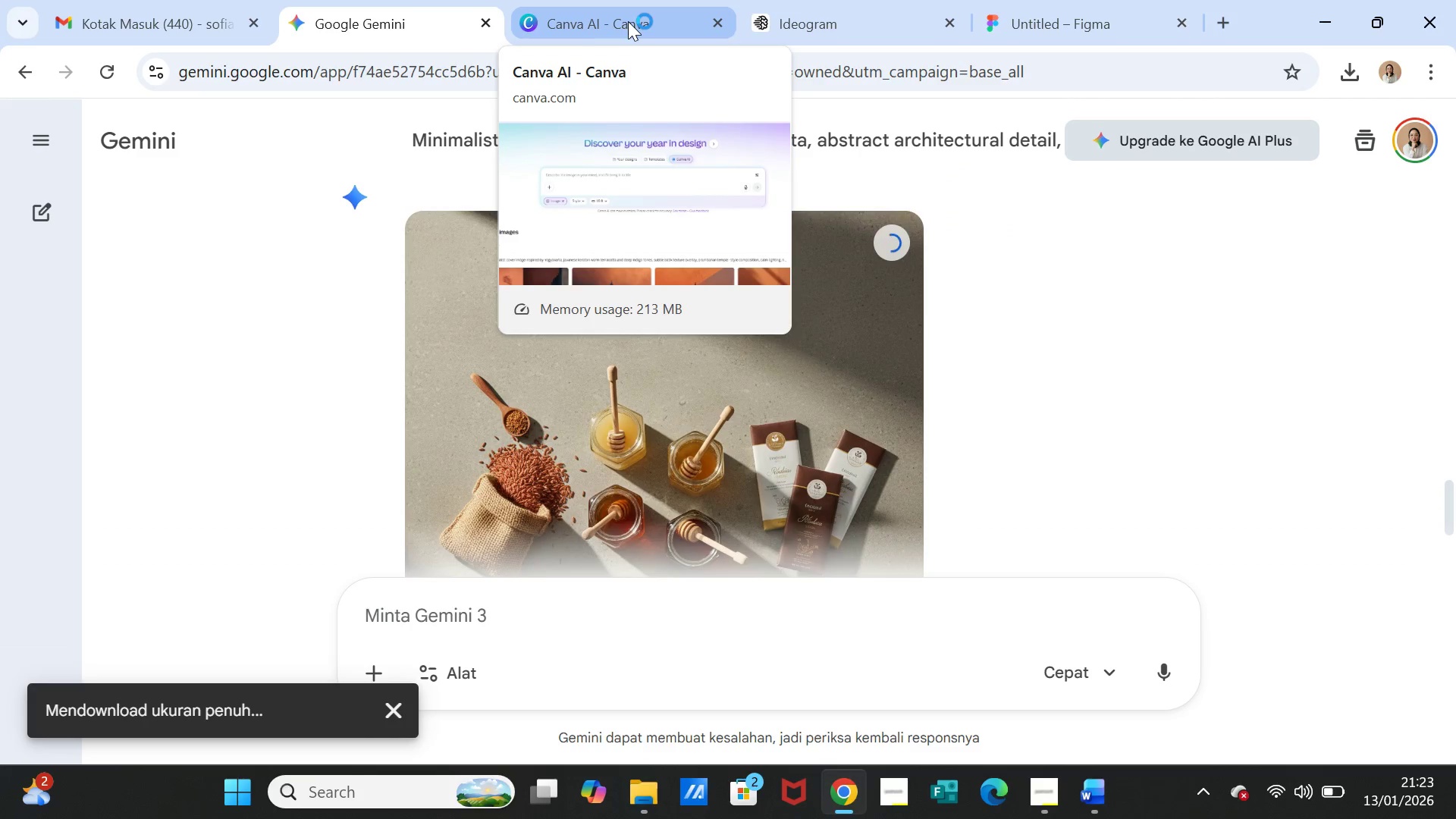 
wait(6.19)
 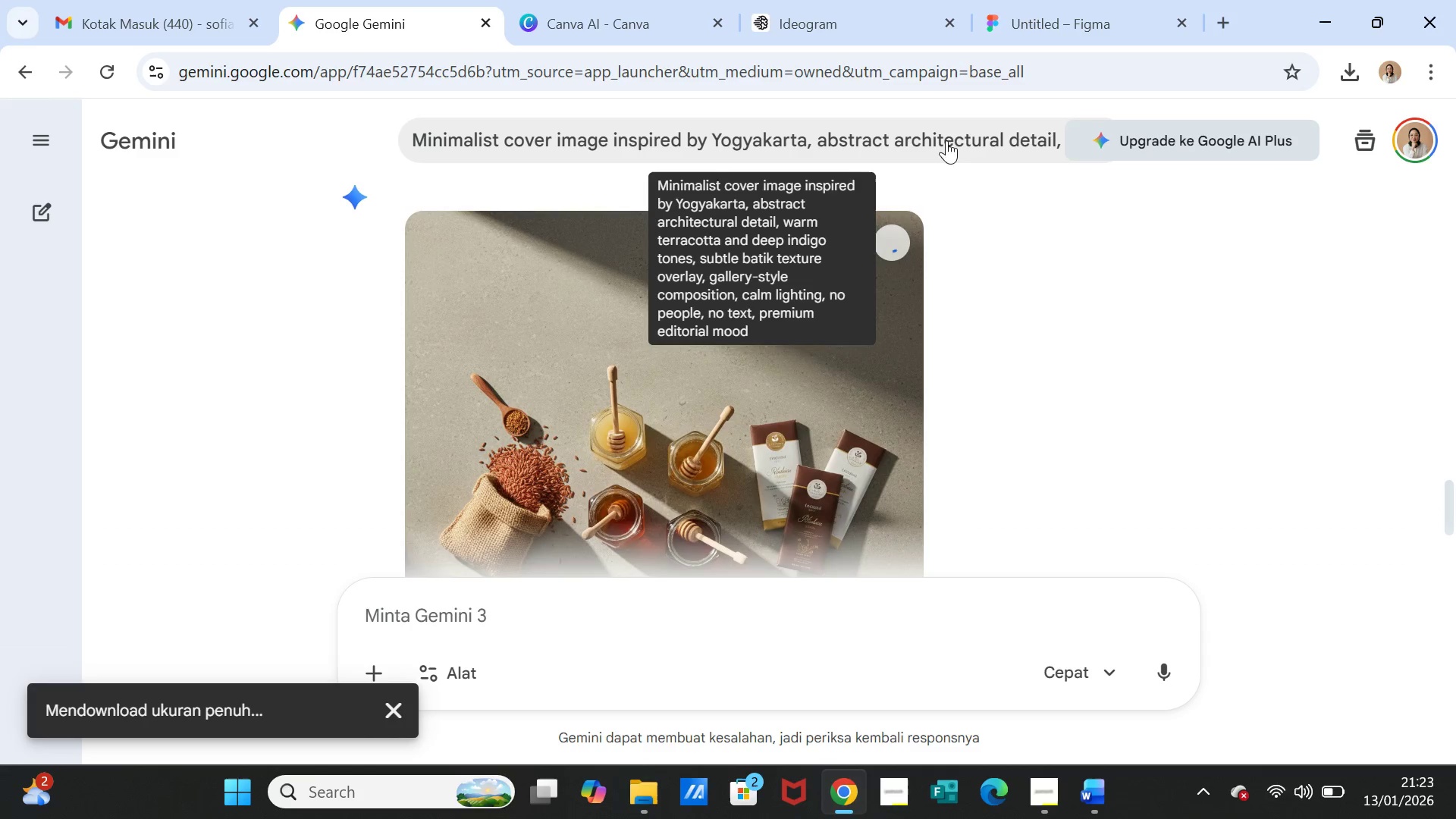 
left_click([1034, 16])
 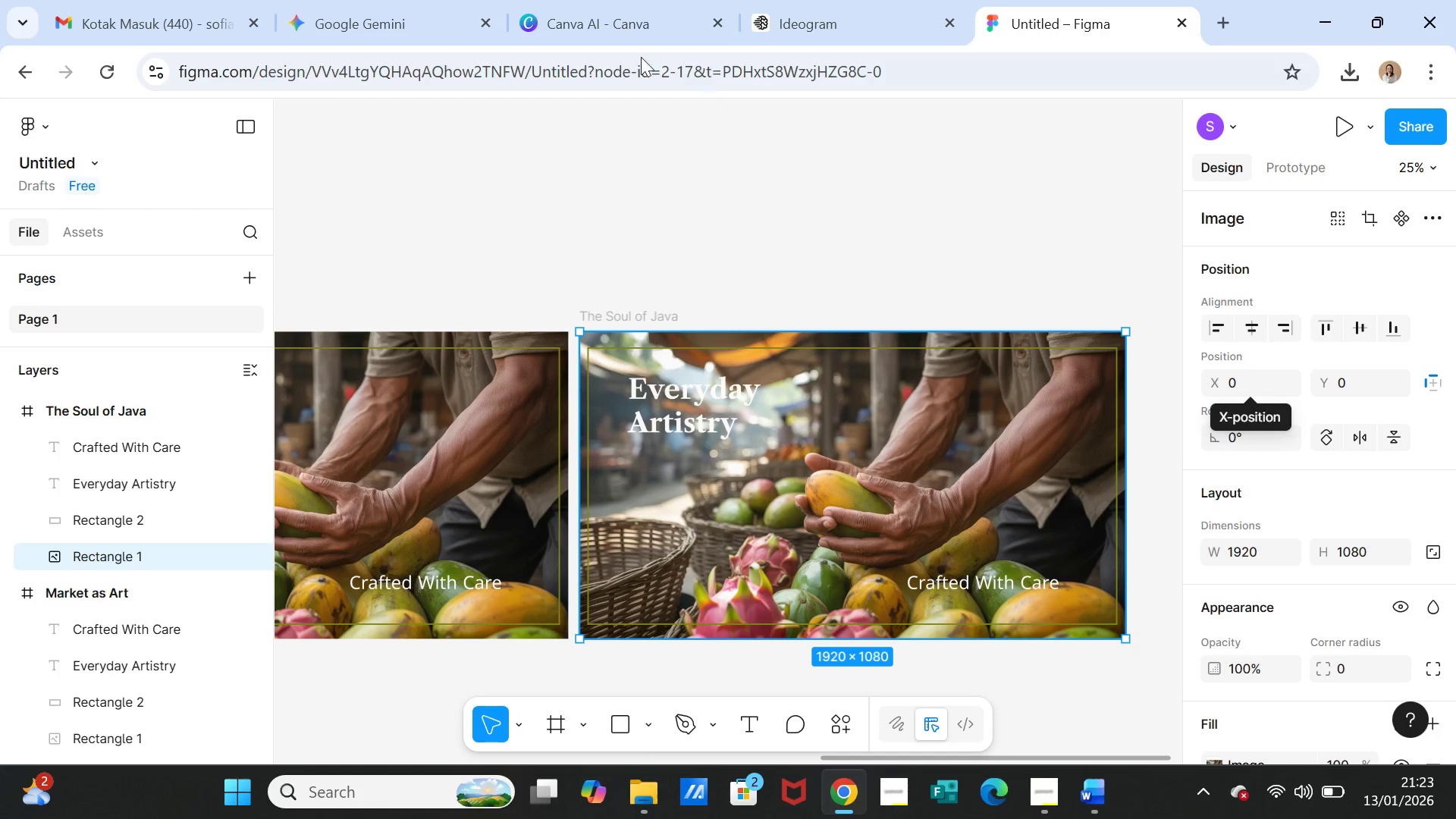 
wait(8.98)
 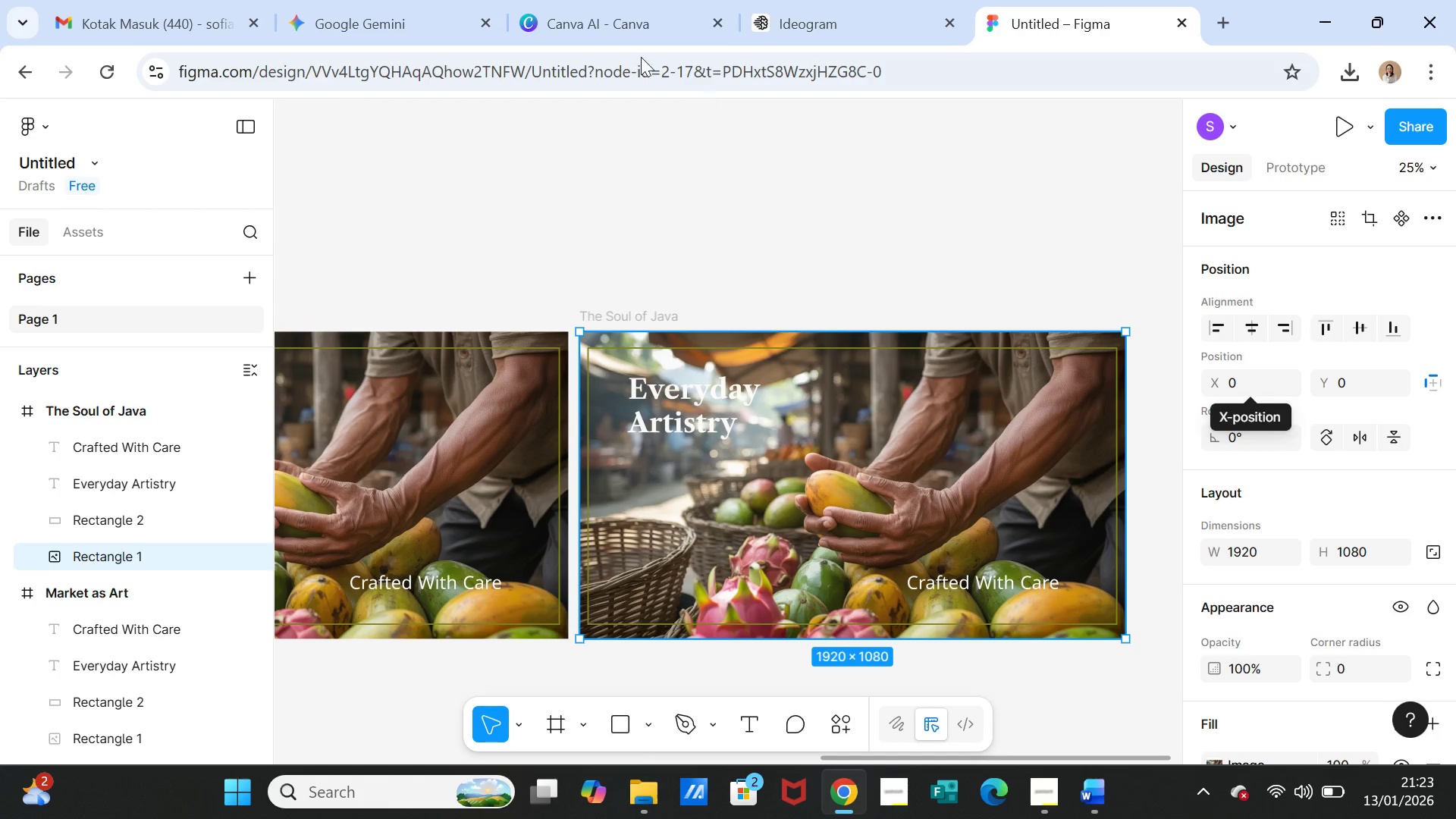 
scroll: coordinate [1368, 648], scroll_direction: down, amount: 1.0
 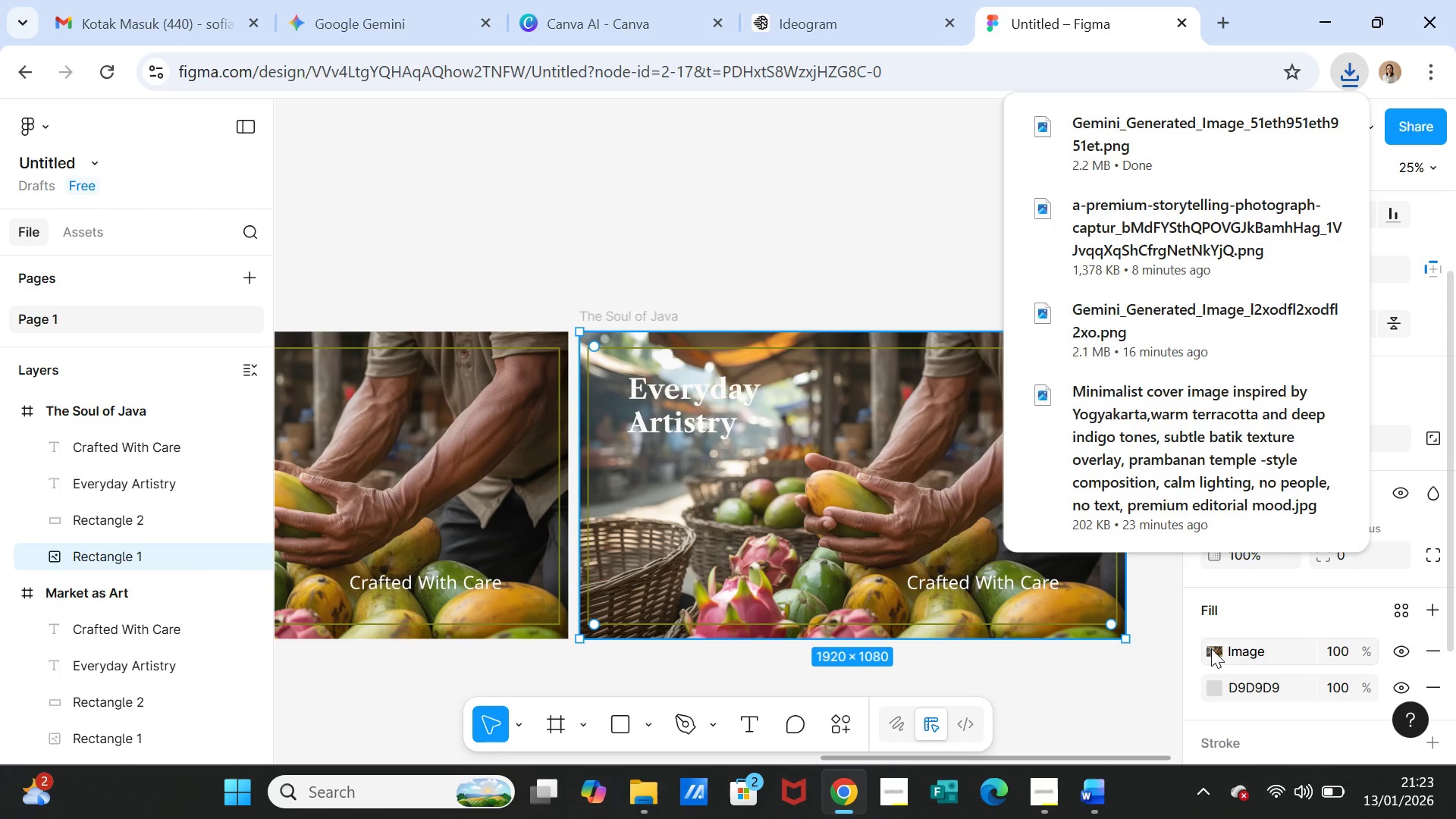 
left_click([1211, 648])
 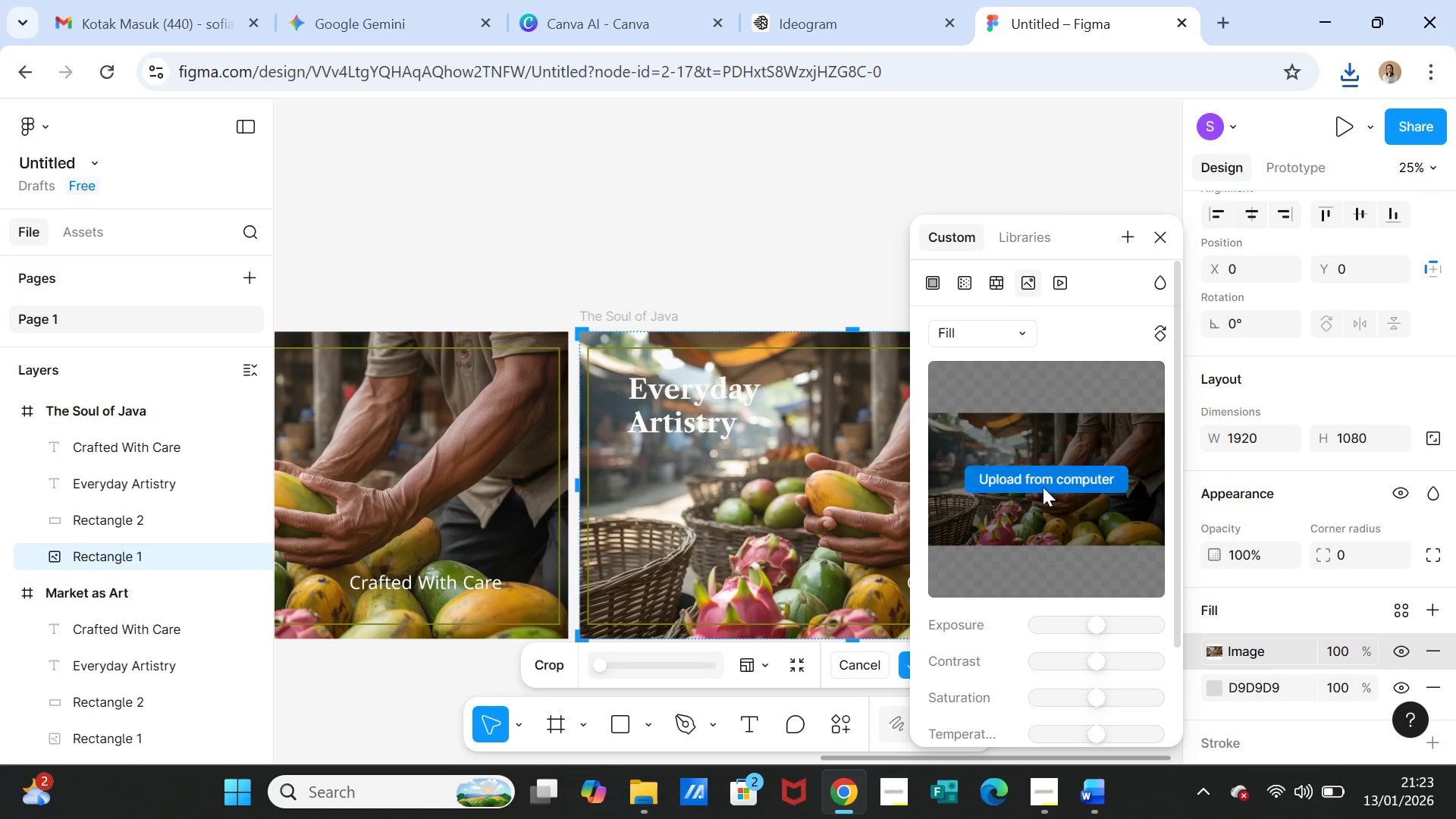 
left_click([1043, 487])
 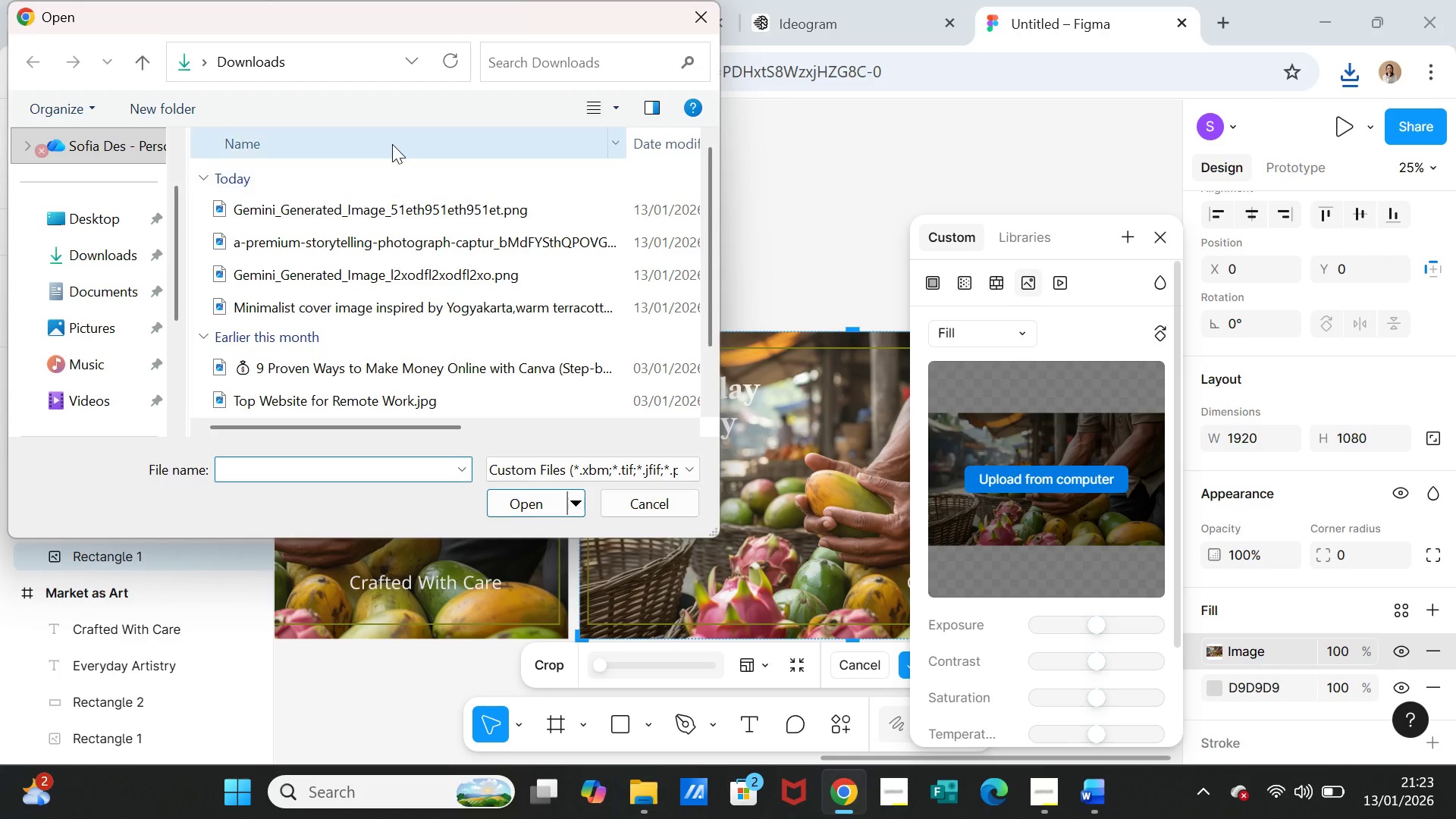 
left_click([386, 202])
 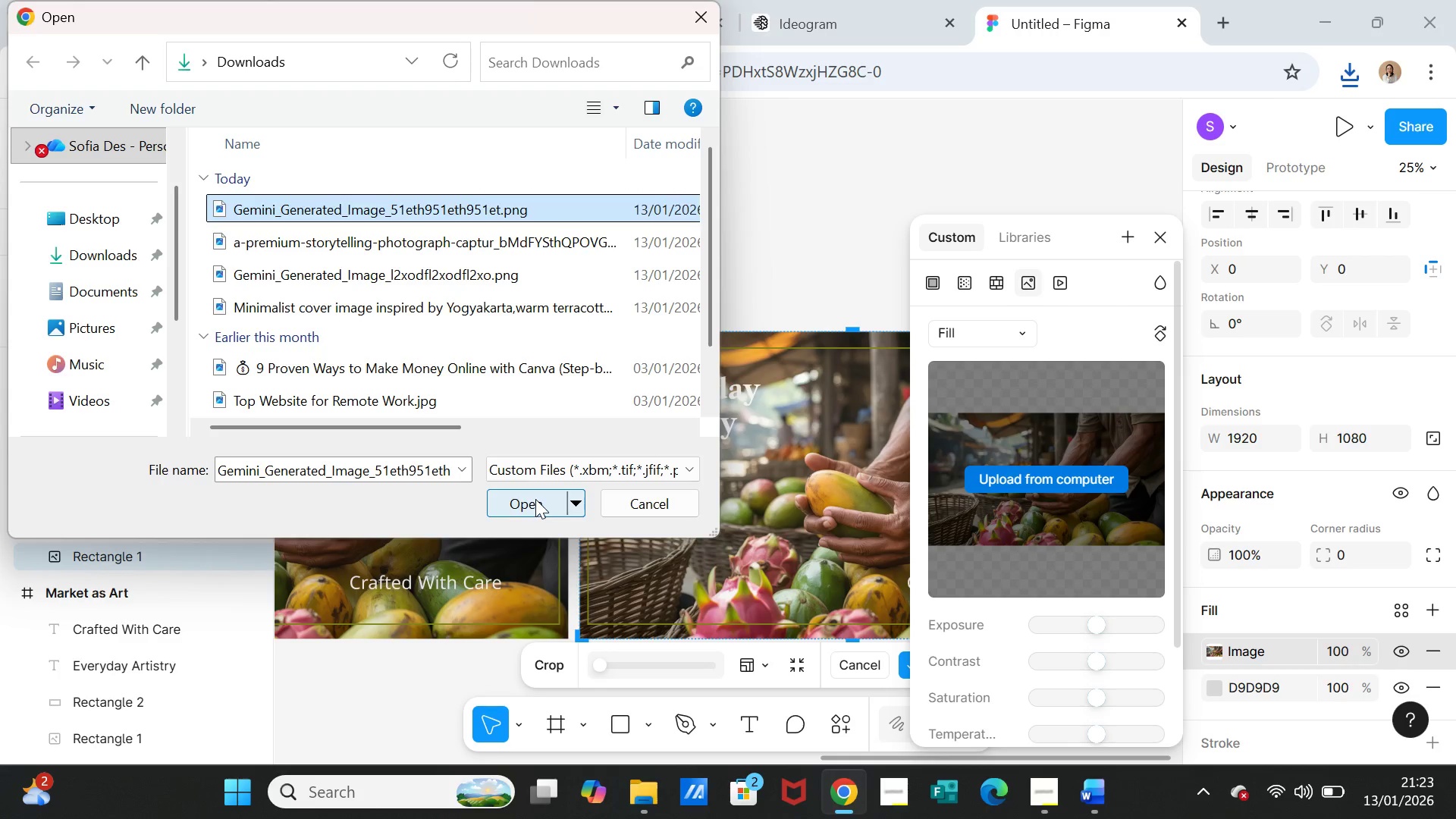 
left_click([535, 499])
 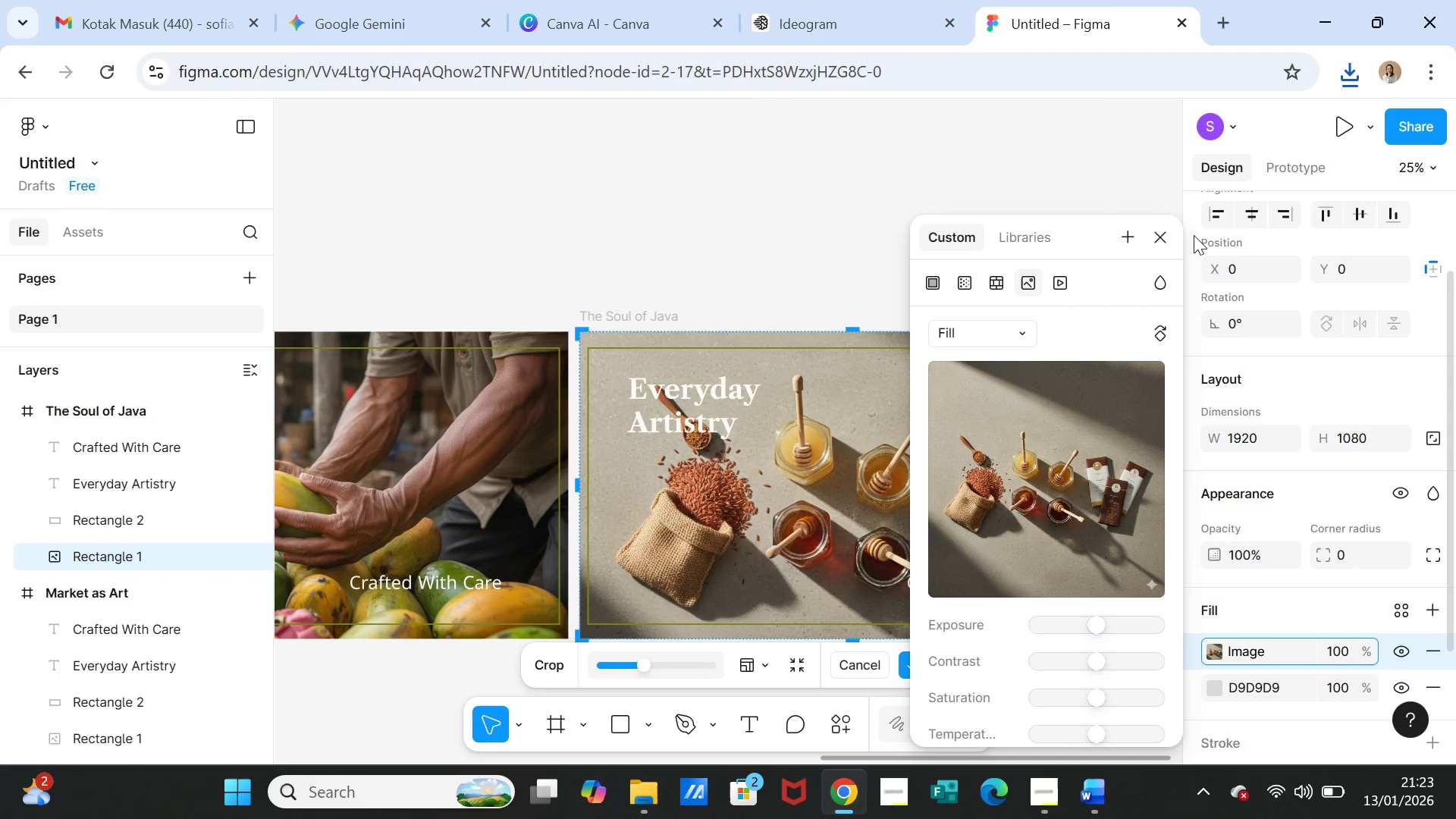 
left_click([1163, 233])
 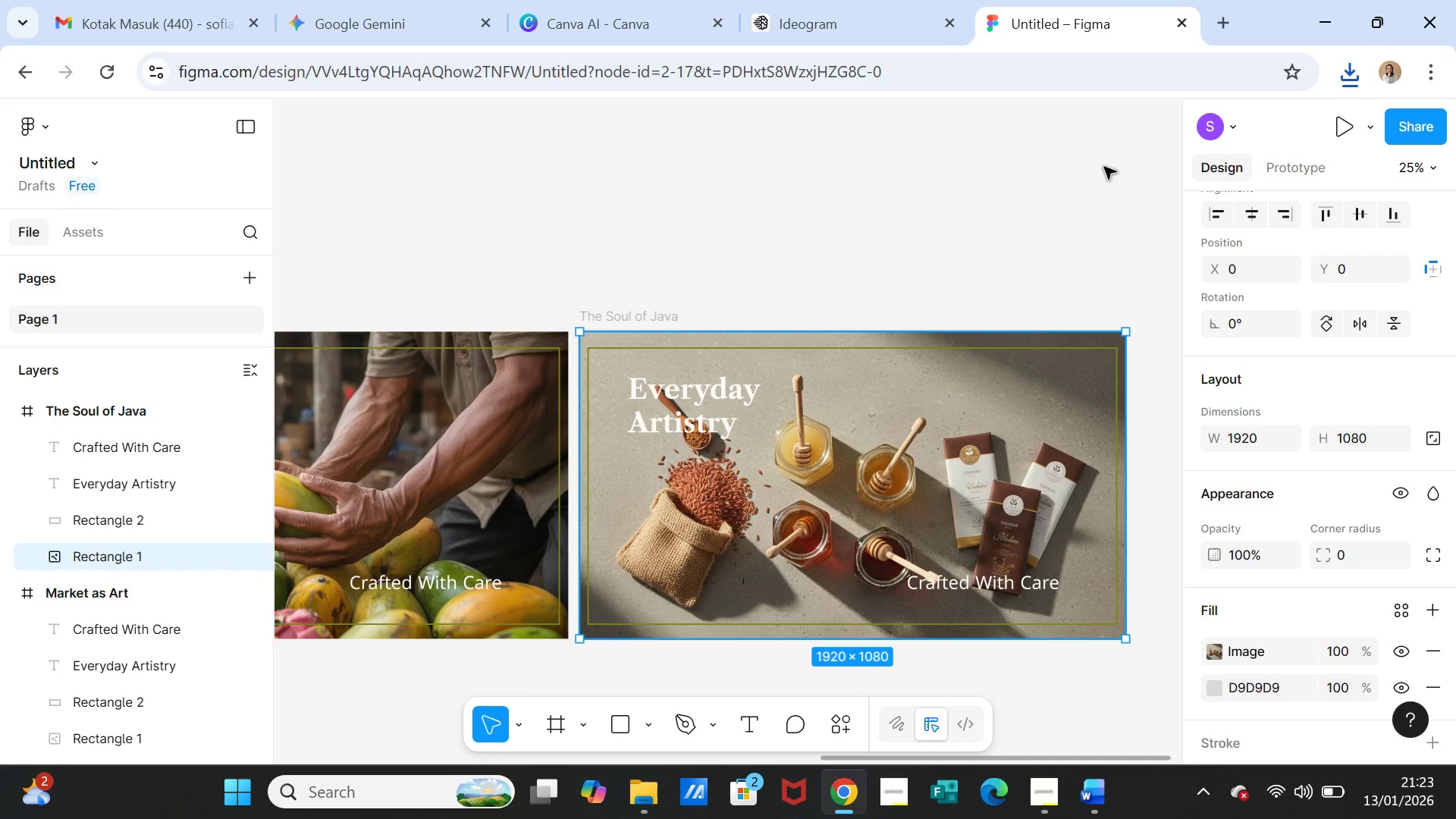 
left_click([1104, 167])
 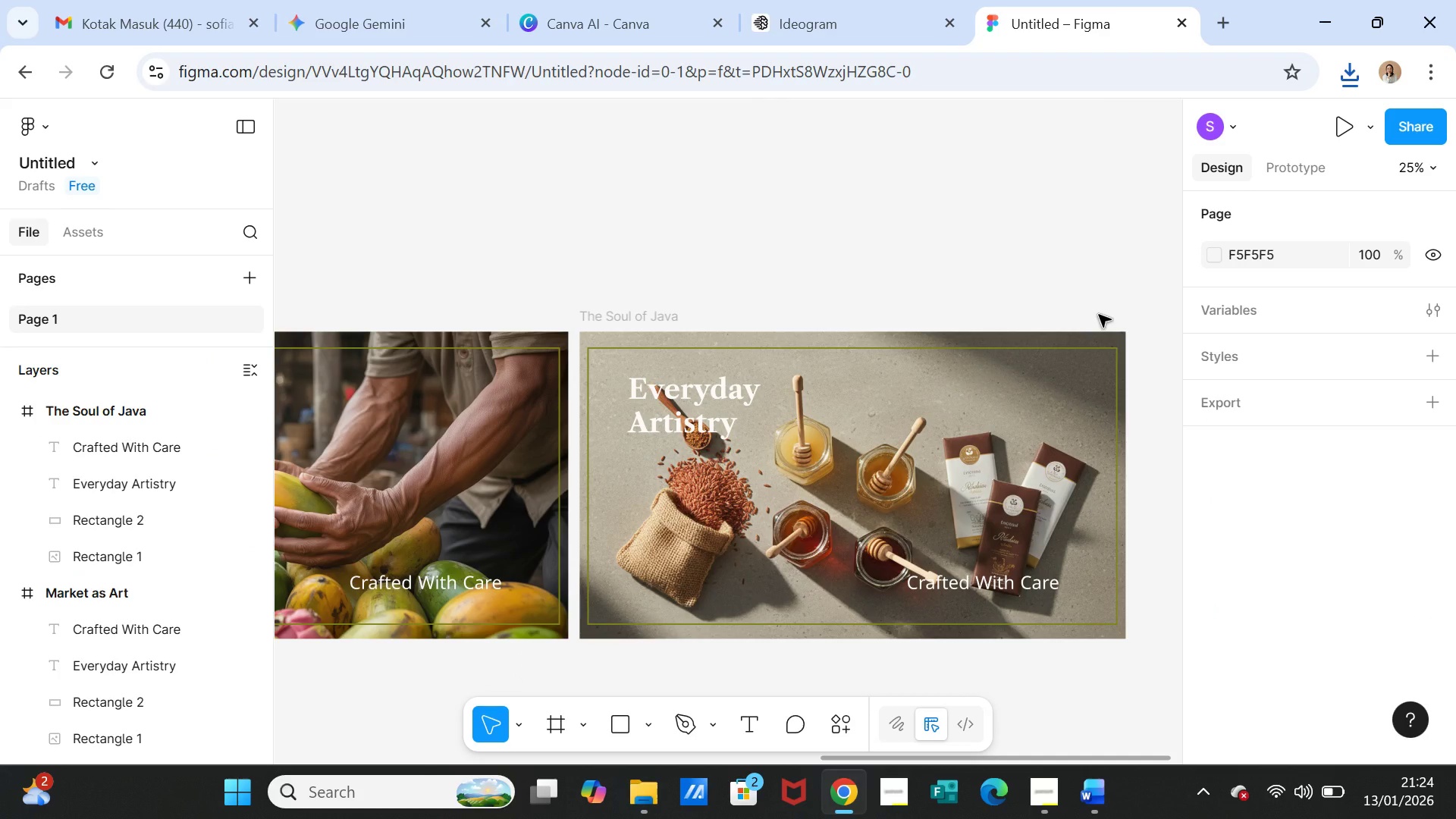 
wait(6.55)
 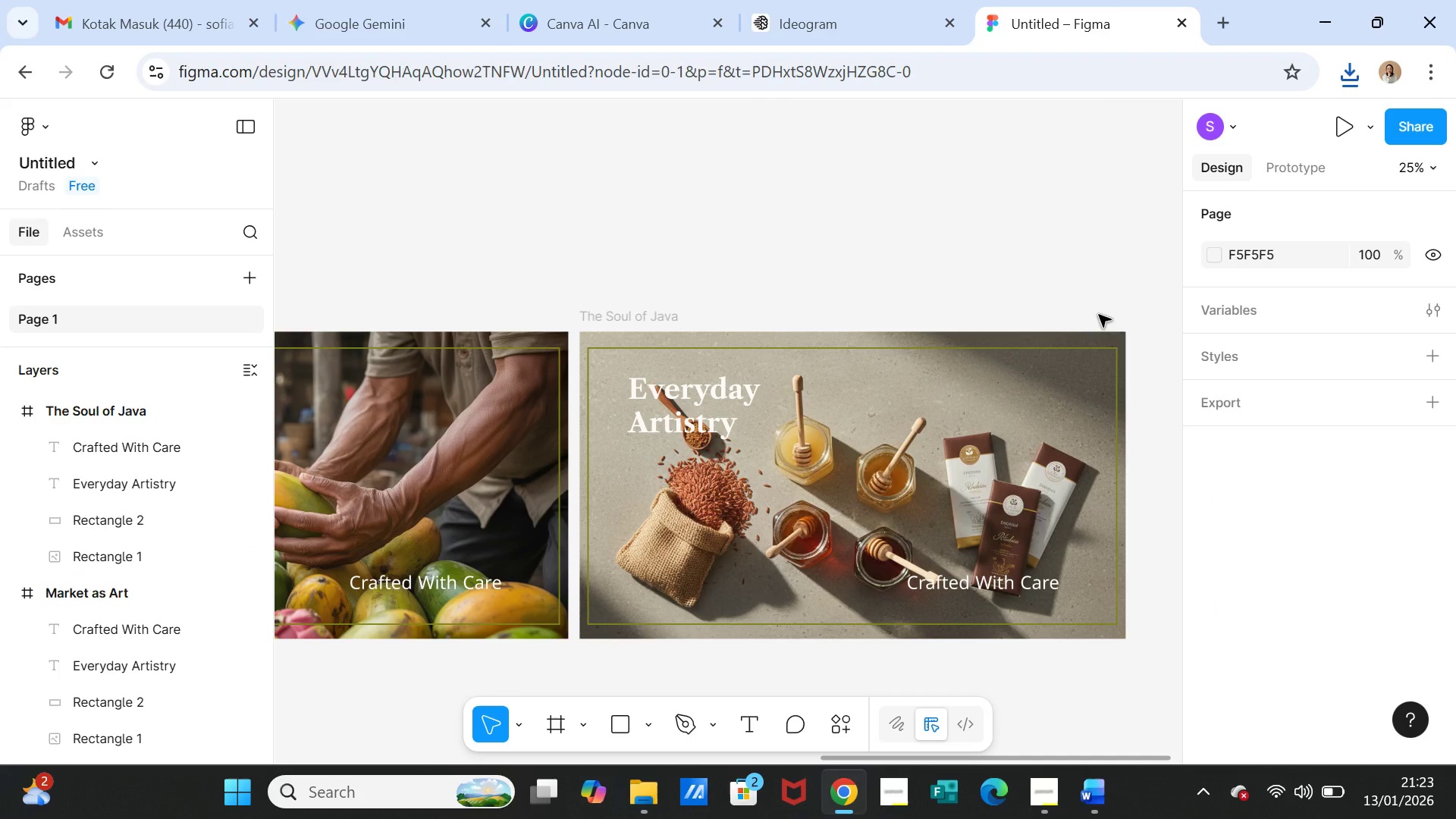 
left_click([1088, 803])
 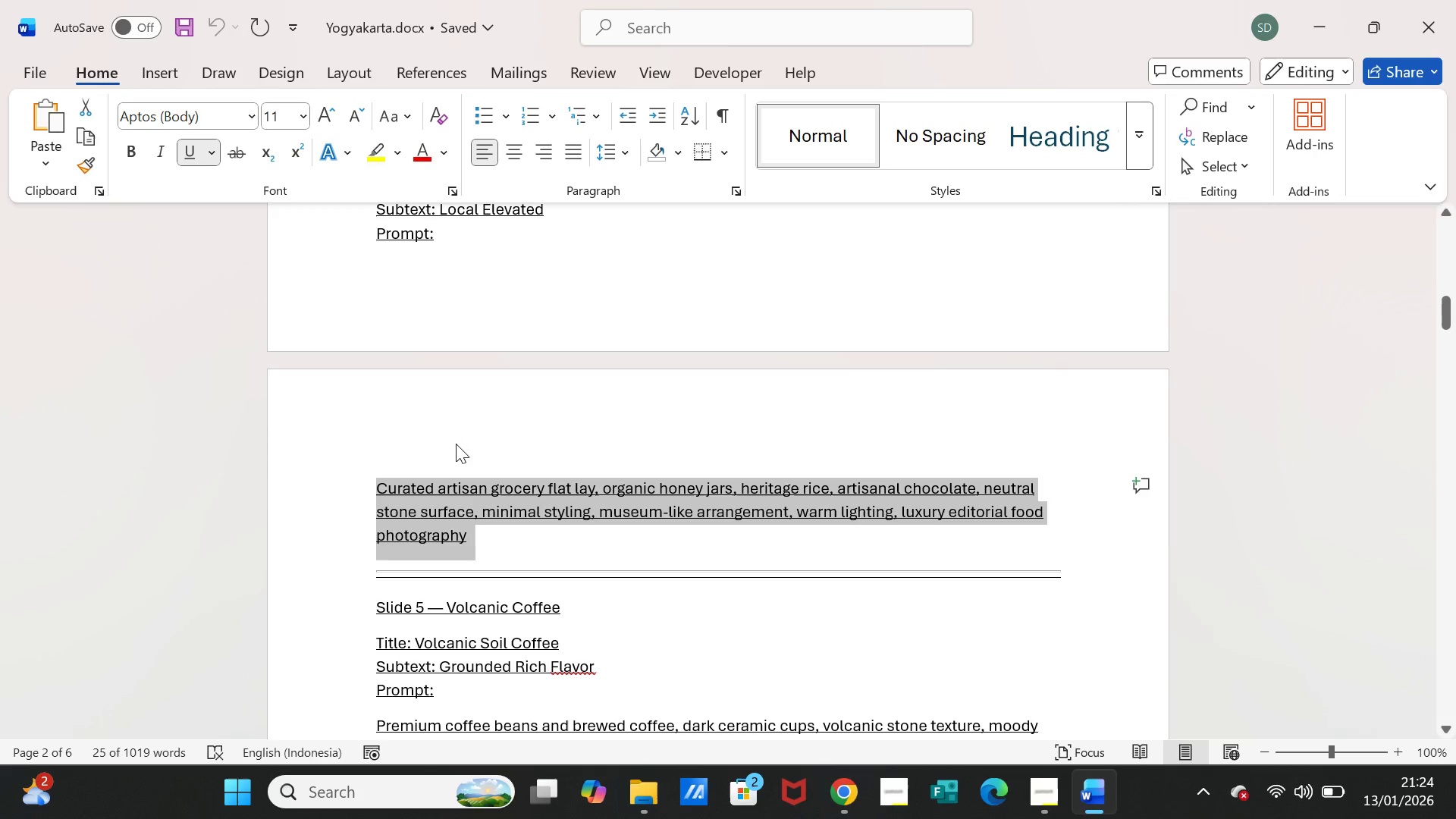 
scroll: coordinate [534, 406], scroll_direction: up, amount: 4.0
 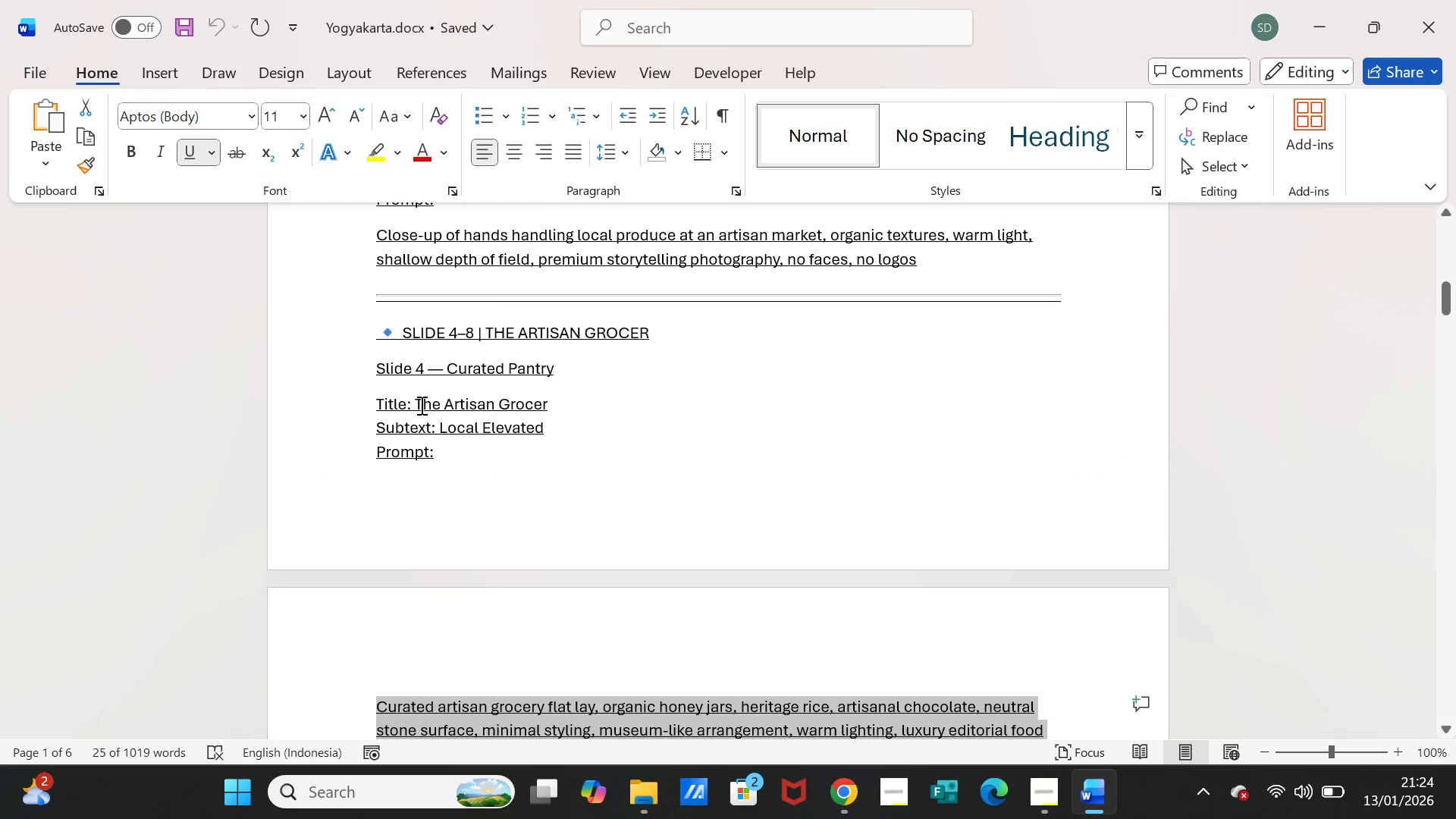 
left_click_drag(start_coordinate=[417, 405], to_coordinate=[529, 406])
 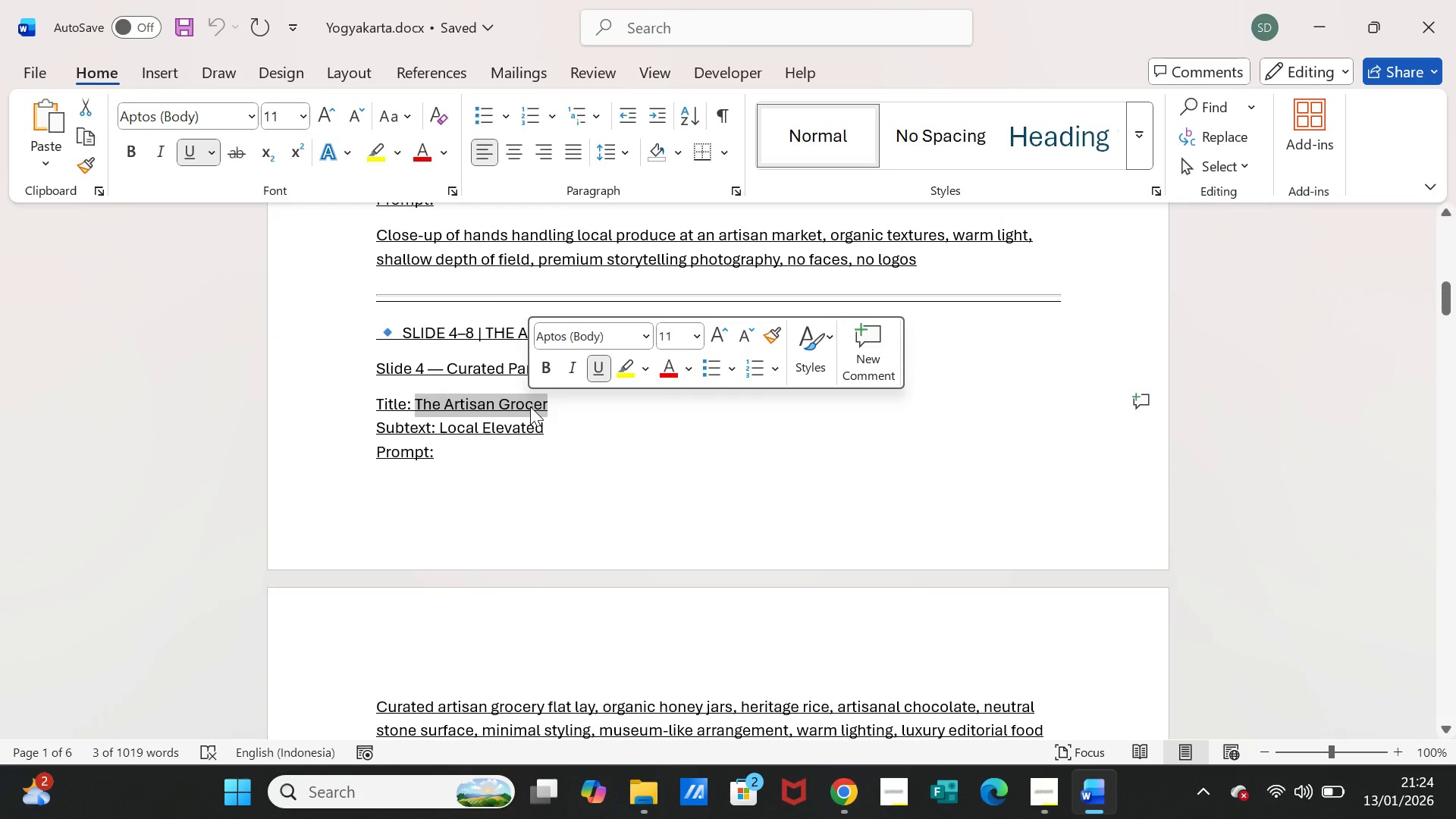 
key(Control+C)
 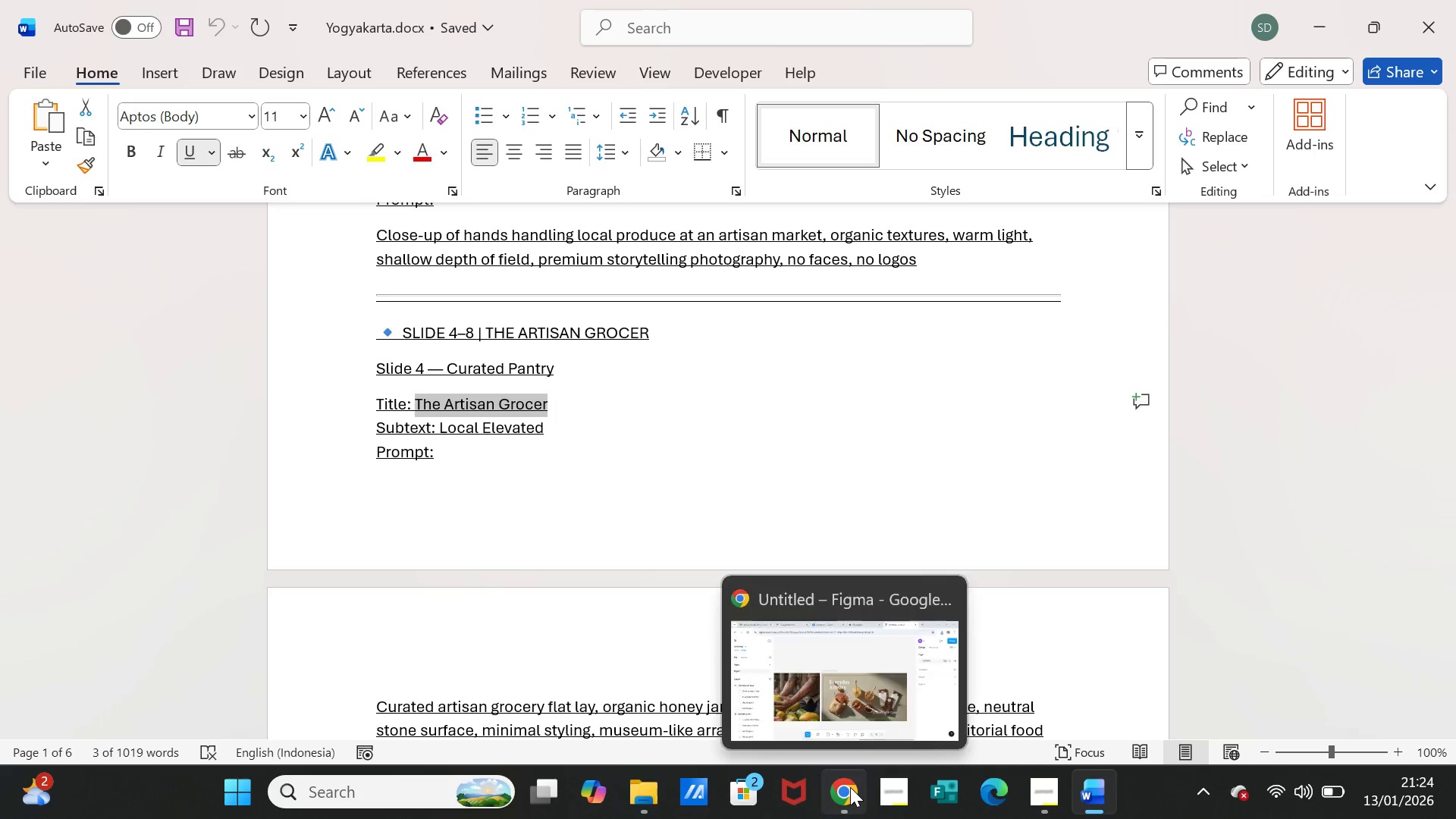 
left_click([850, 787])
 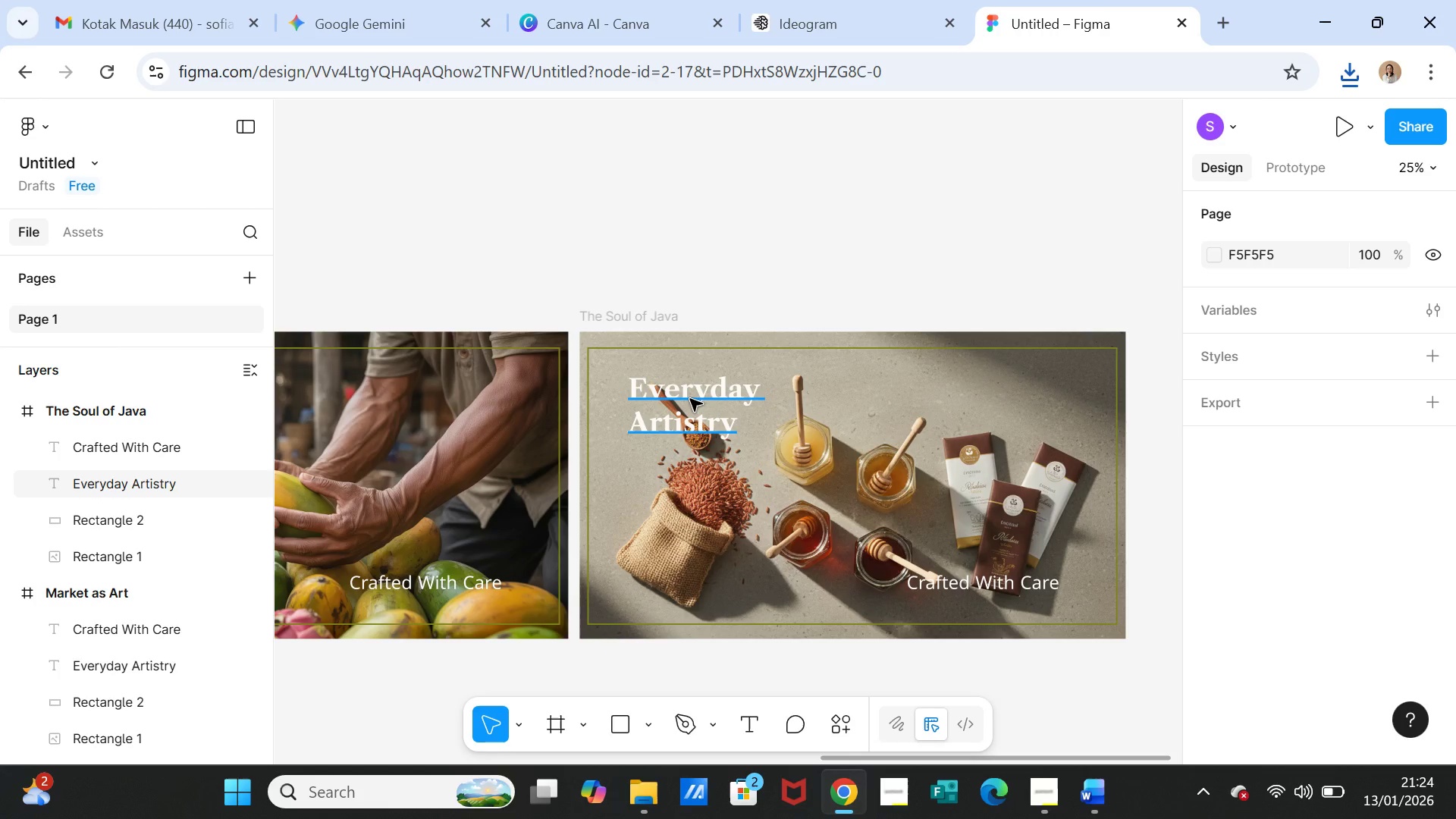 
double_click([690, 399])
 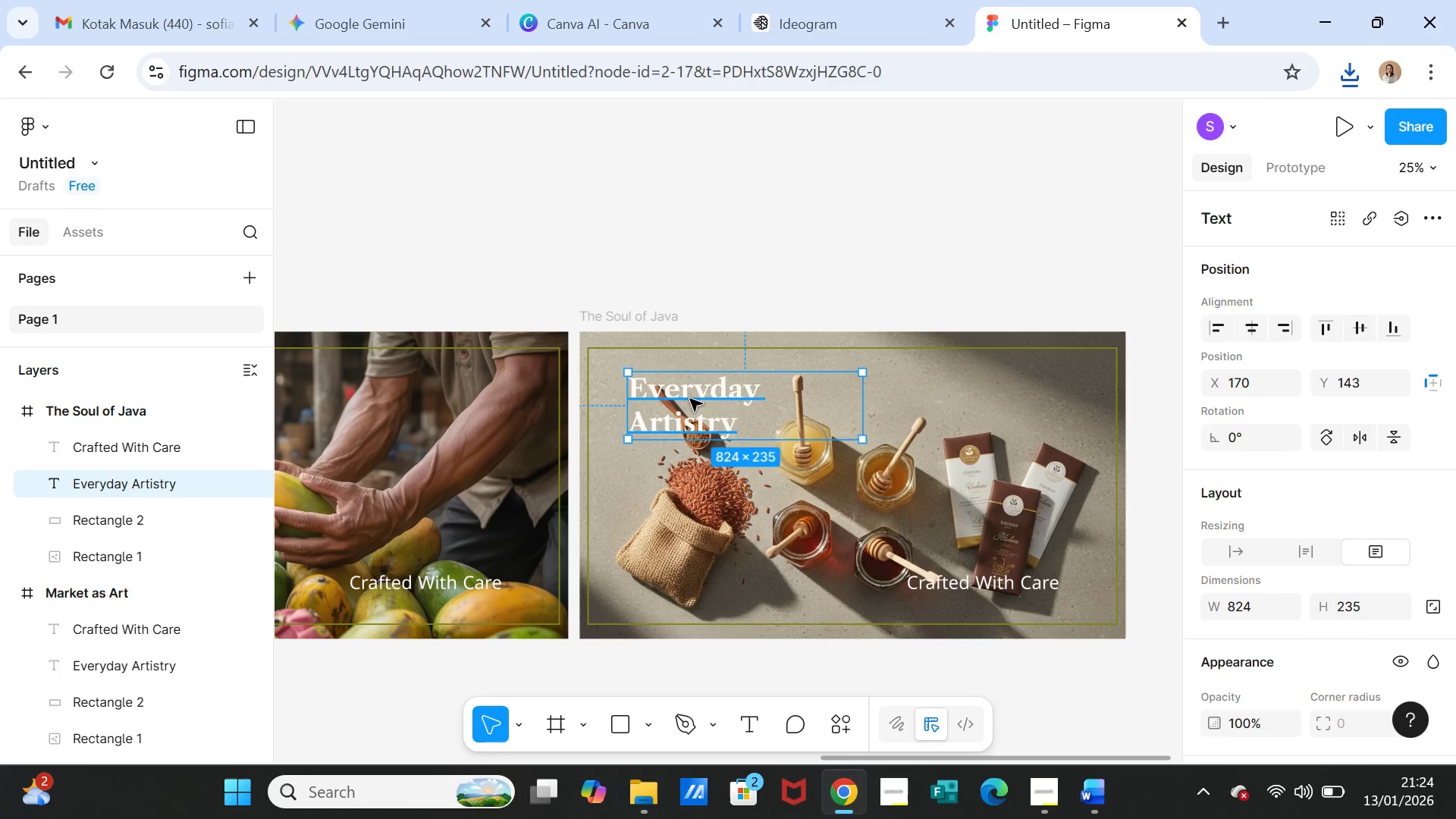 
triple_click([690, 399])
 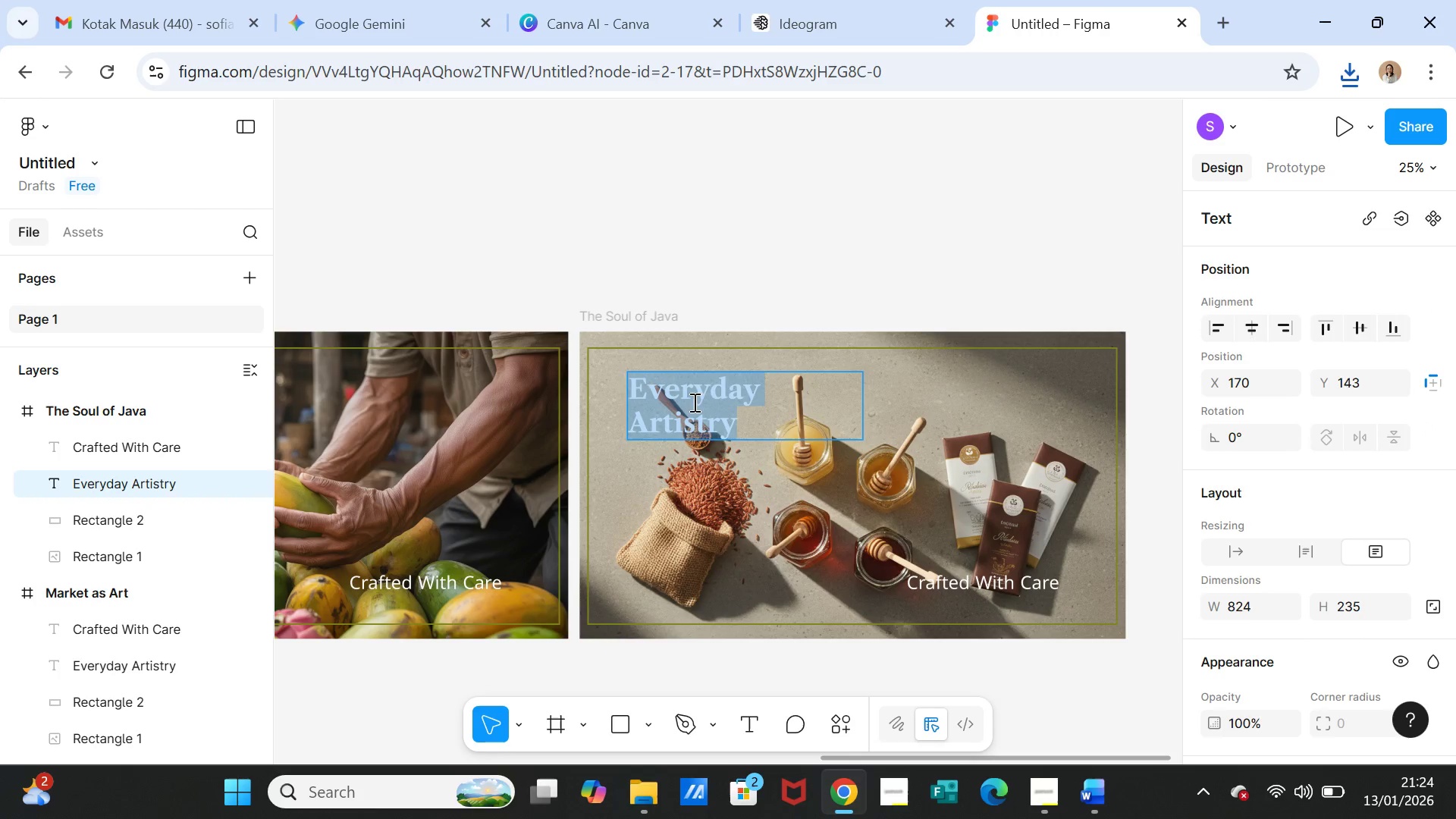 
key(Control+V)
 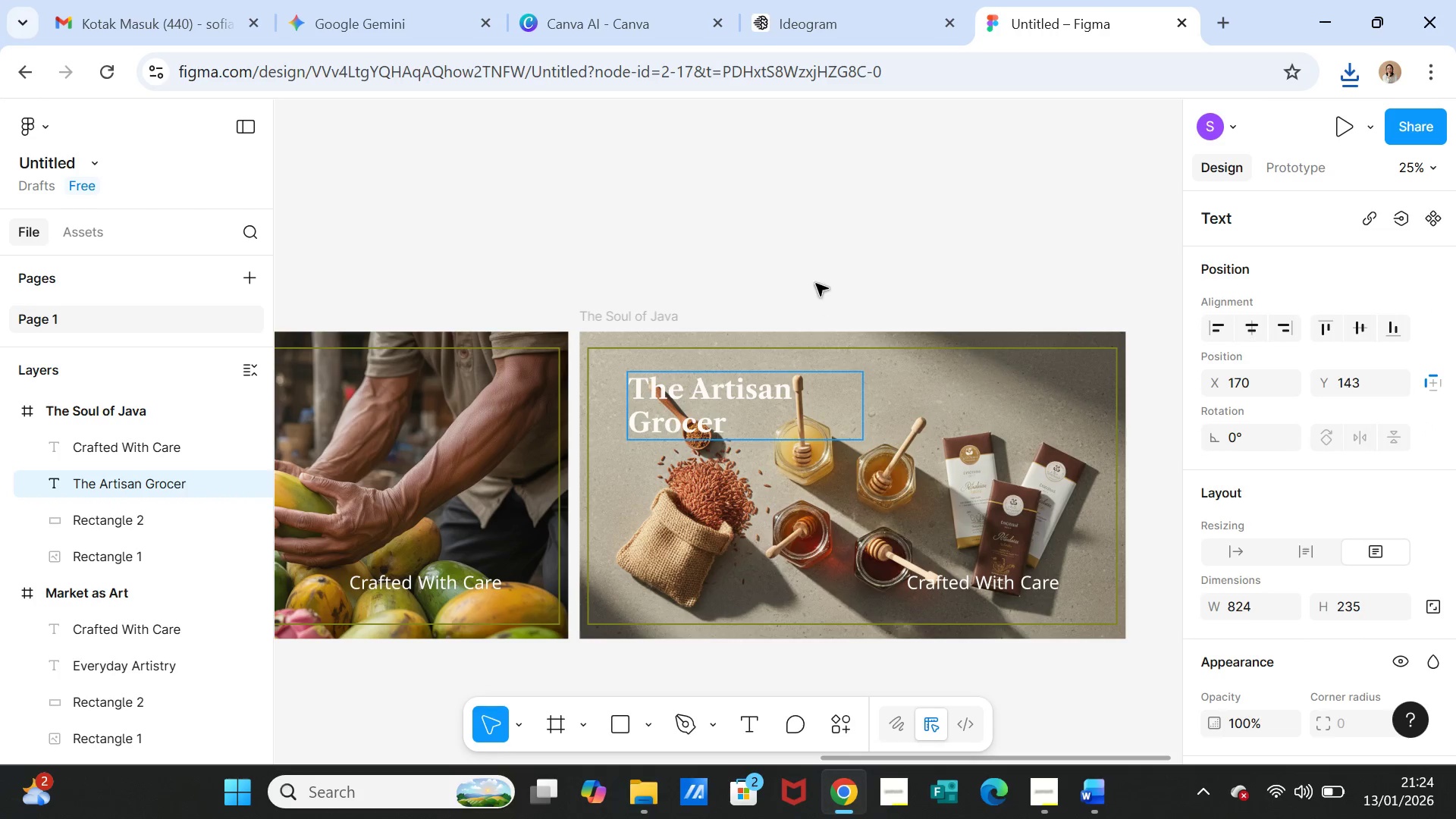 
left_click([816, 281])
 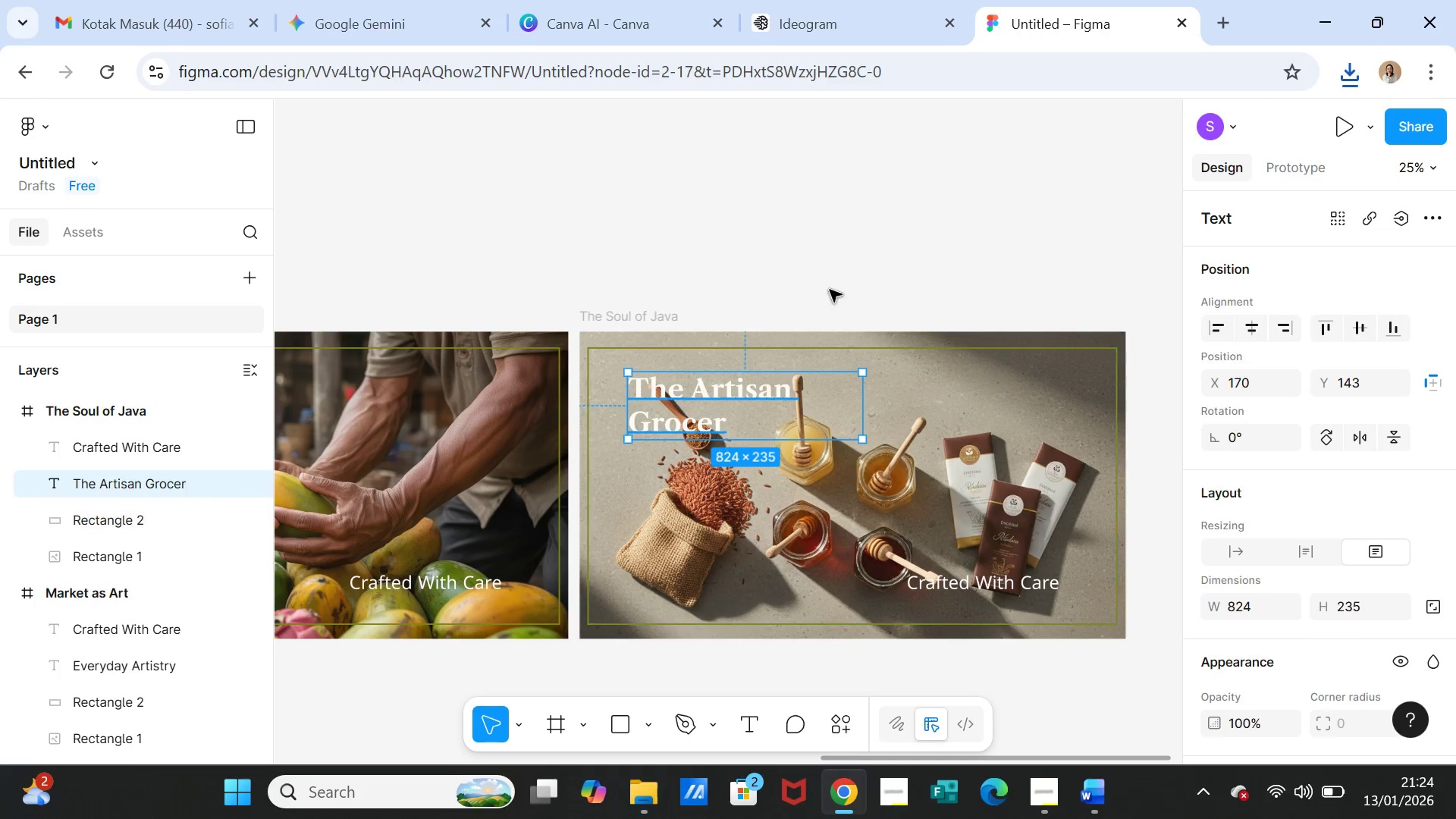 
left_click([834, 270])
 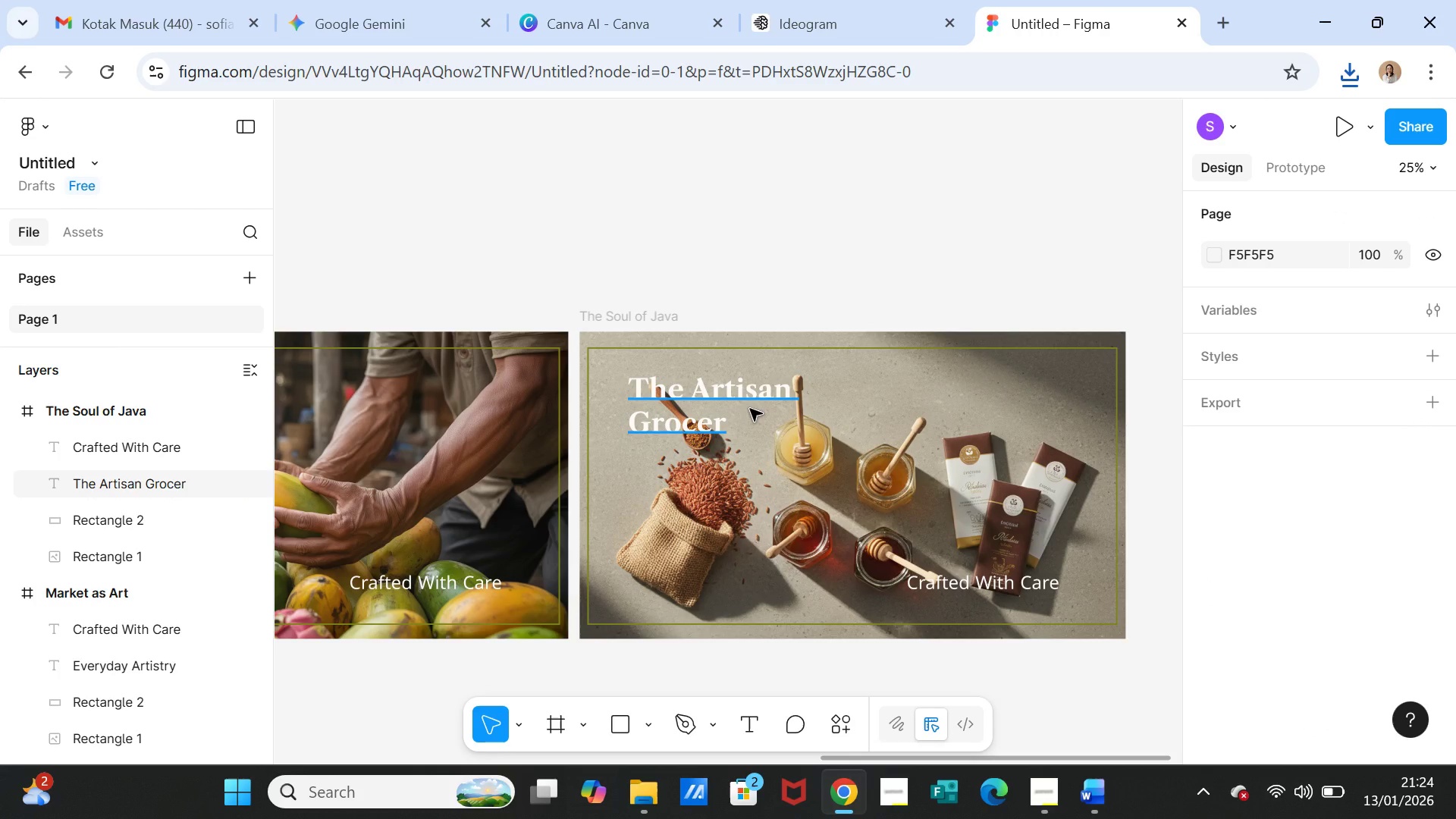 
left_click_drag(start_coordinate=[750, 409], to_coordinate=[986, 390])
 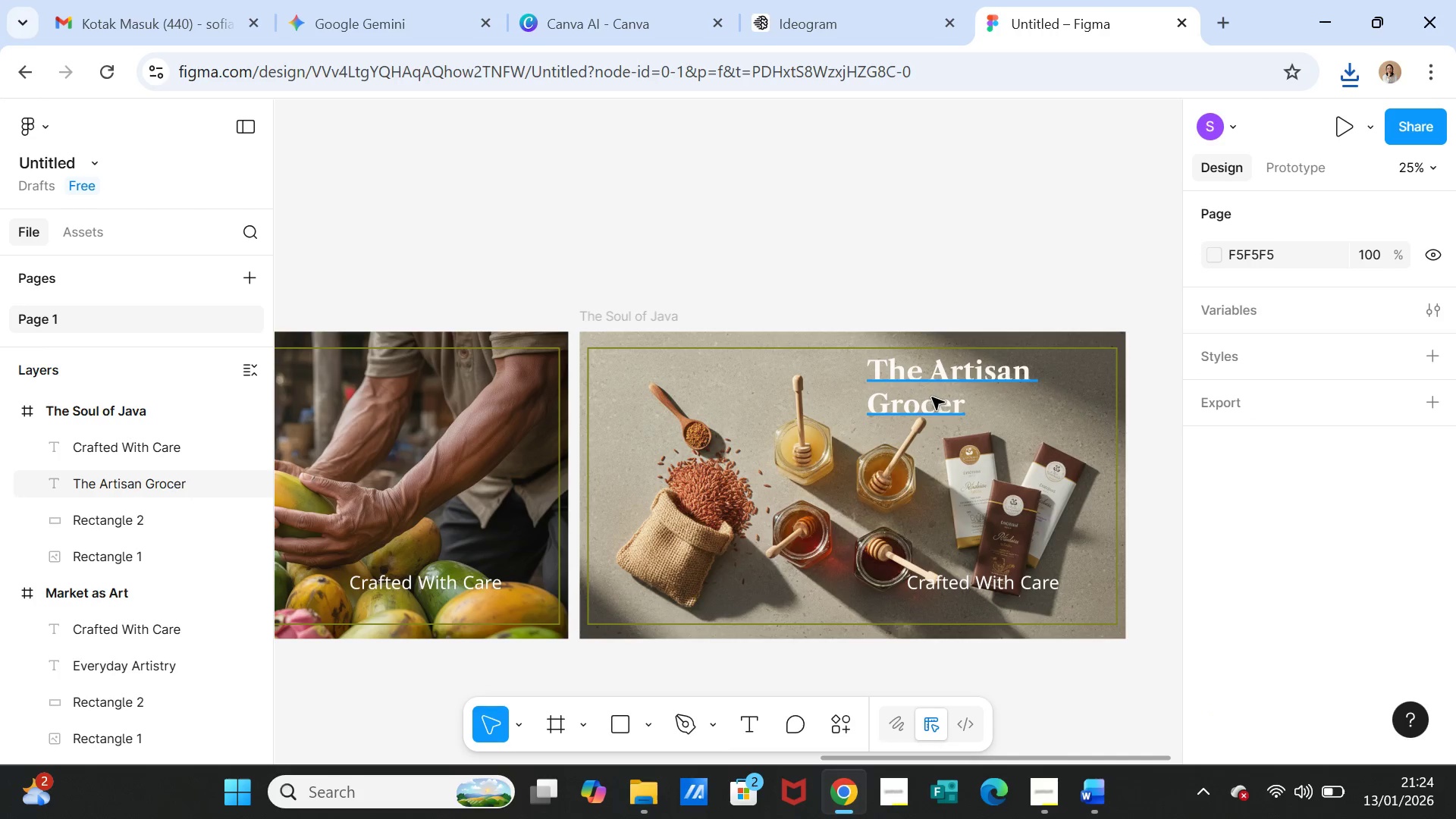 
left_click([926, 391])
 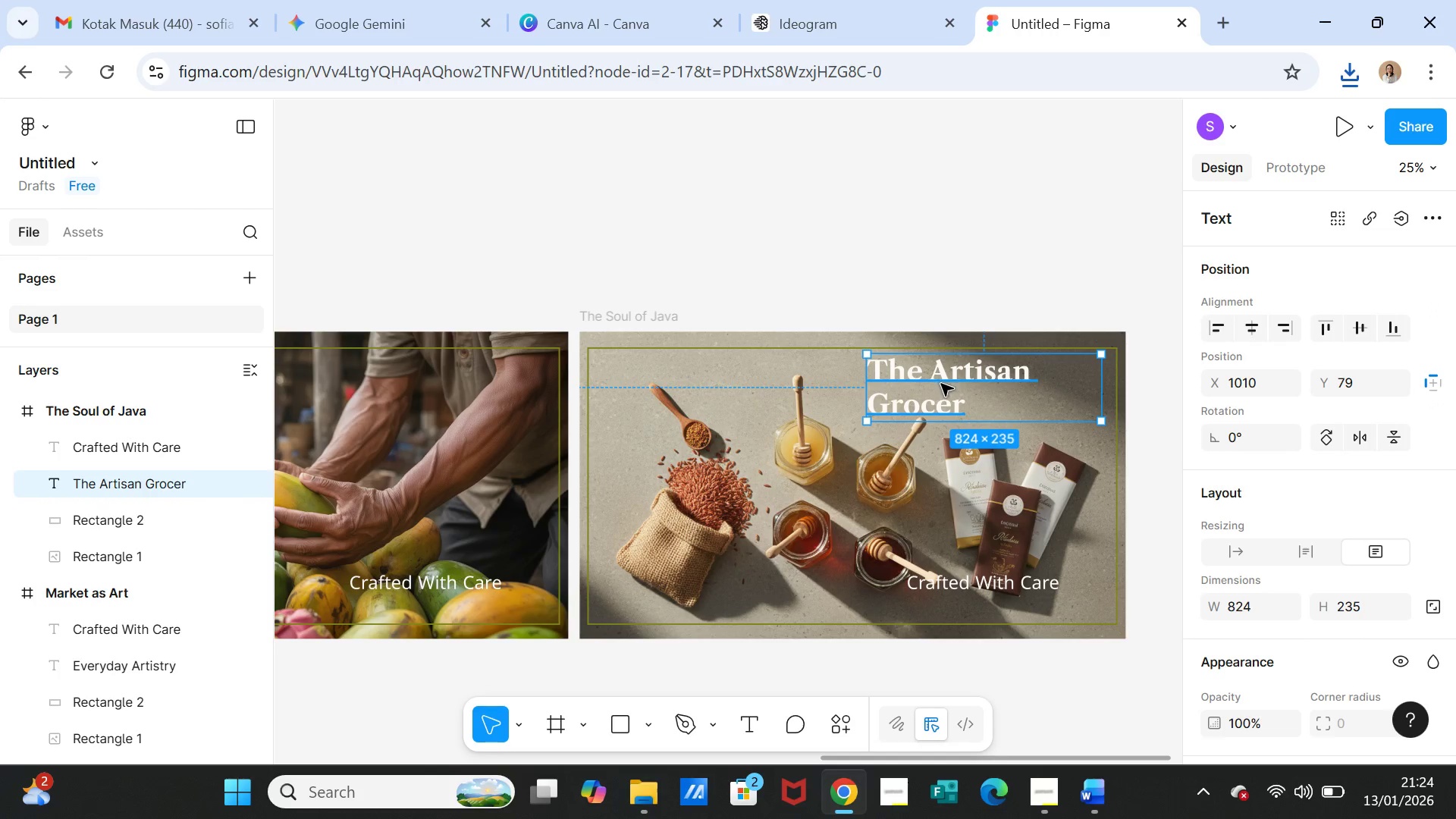 
left_click_drag(start_coordinate=[940, 384], to_coordinate=[977, 382])
 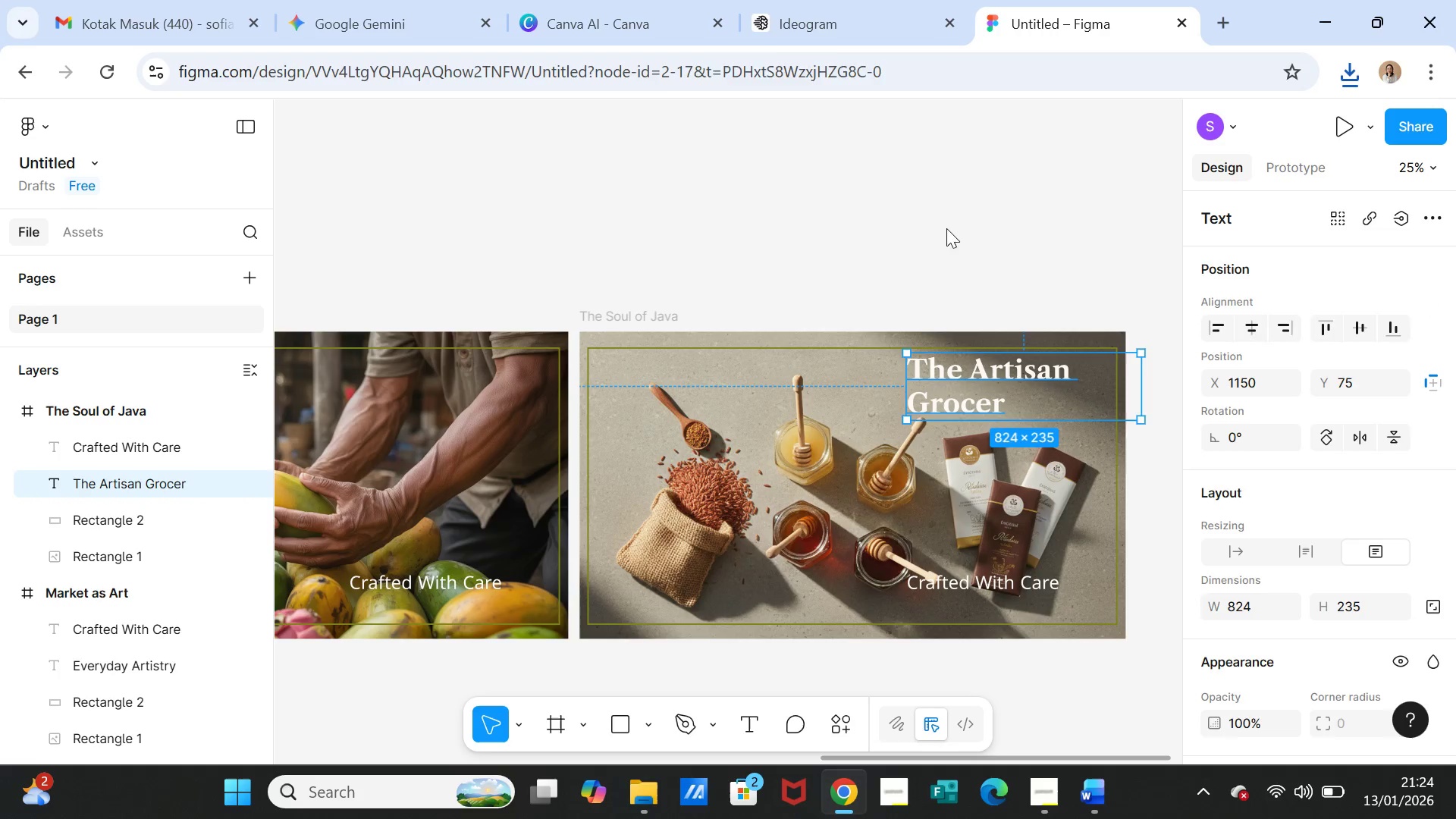 
left_click([946, 228])
 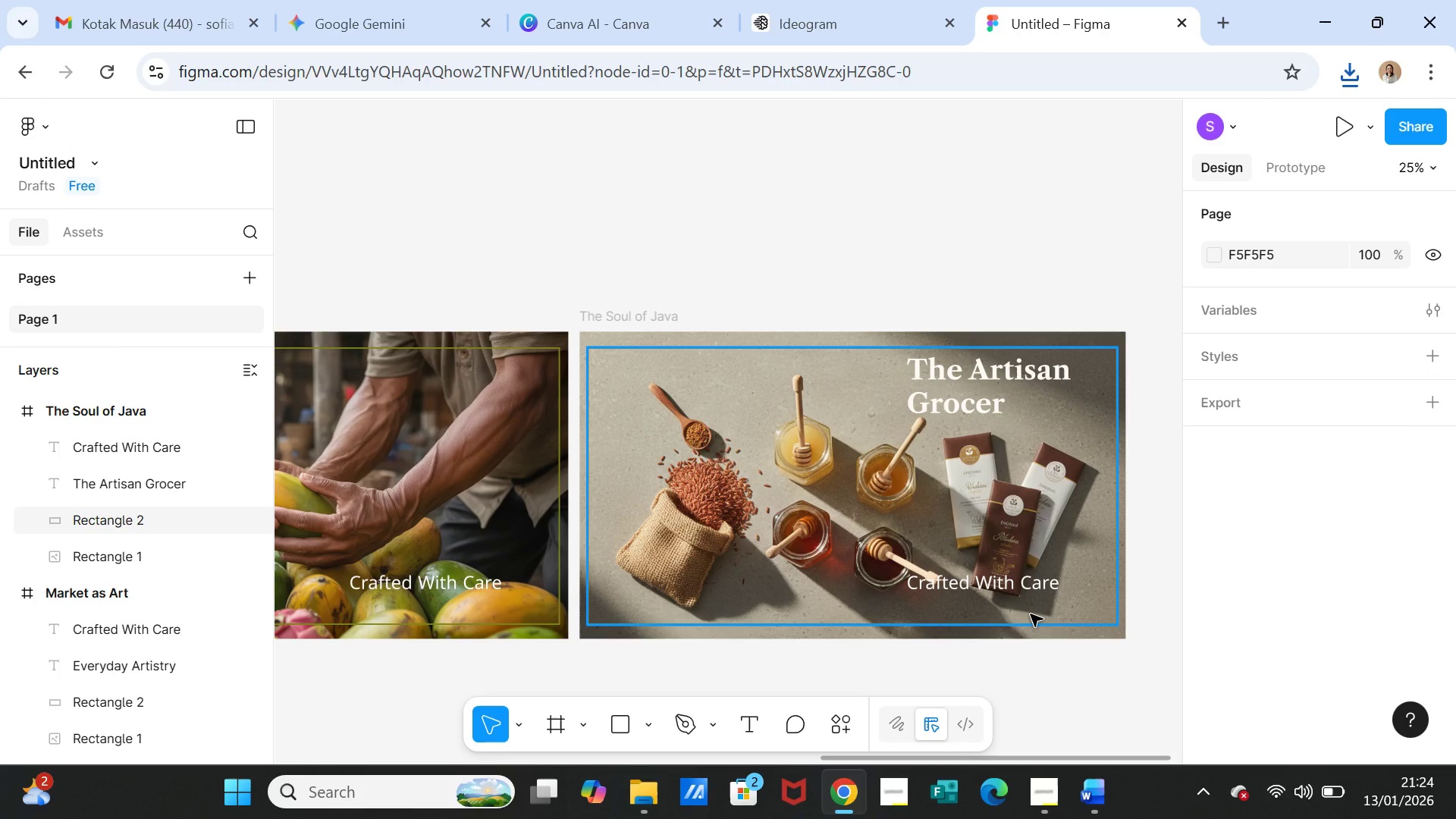 
wait(8.86)
 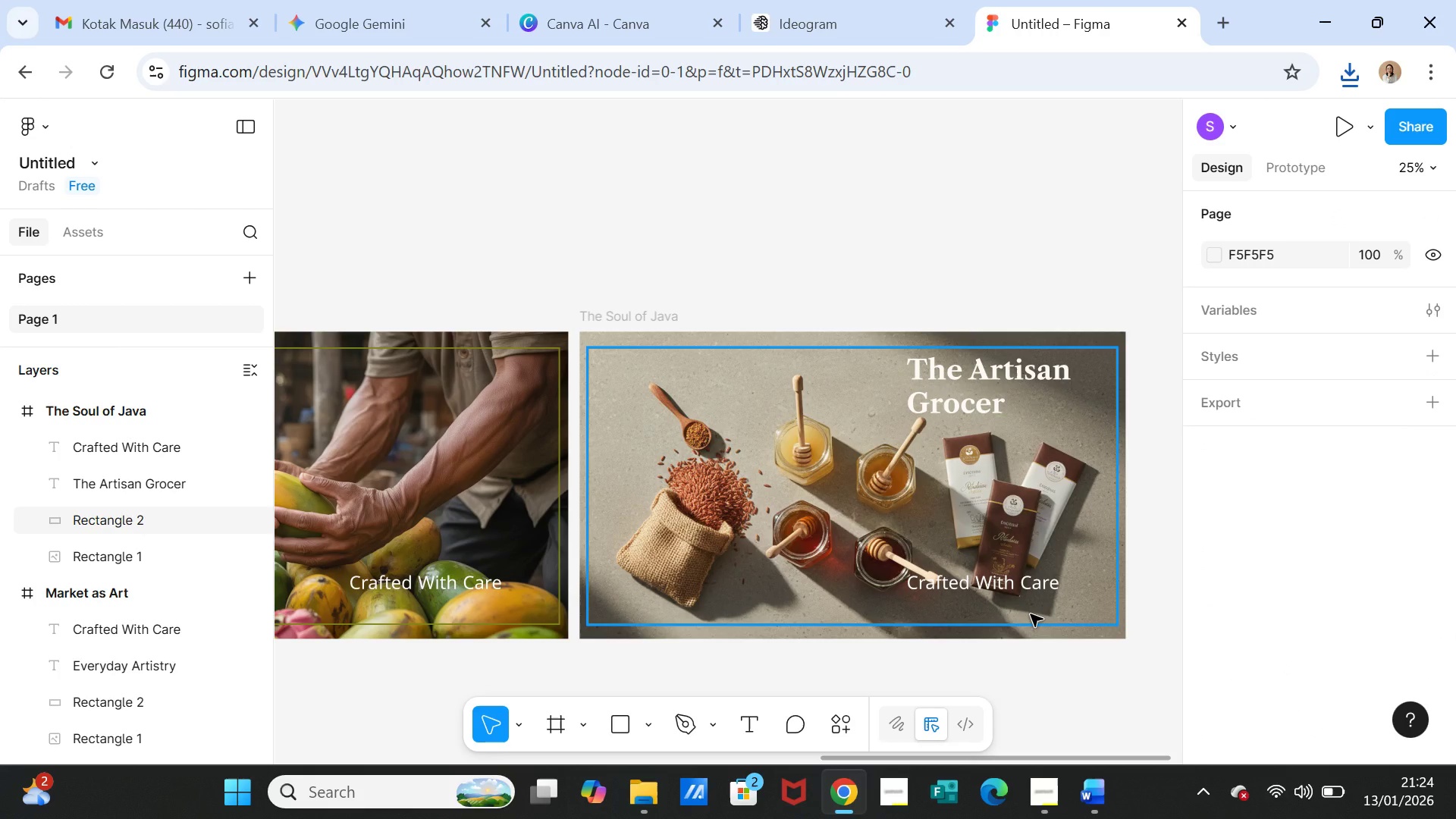 
left_click_drag(start_coordinate=[996, 382], to_coordinate=[1007, 382])
 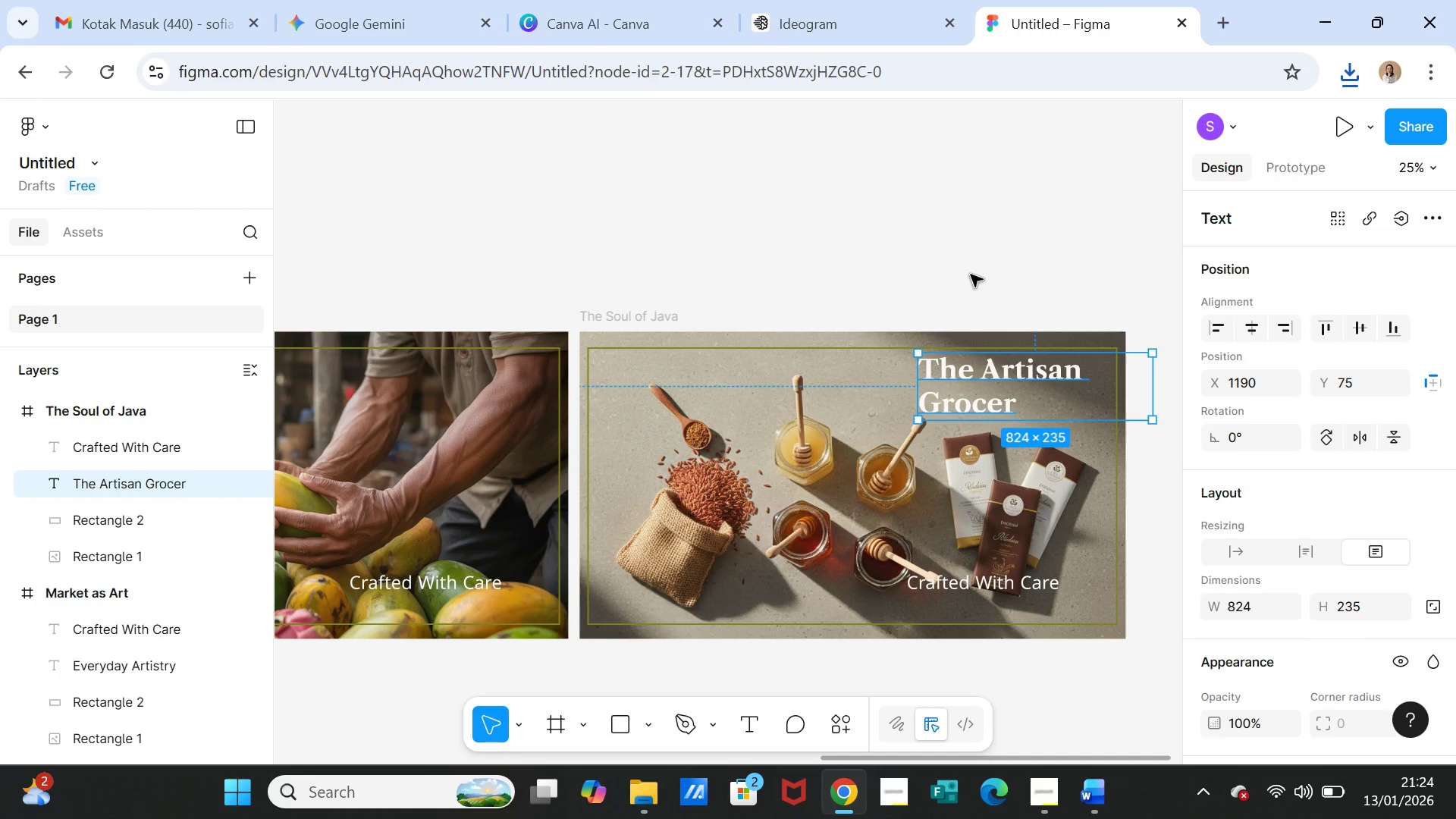 
left_click([971, 275])
 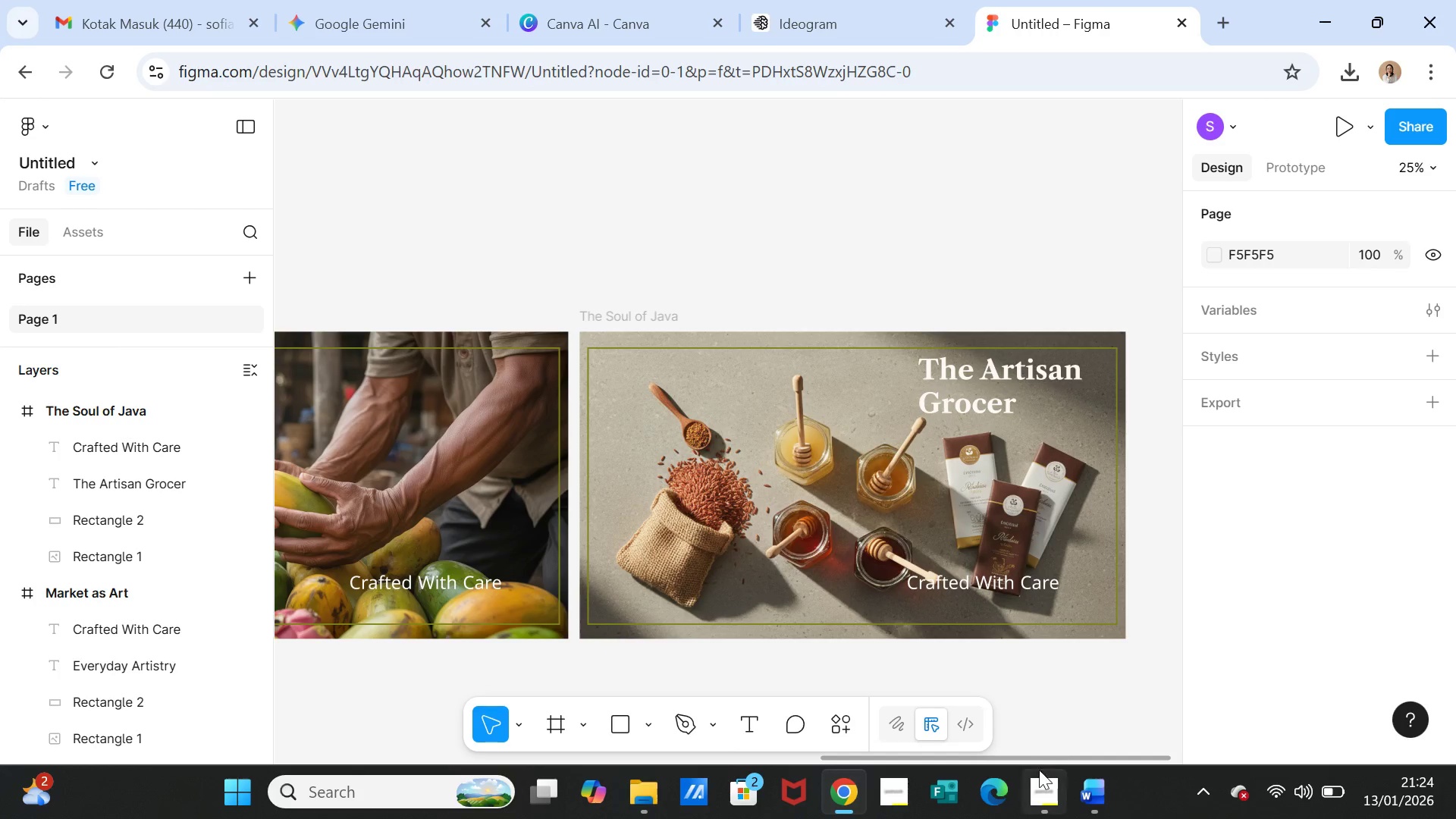 
left_click([1090, 789])
 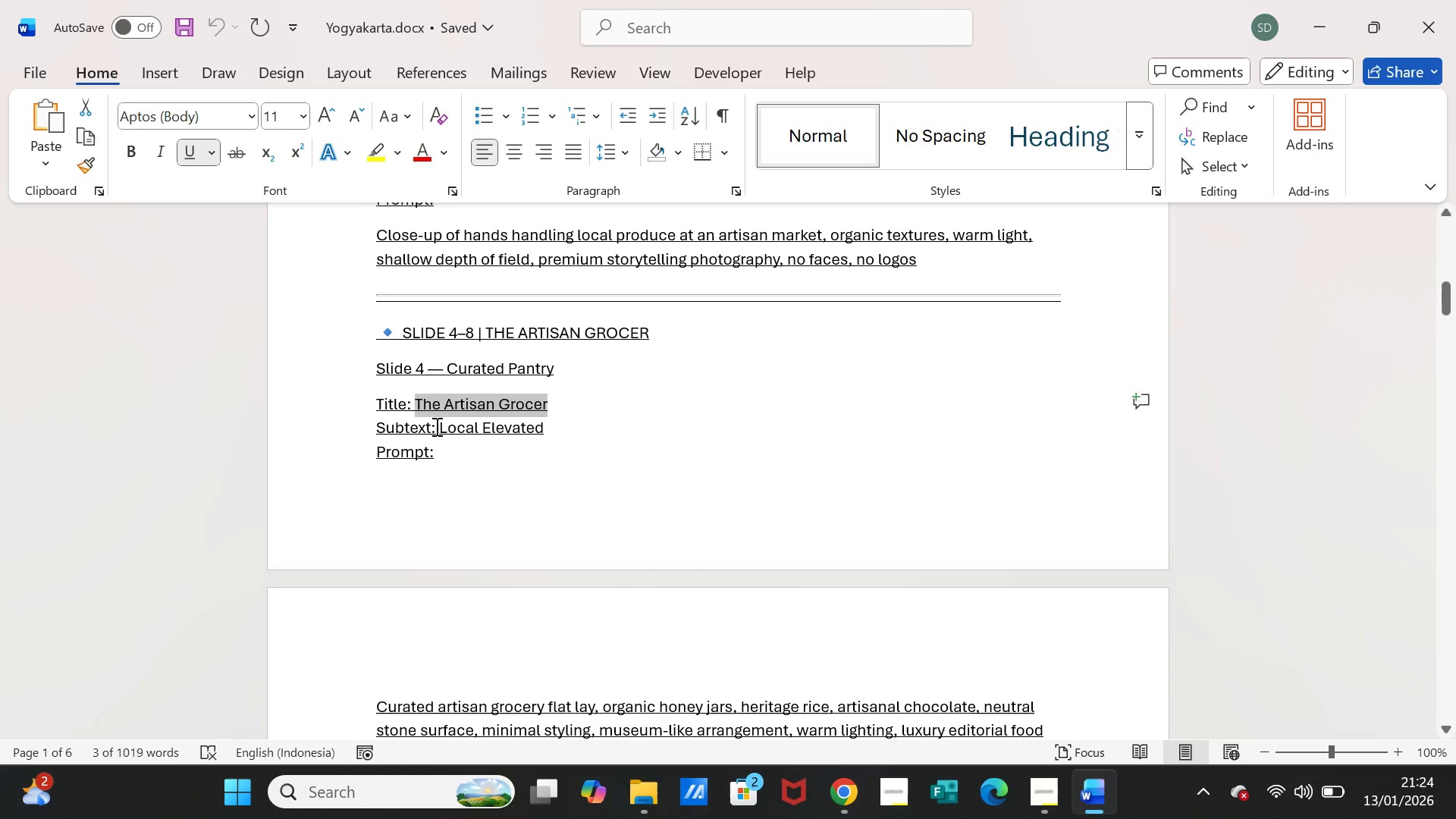 
left_click_drag(start_coordinate=[438, 426], to_coordinate=[548, 425])
 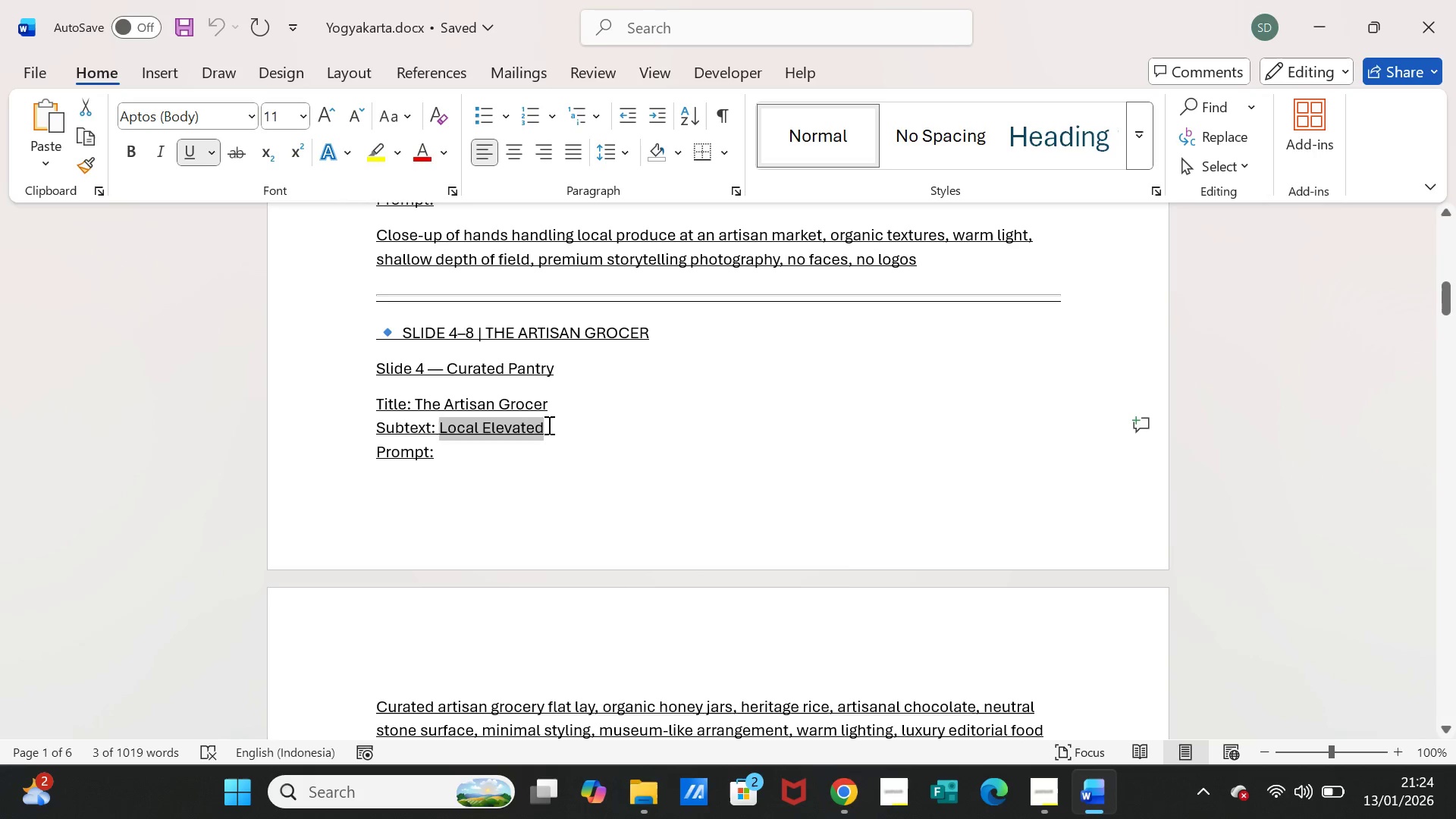 
key(Control+C)
 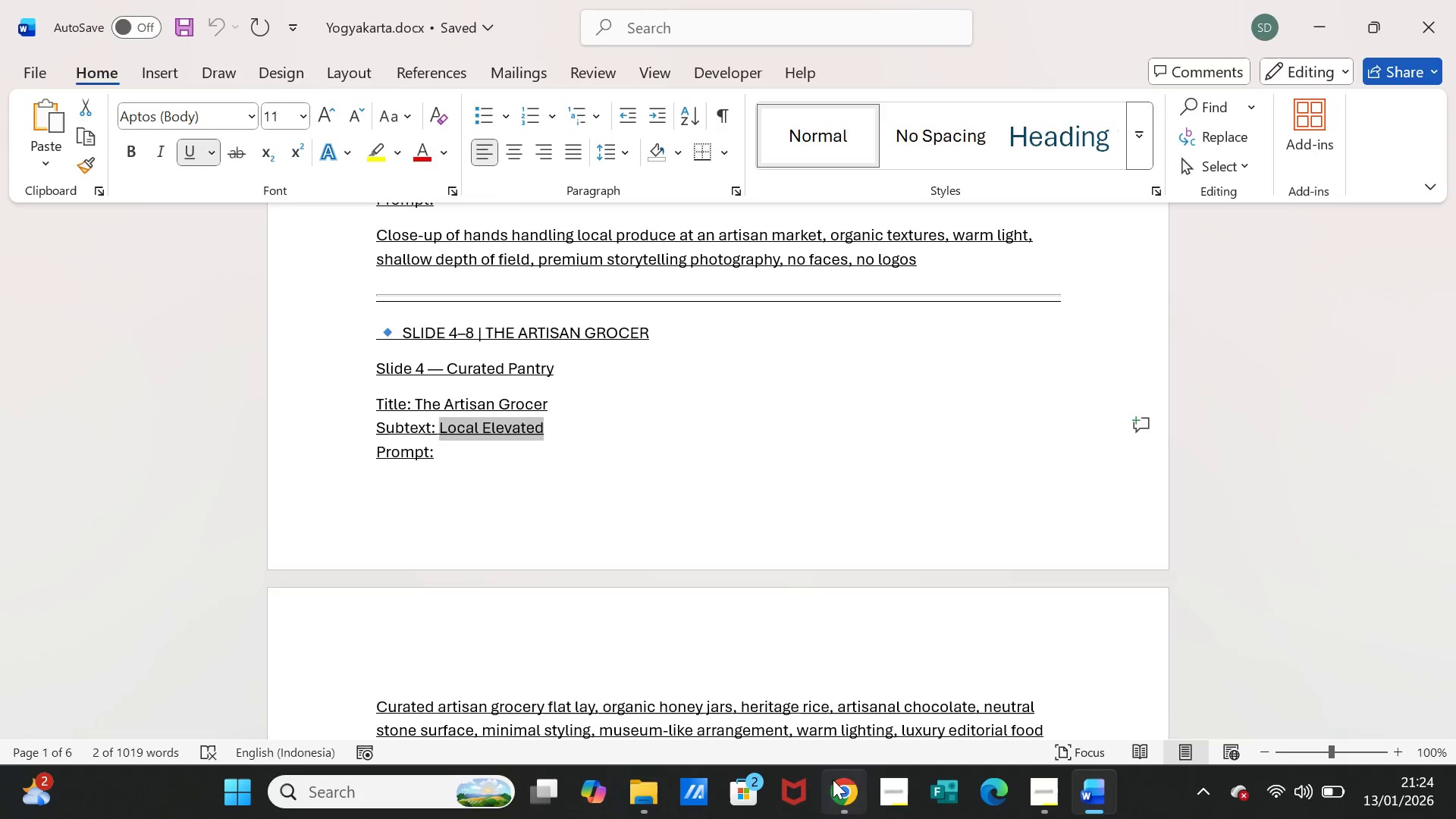 
left_click([833, 780])
 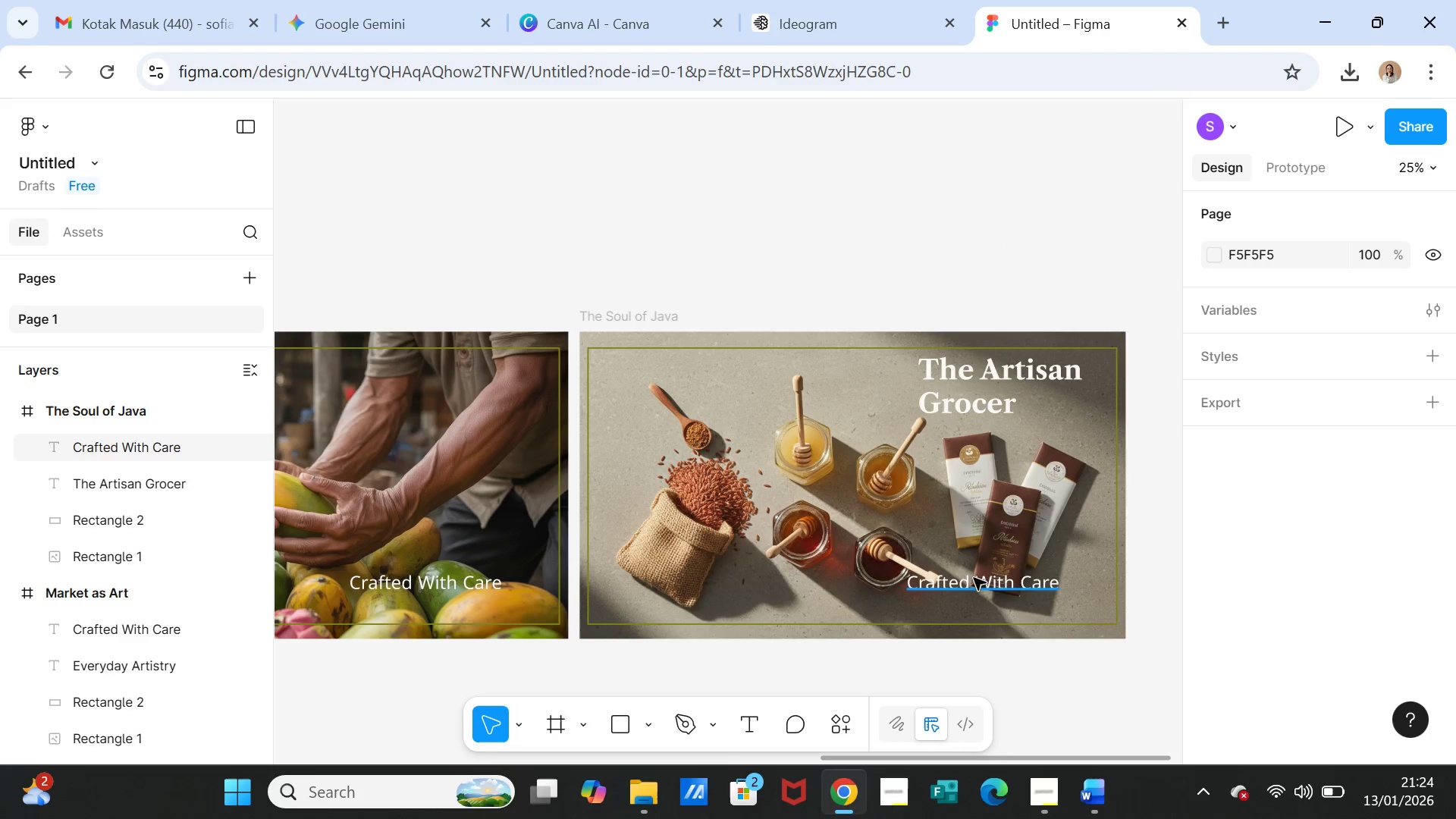 
left_click([973, 577])
 